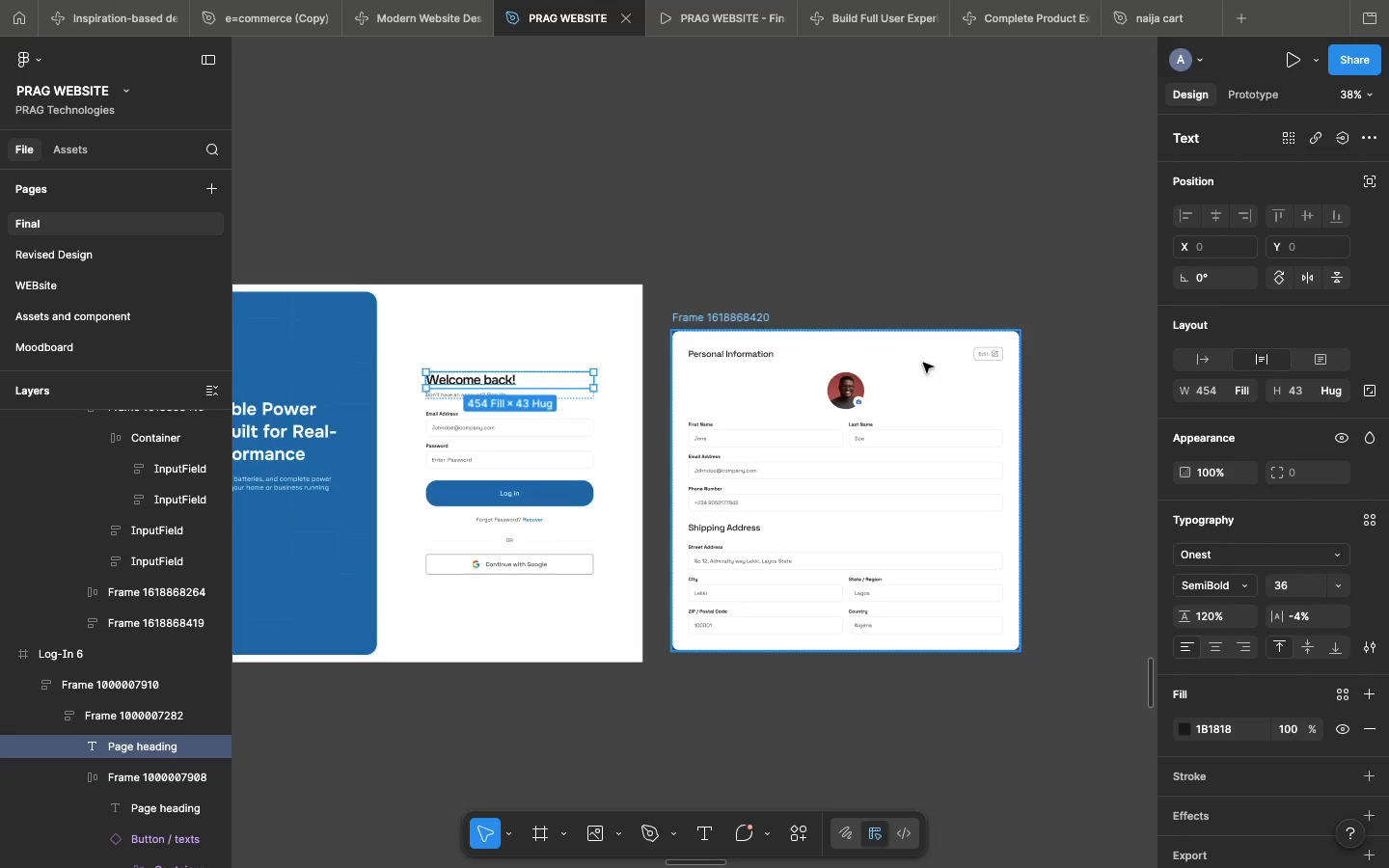 
wait(9.34)
 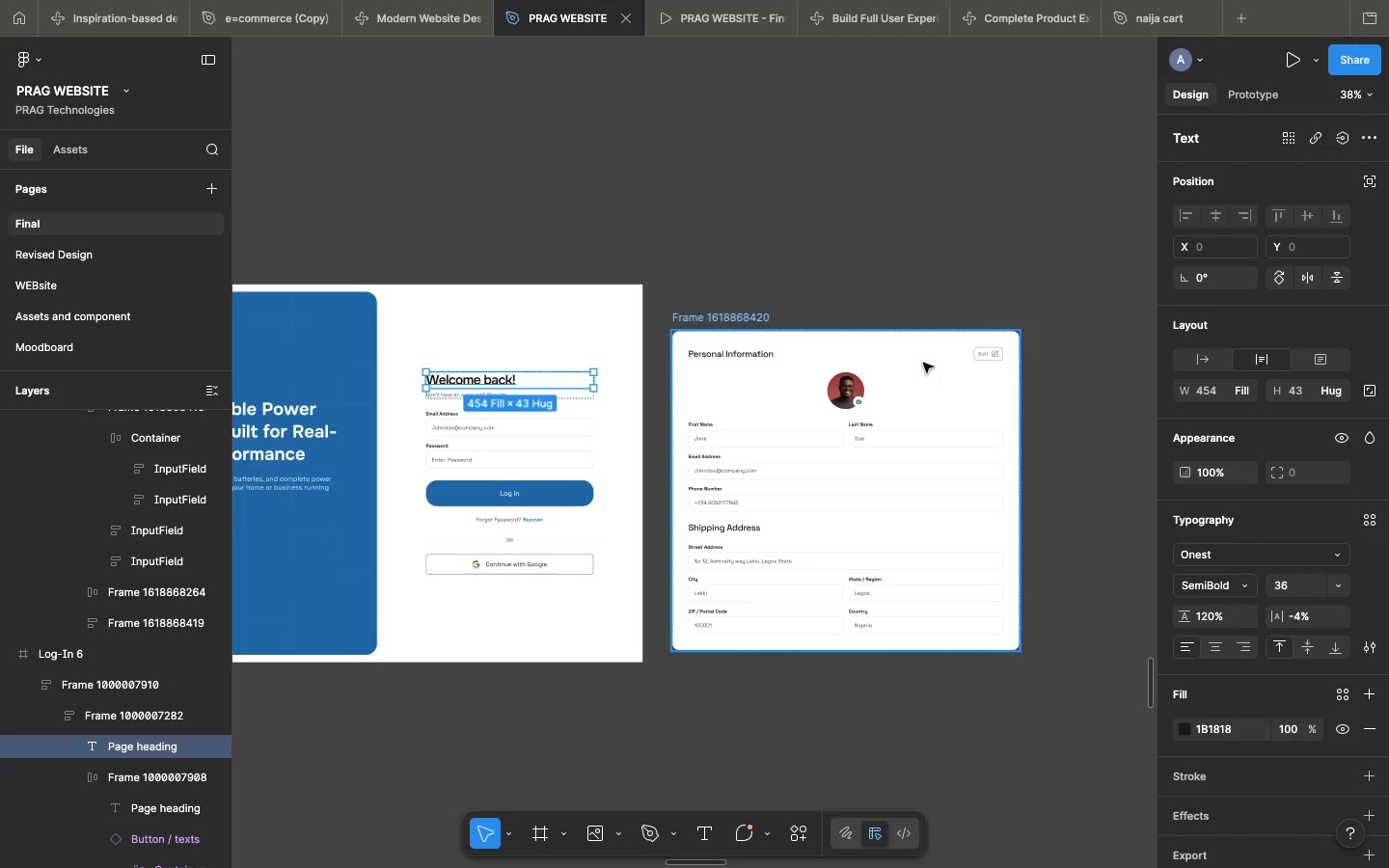 
double_click([347, 282])
 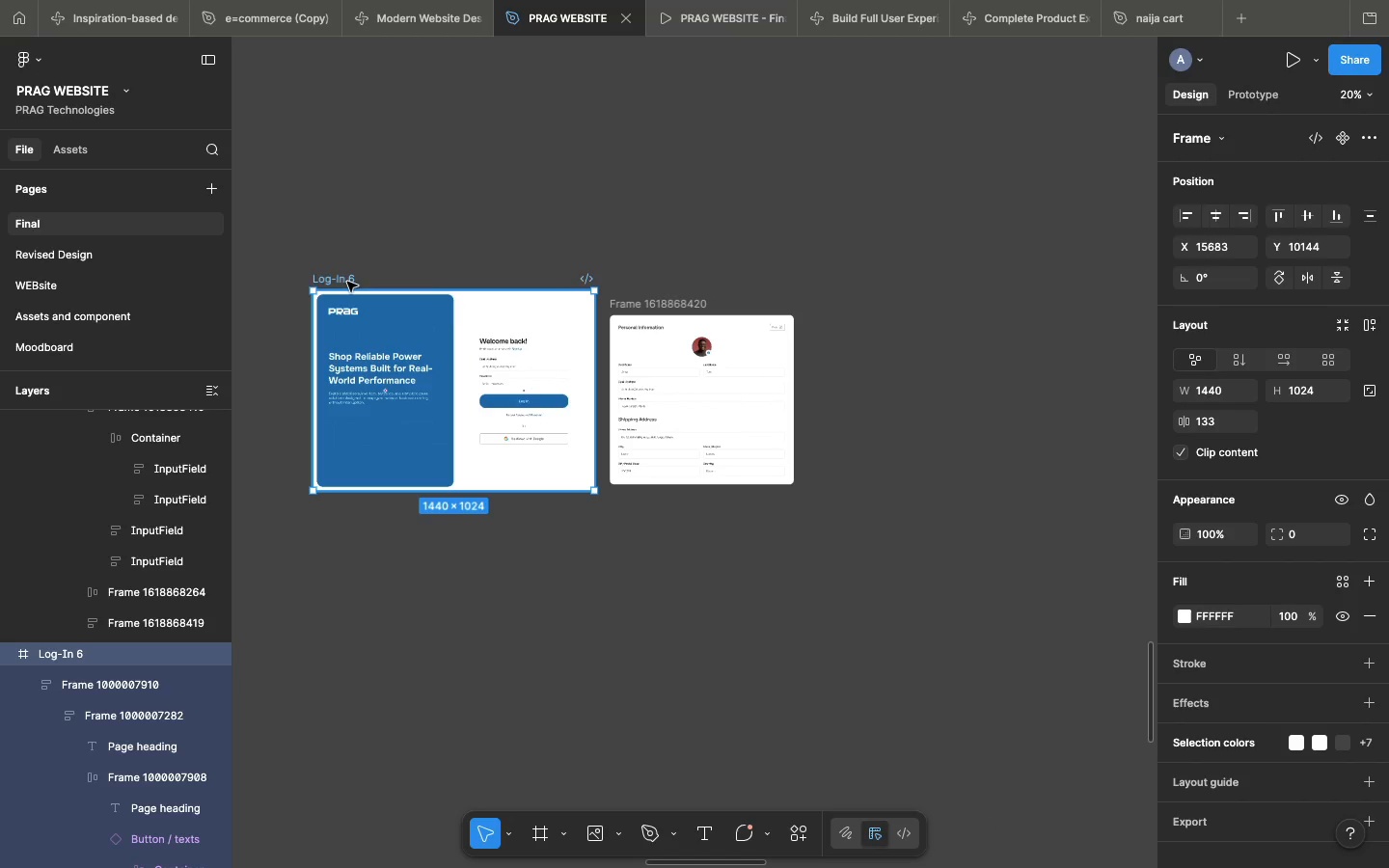 
triple_click([347, 282])
 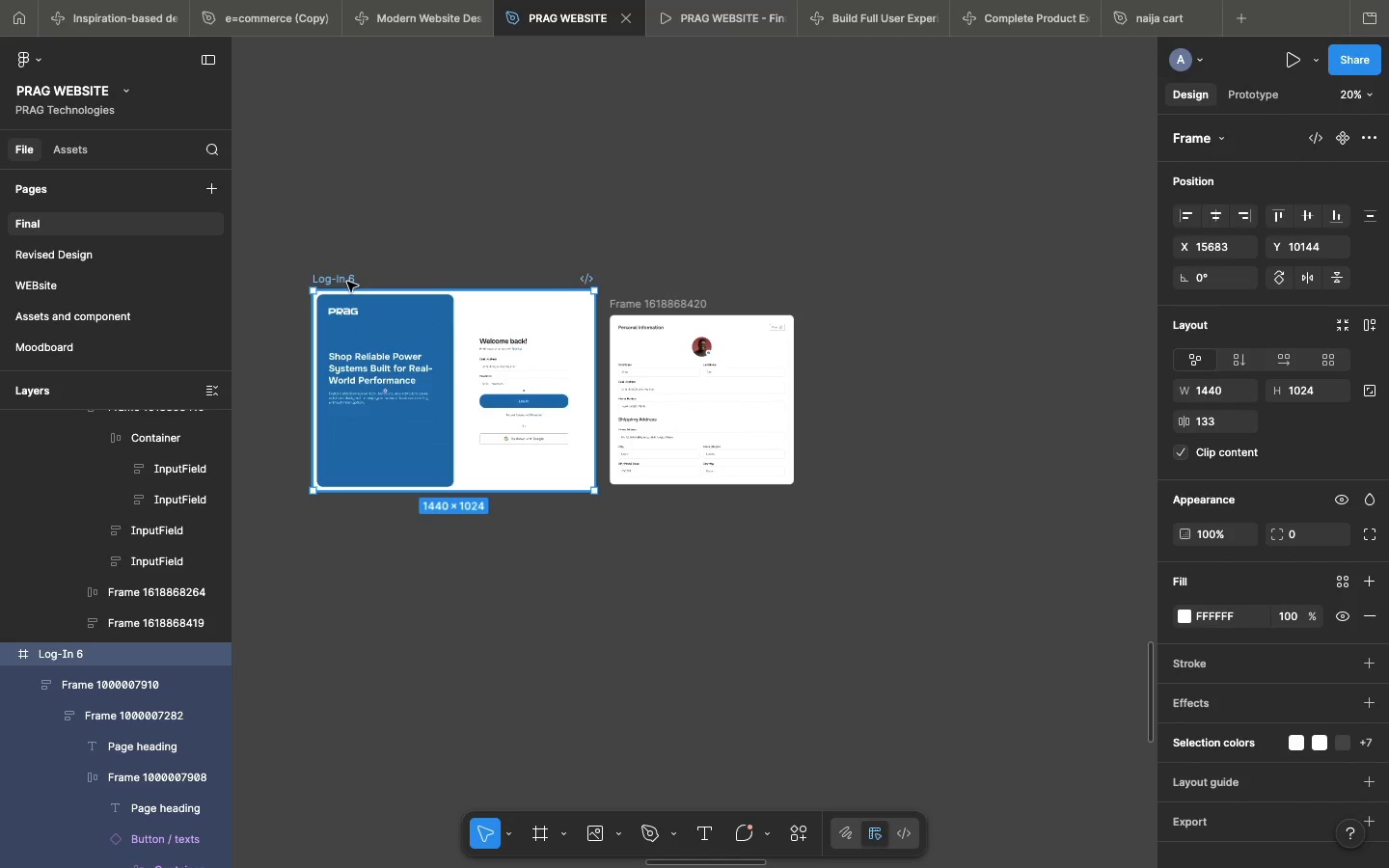 
triple_click([347, 282])
 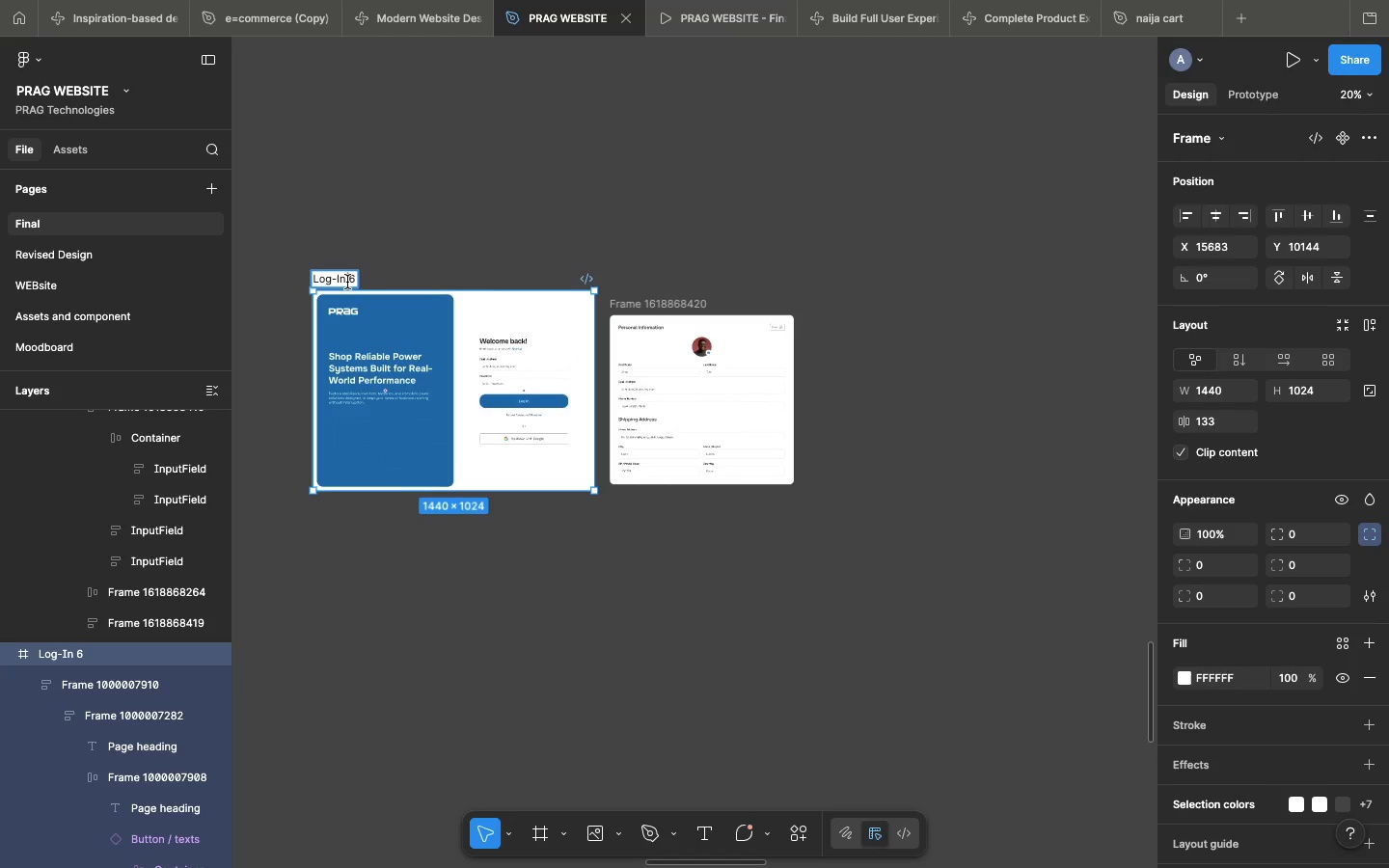 
double_click([347, 282])
 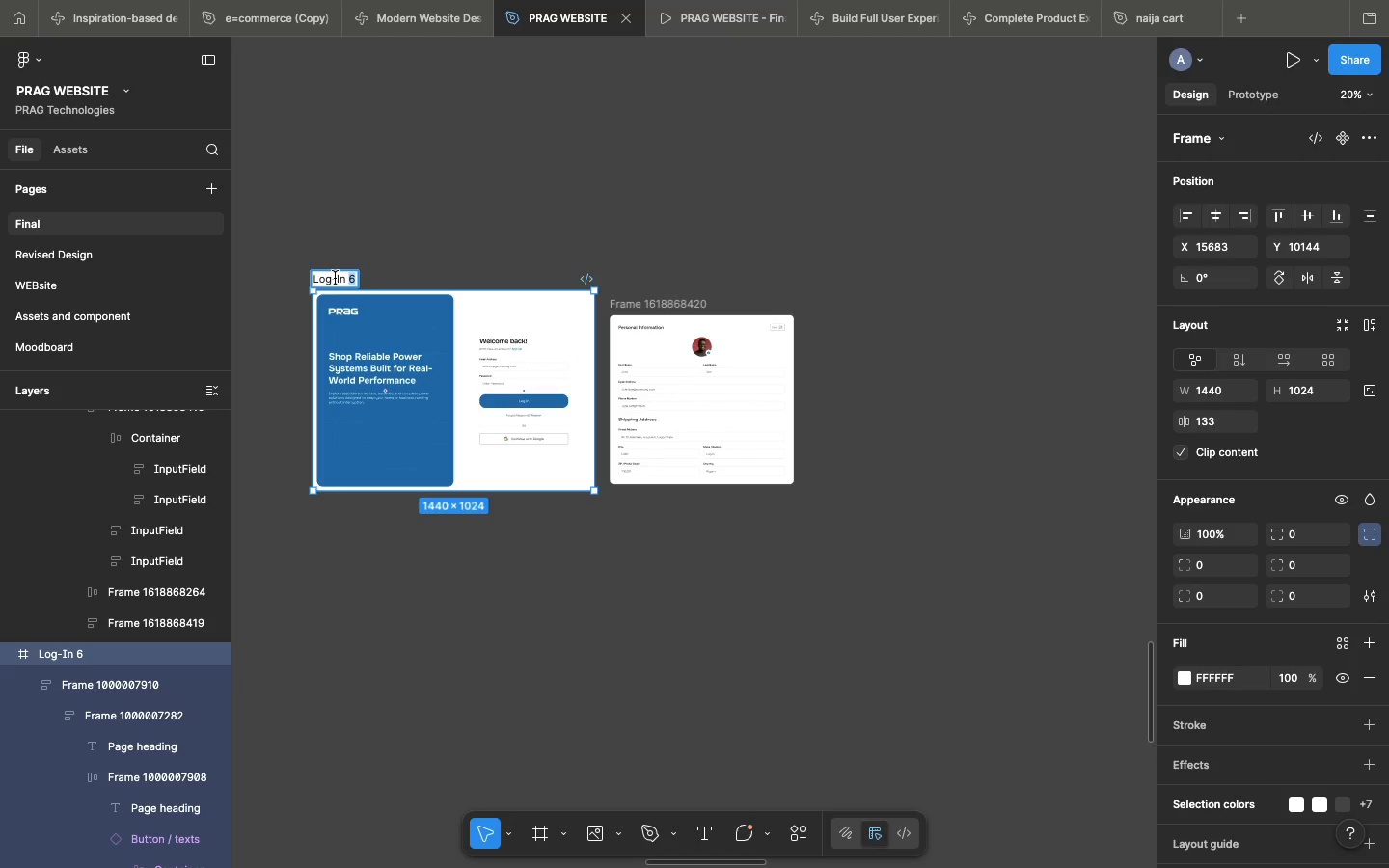 
left_click_drag(start_coordinate=[335, 278], to_coordinate=[363, 282])
 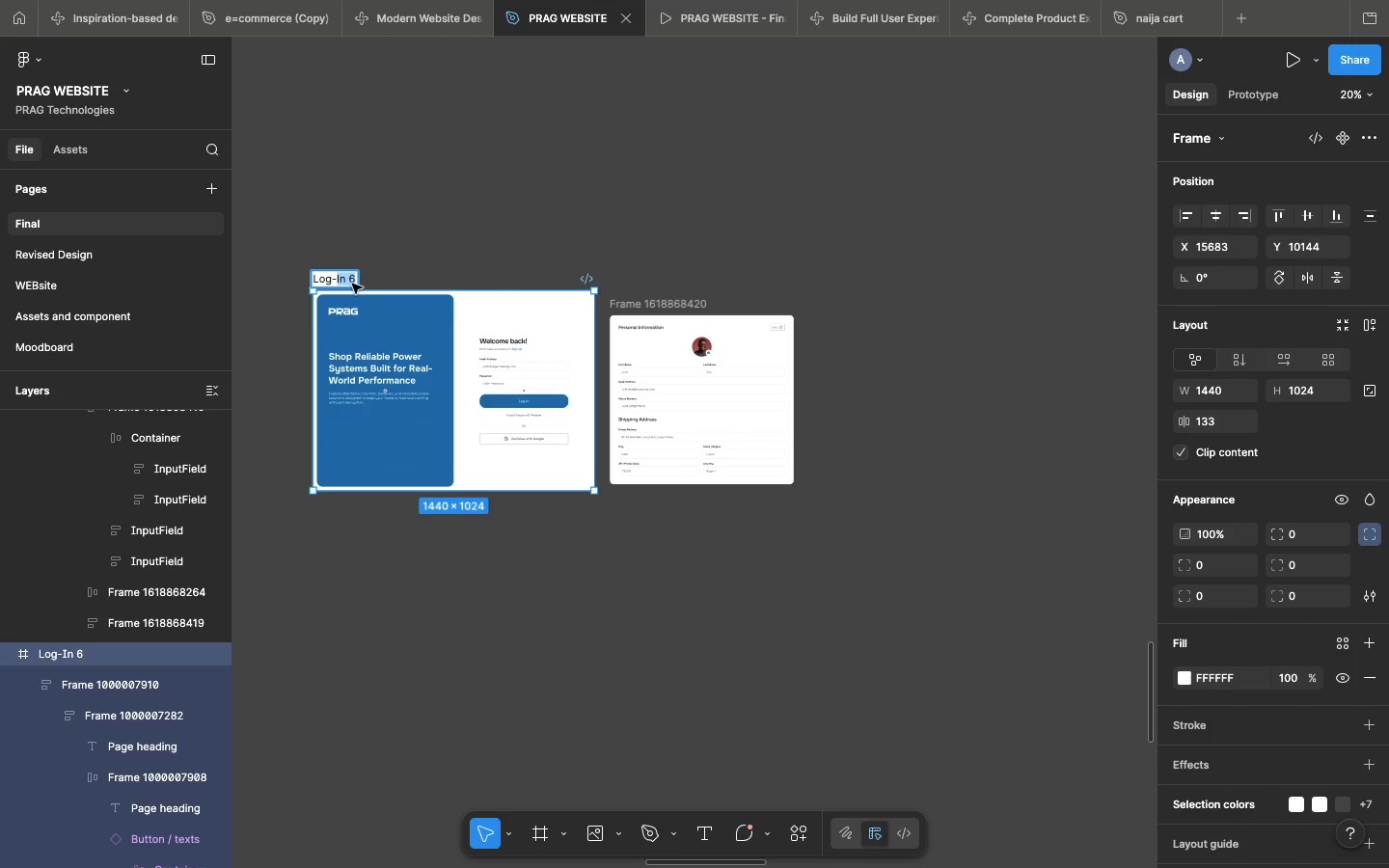 
wait(38.66)
 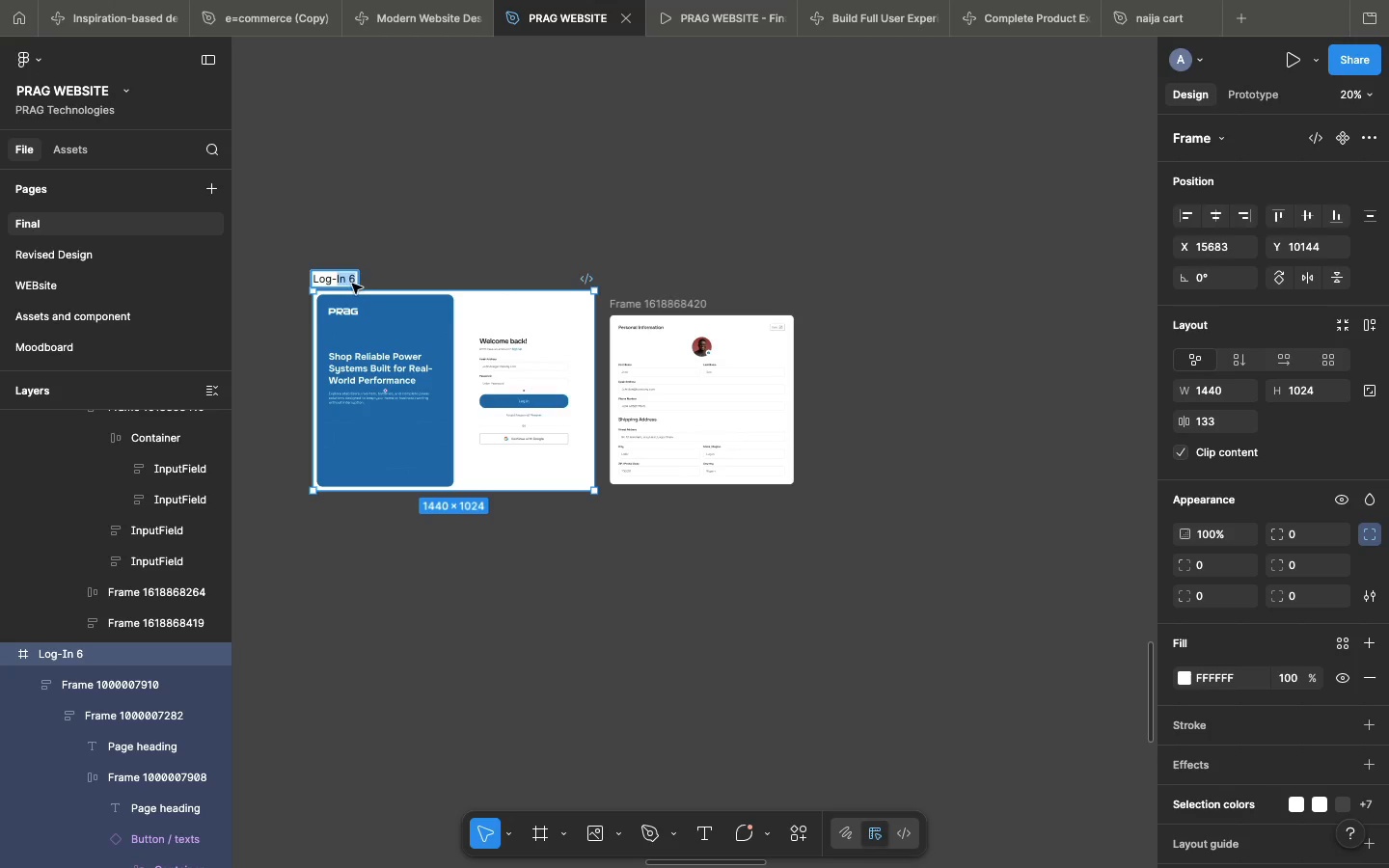 
type(in)
 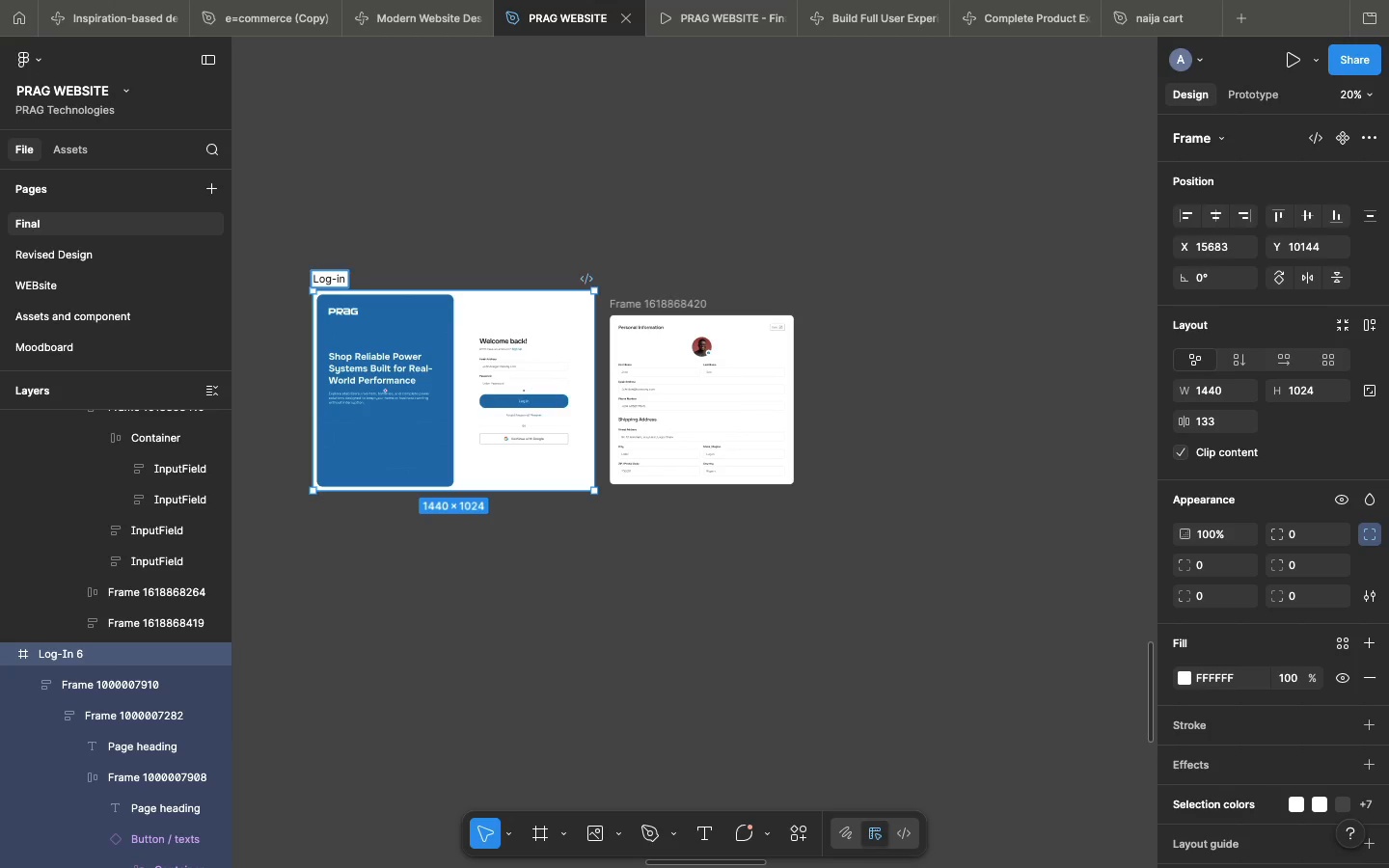 
wait(14.03)
 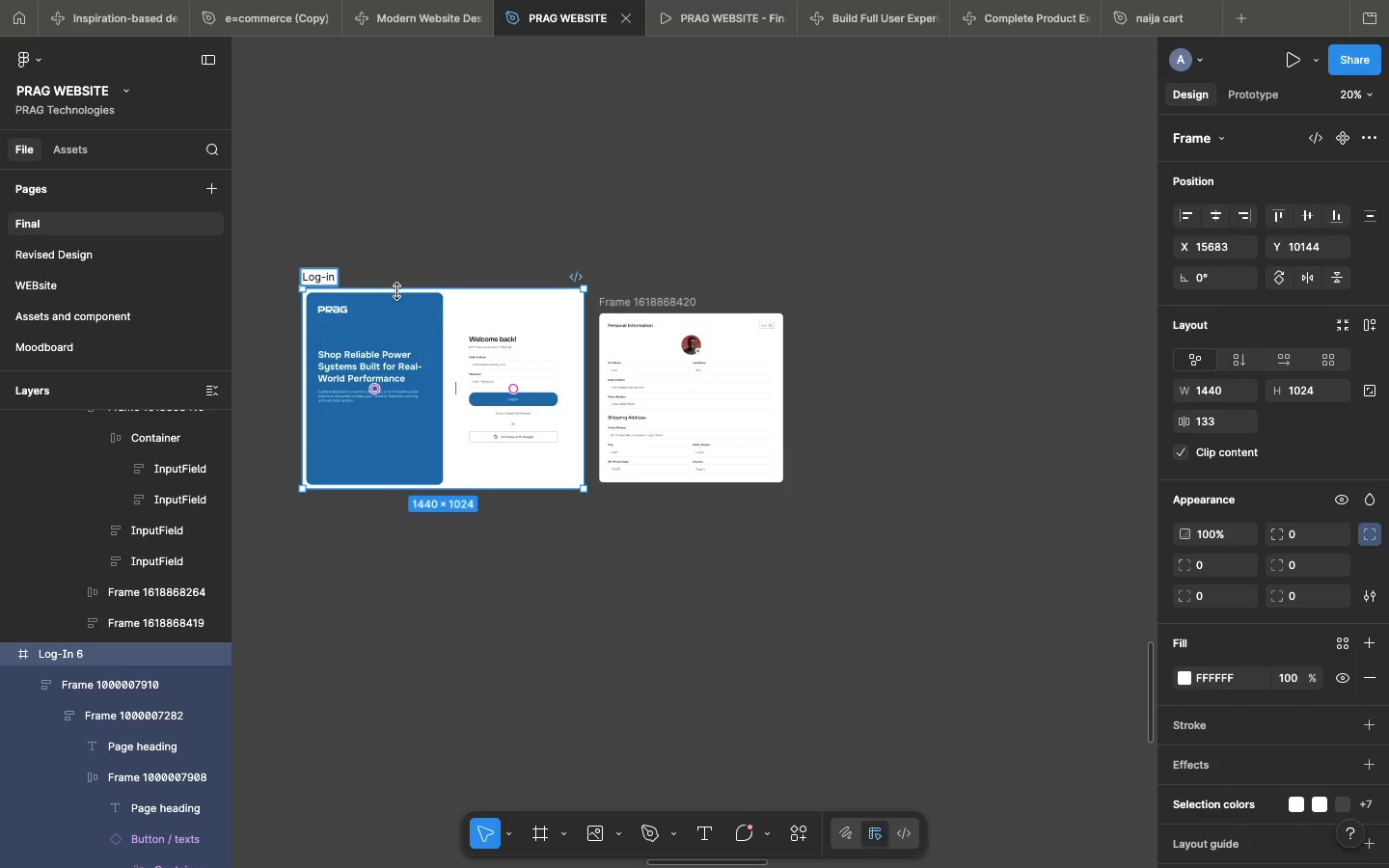 
left_click([372, 260])
 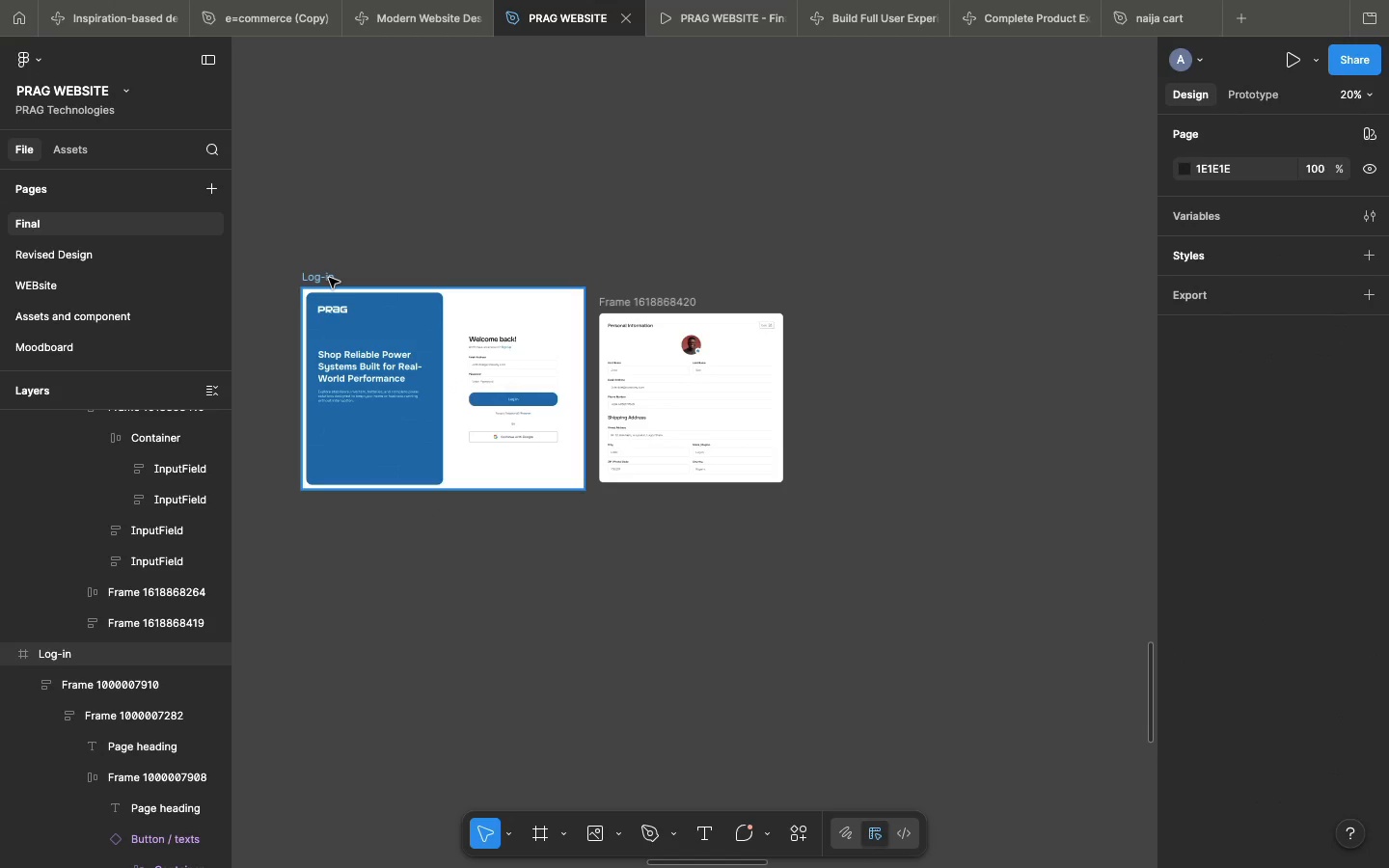 
left_click([329, 278])
 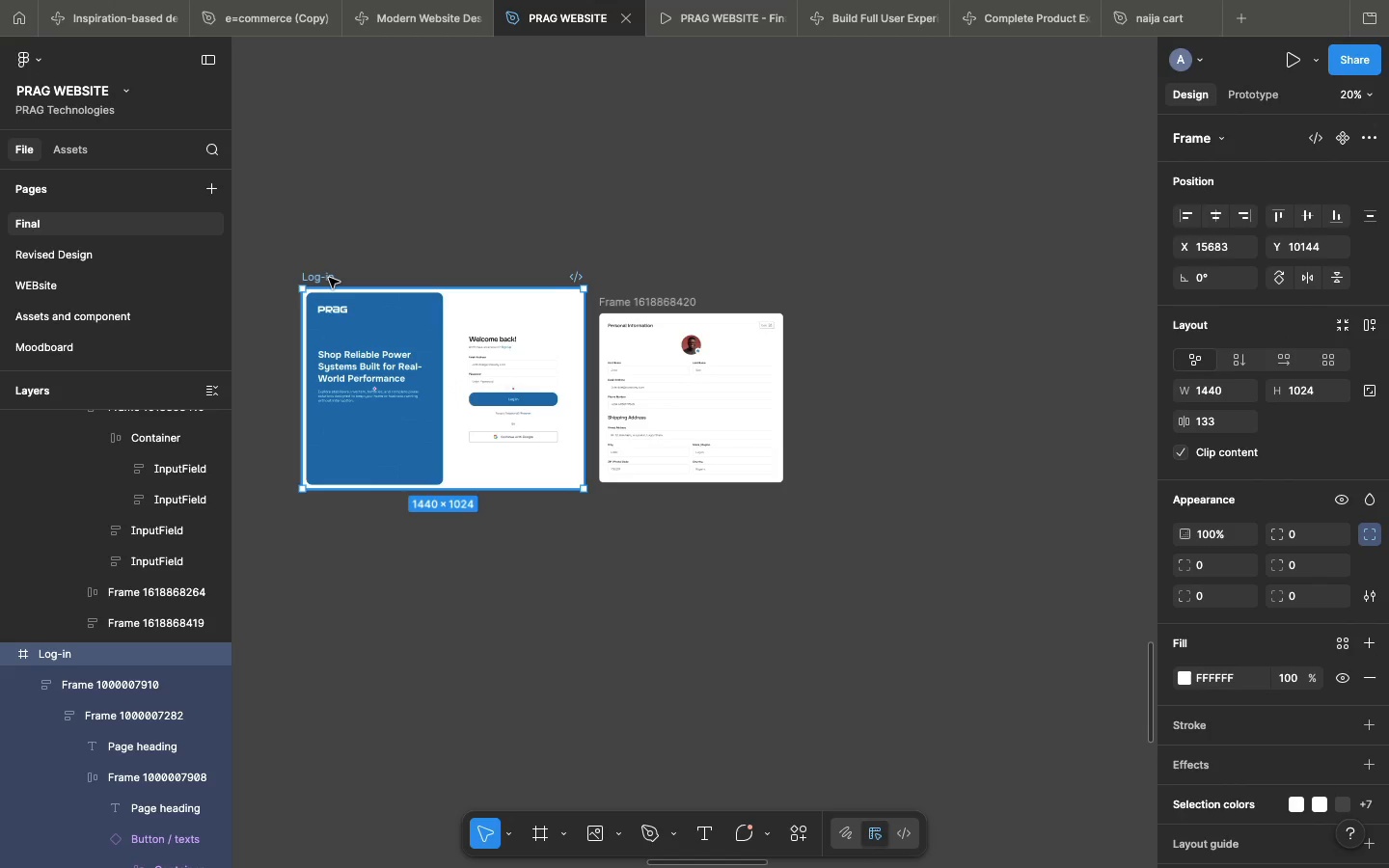 
scroll: coordinate [318, 289], scroll_direction: down, amount: 3.0
 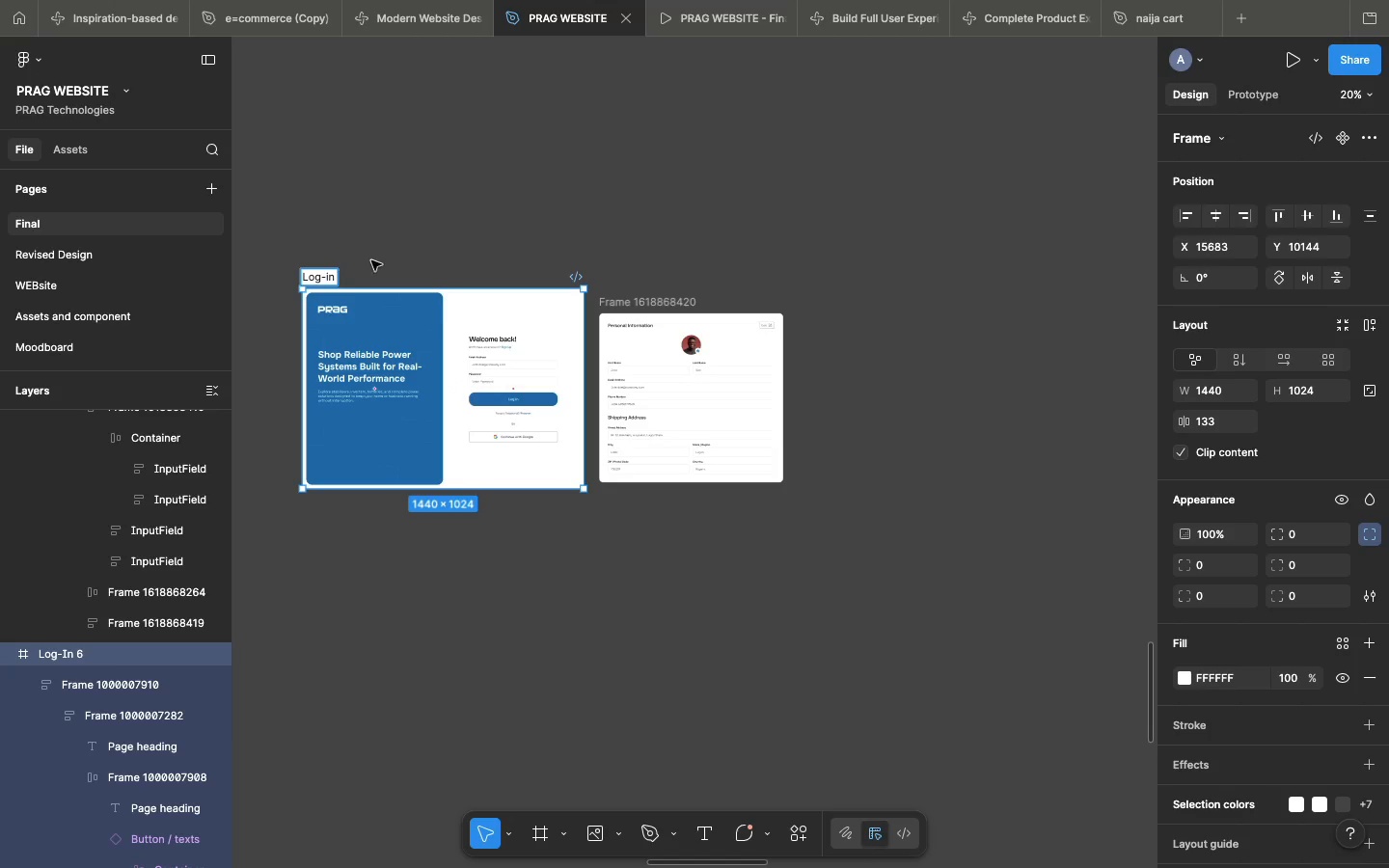 
key(Meta+CommandLeft)
 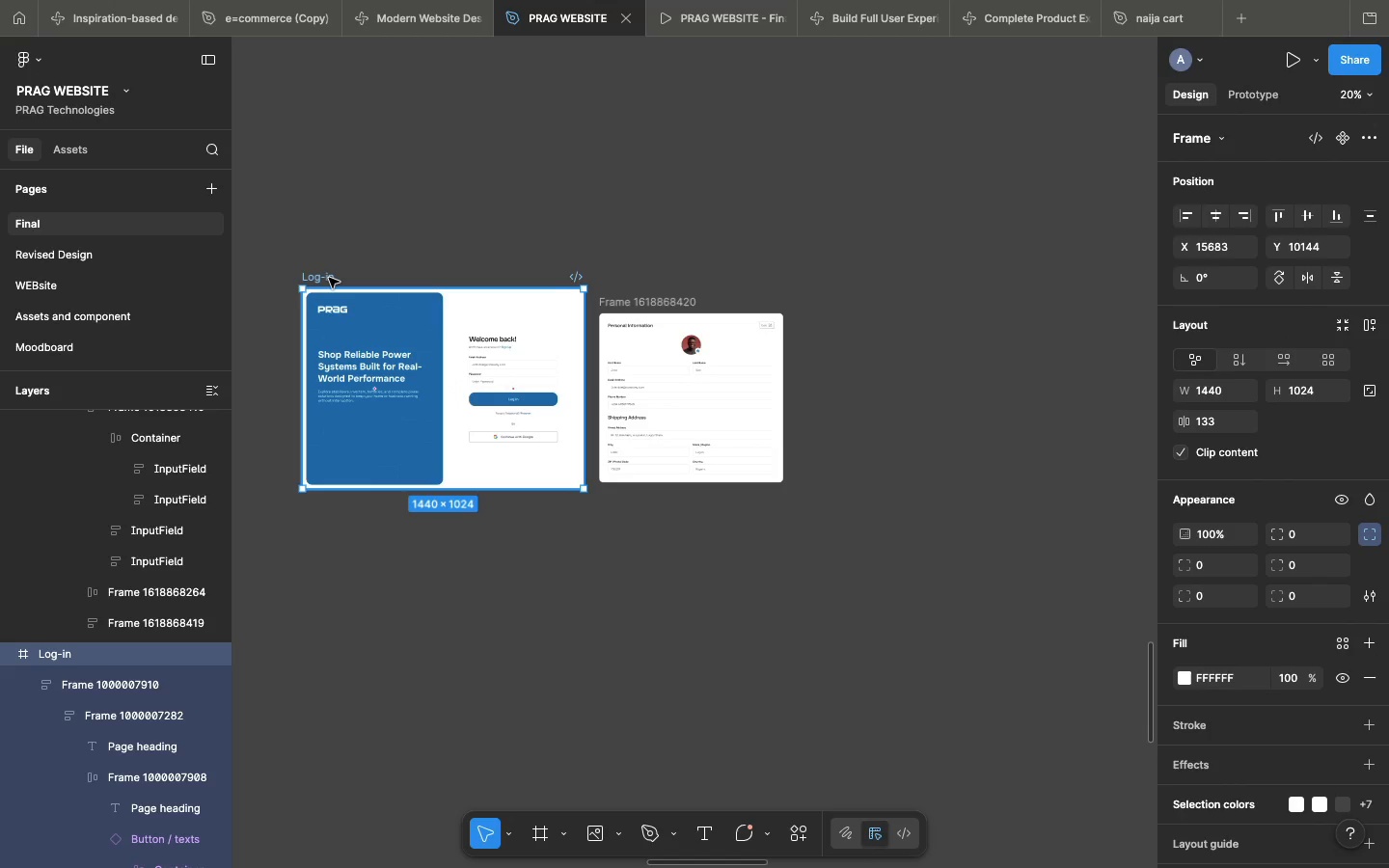 
key(Meta+D)
 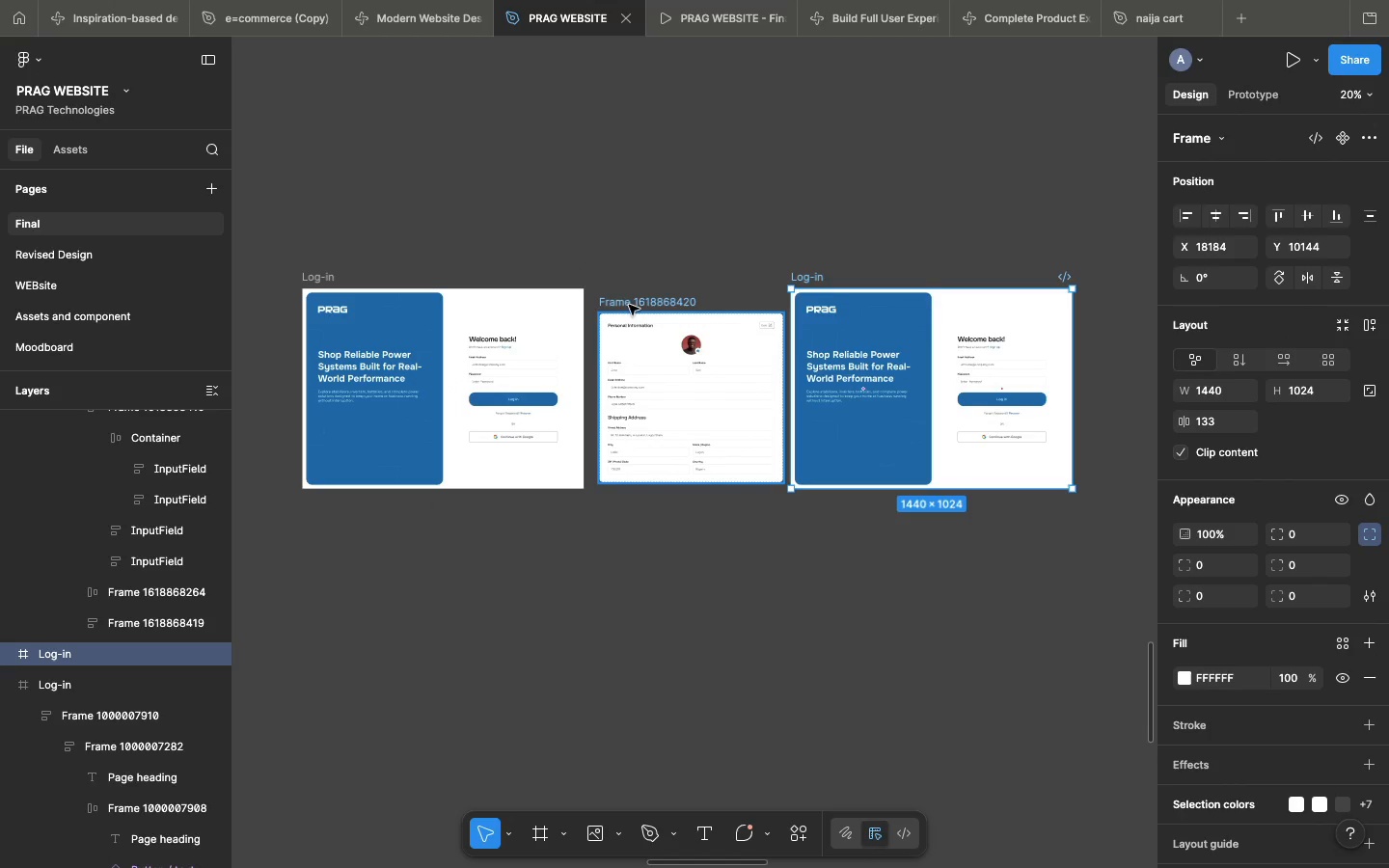 
left_click([629, 303])
 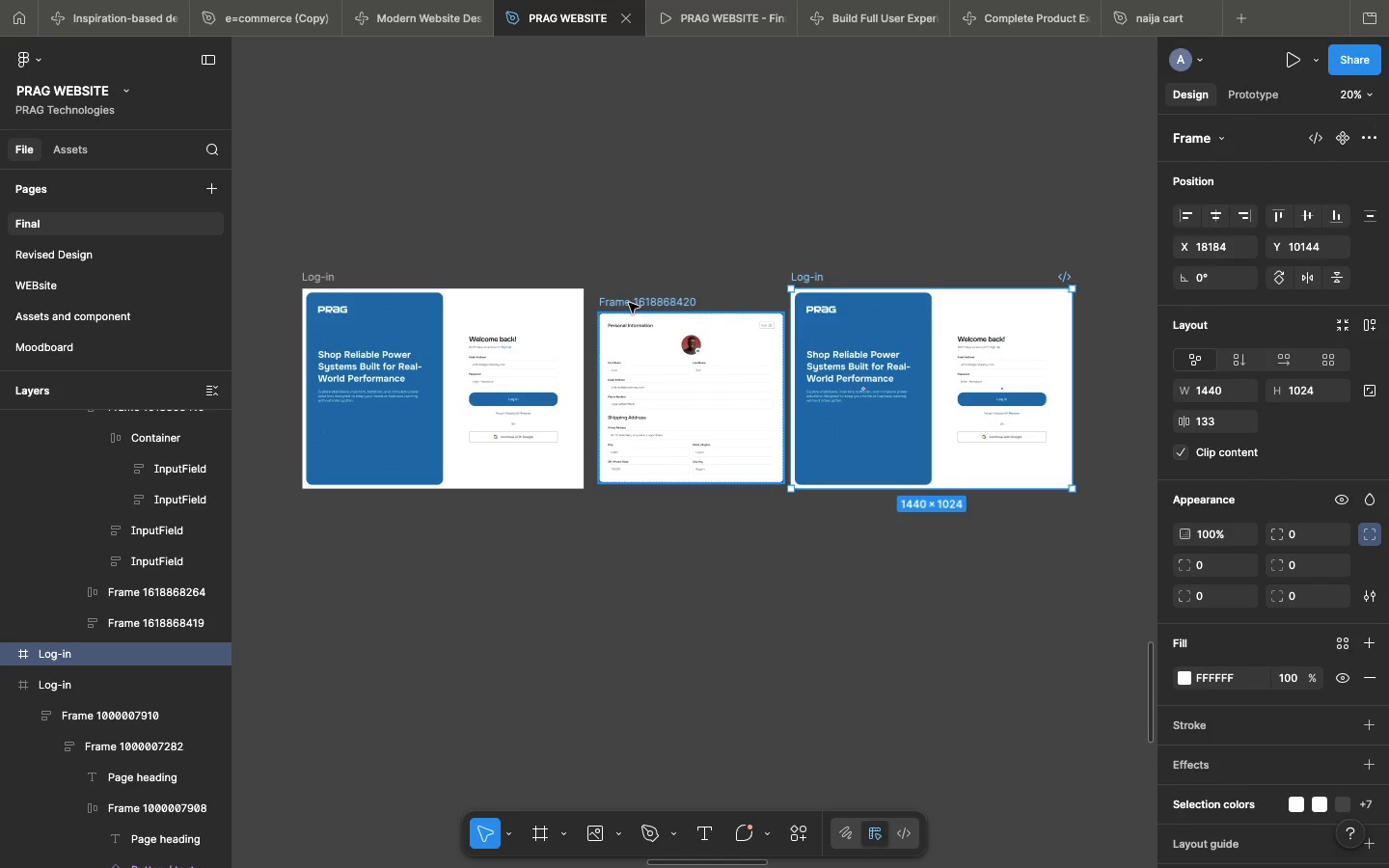 
left_click([629, 303])
 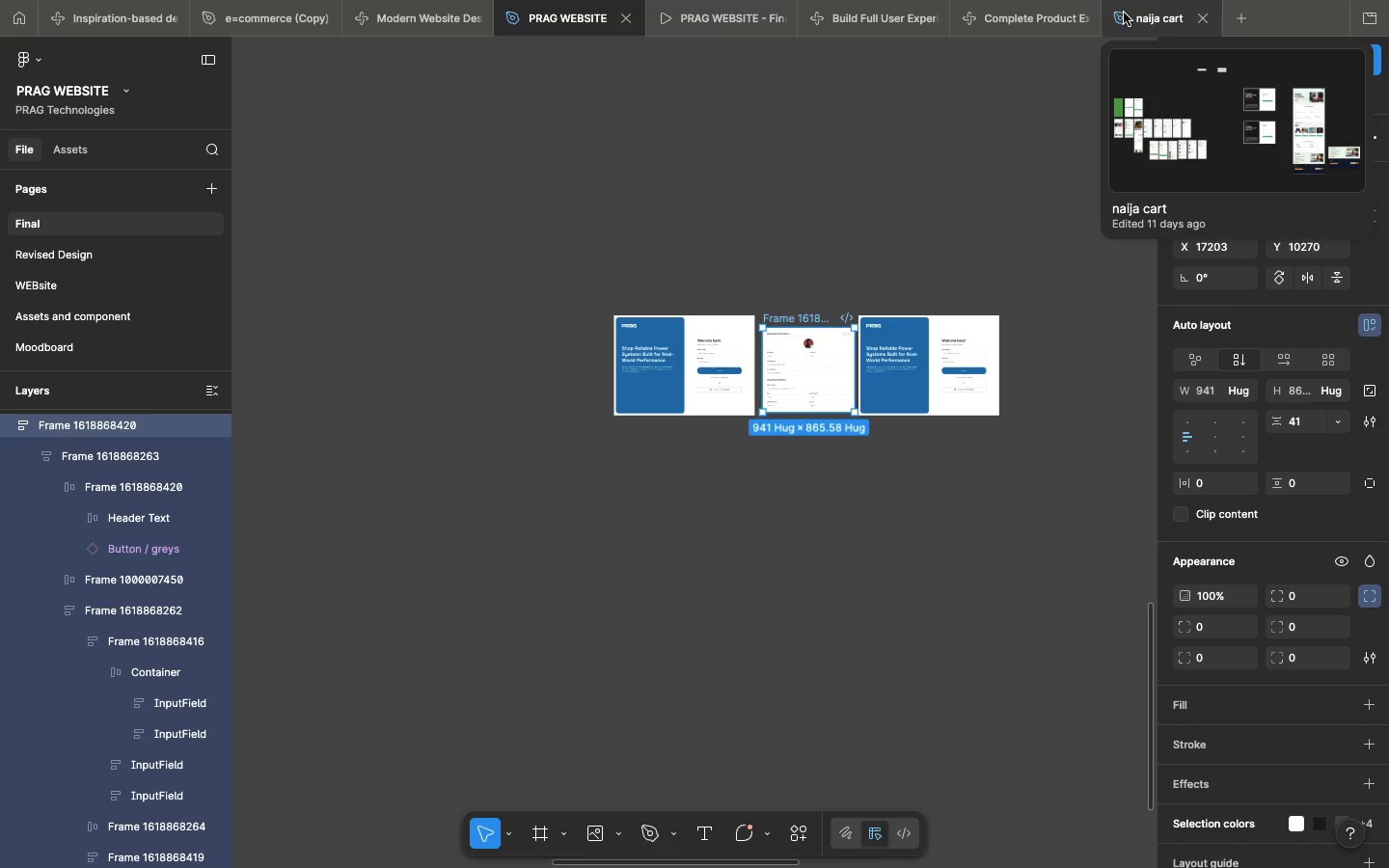 
wait(12.29)
 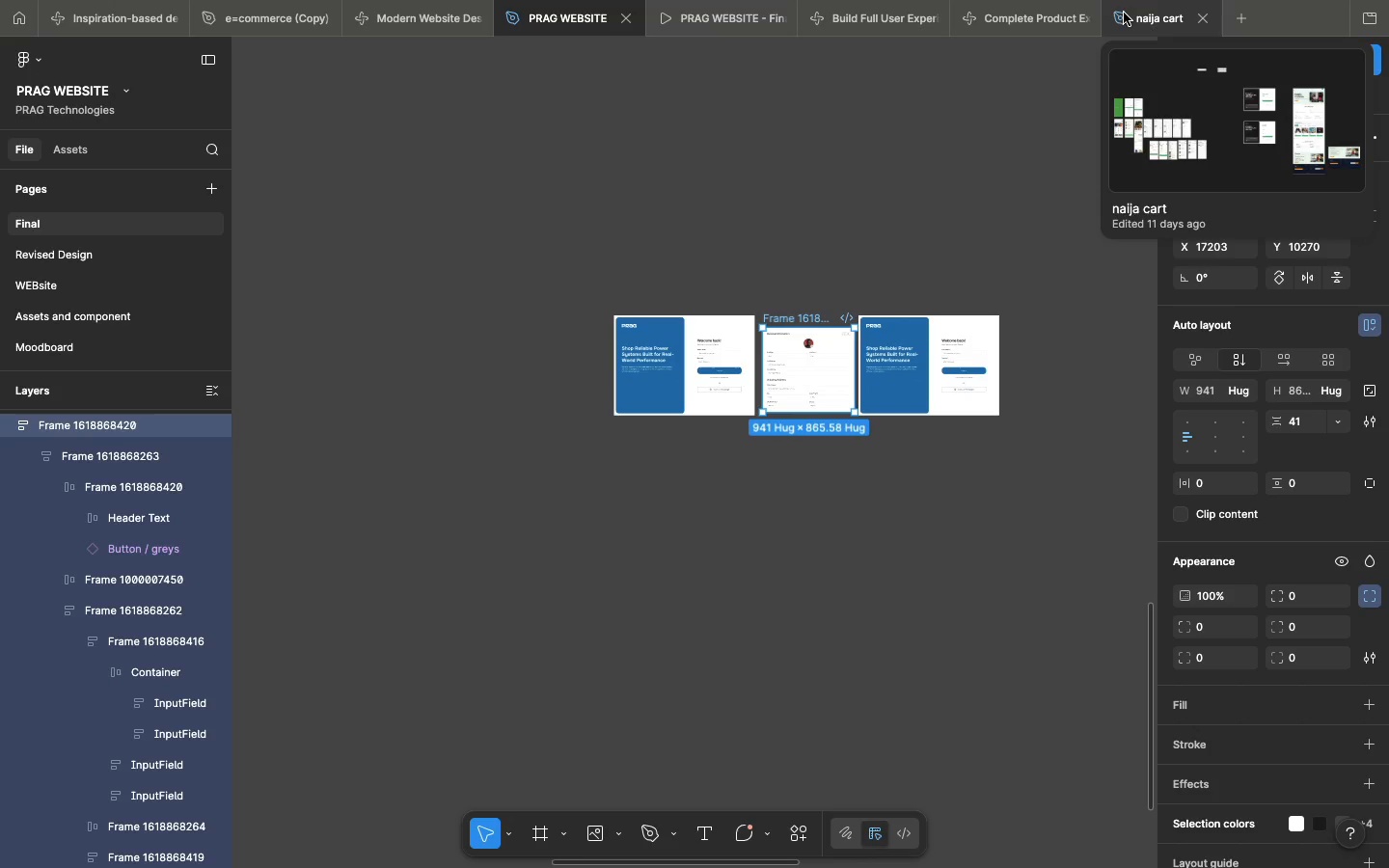 
left_click([1142, 25])
 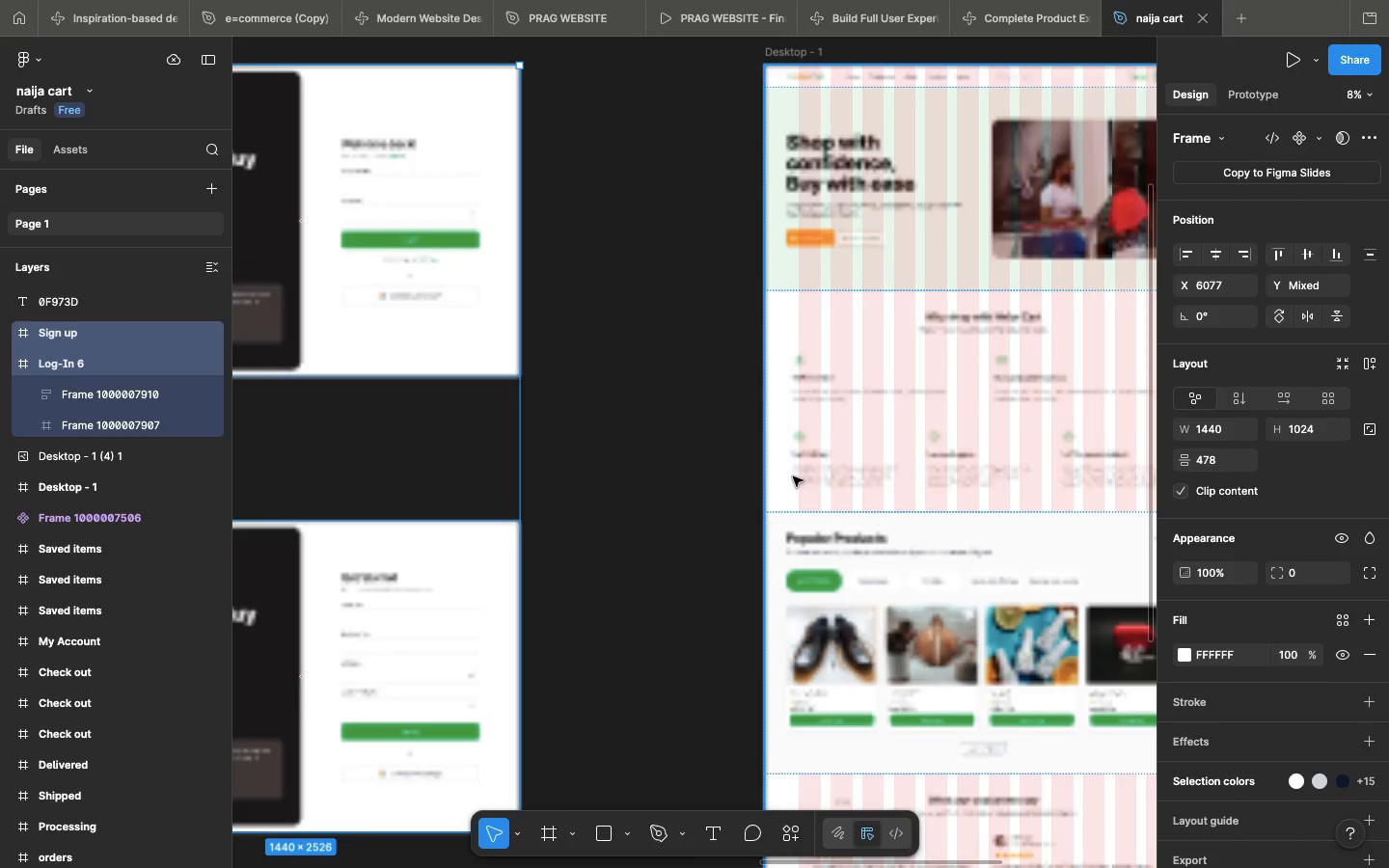 
wait(8.46)
 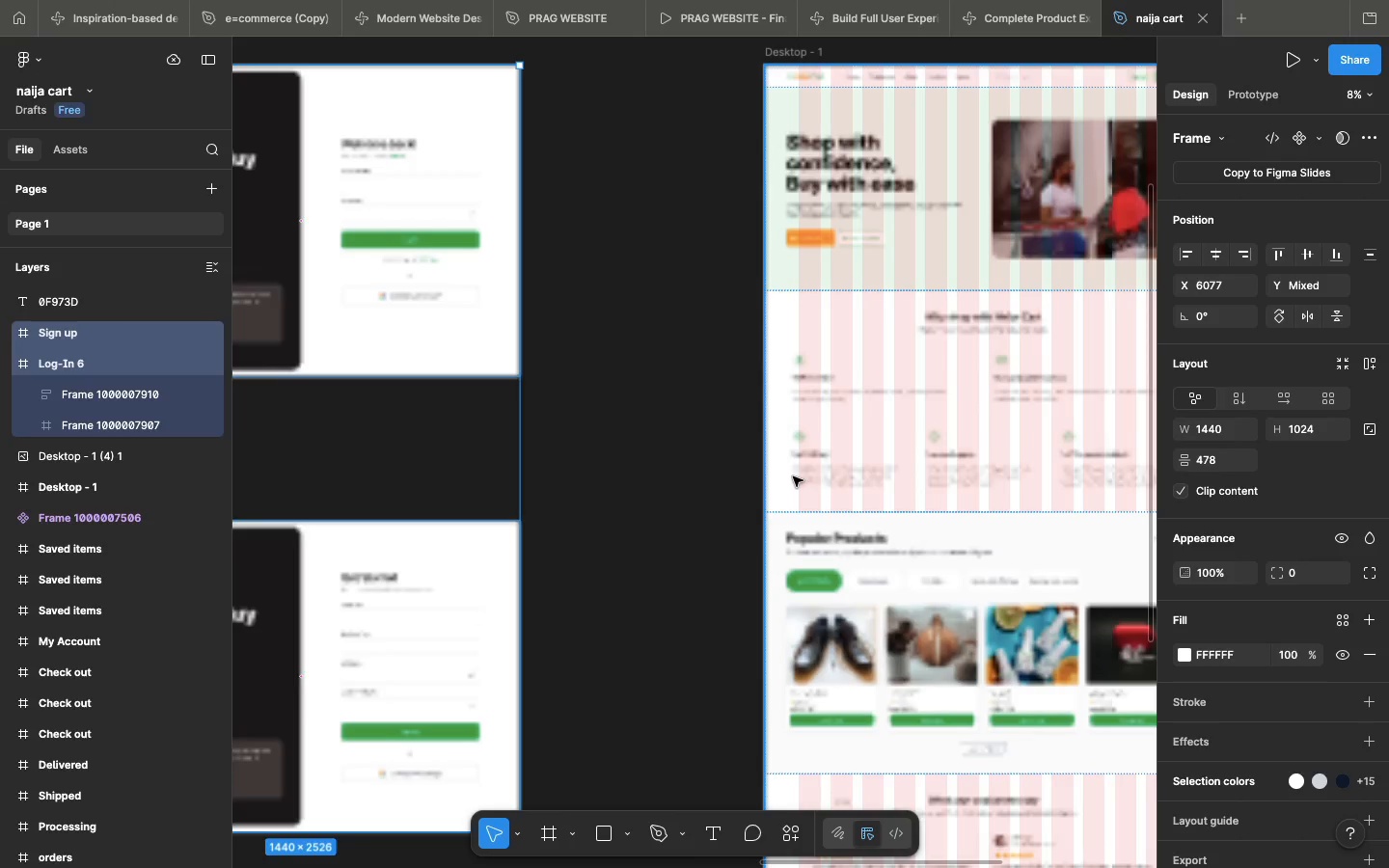 
scroll: coordinate [565, 531], scroll_direction: down, amount: 5.0
 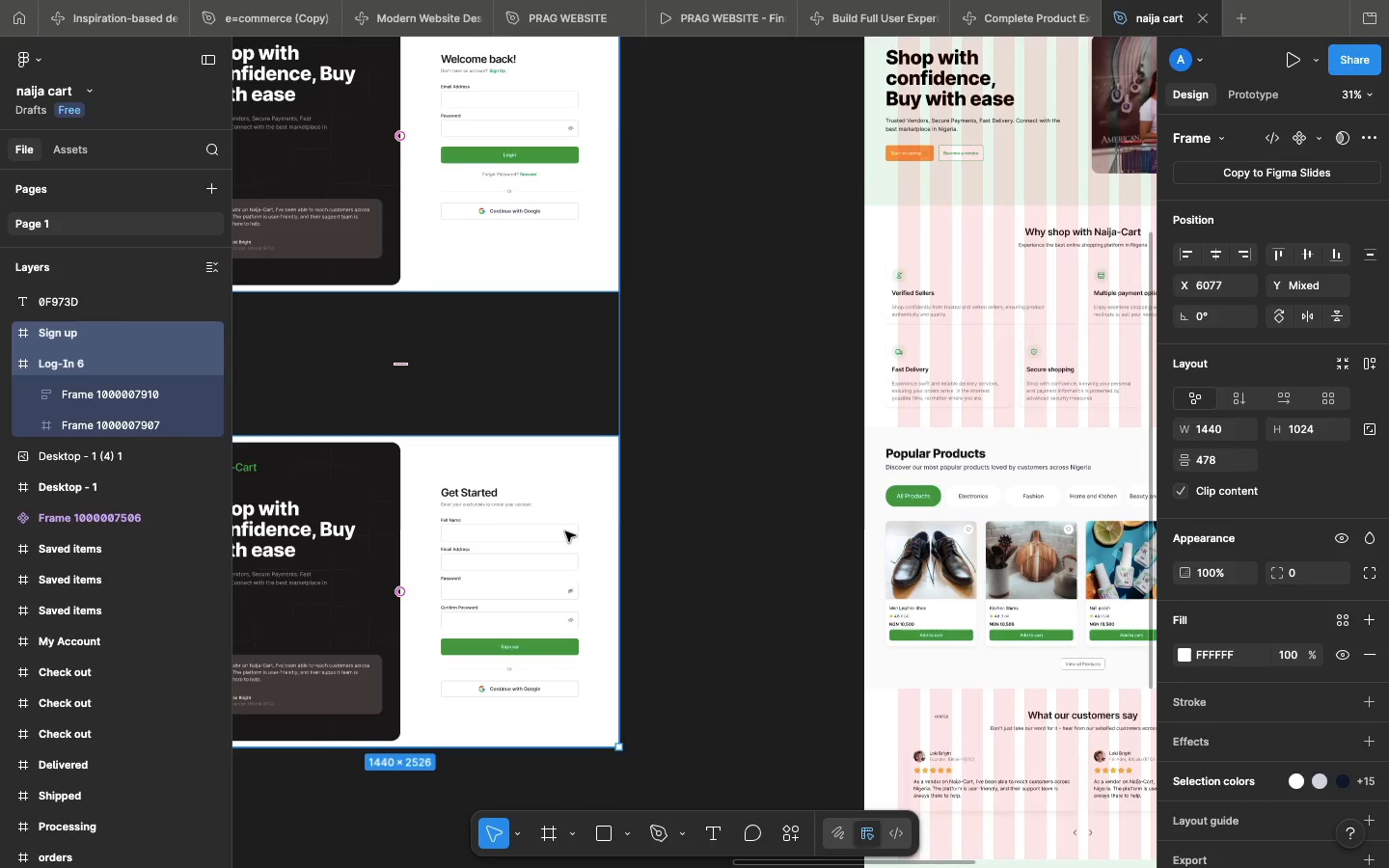 
scroll: coordinate [600, 453], scroll_direction: up, amount: 16.0
 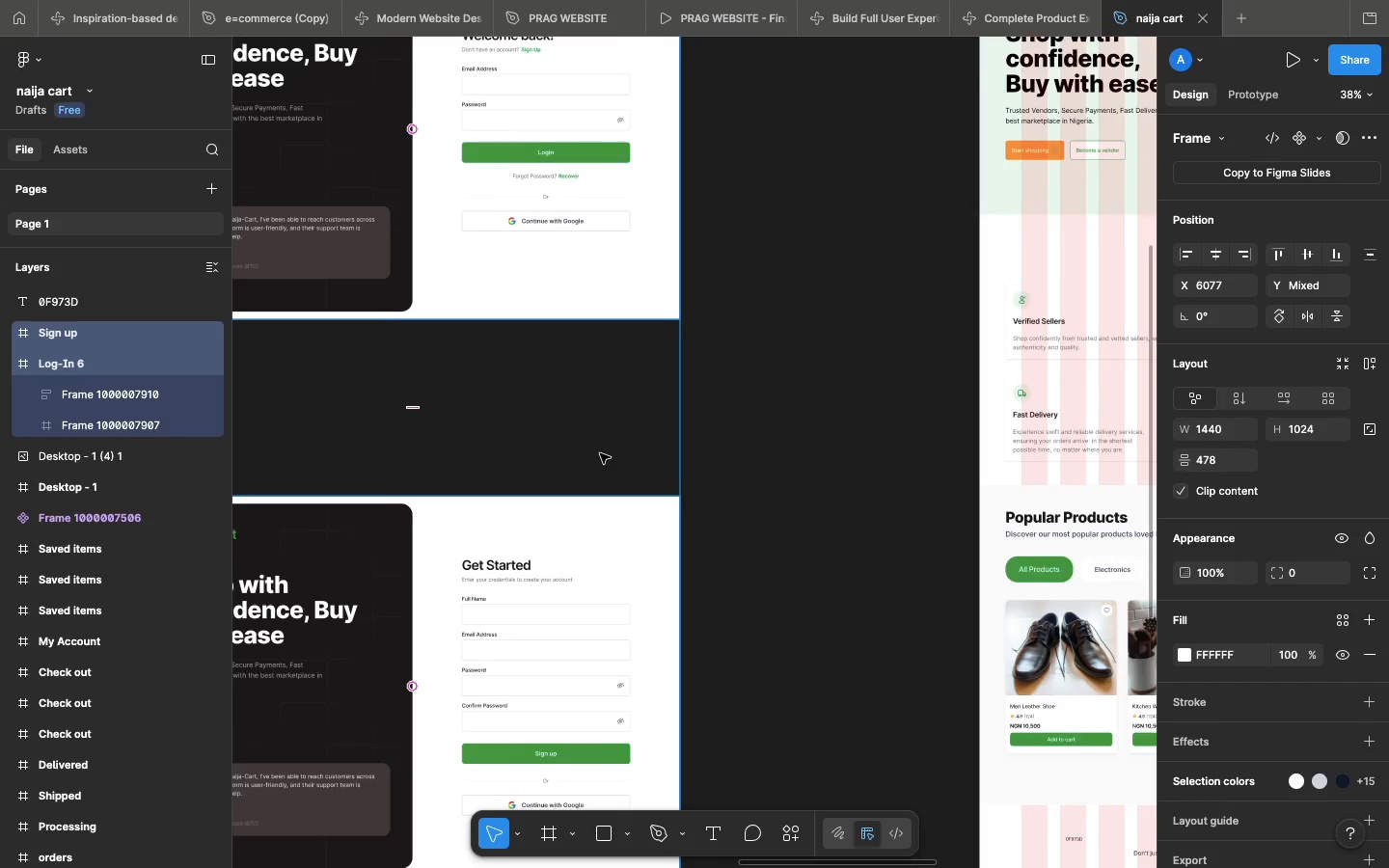 
scroll: coordinate [600, 453], scroll_direction: down, amount: 12.0
 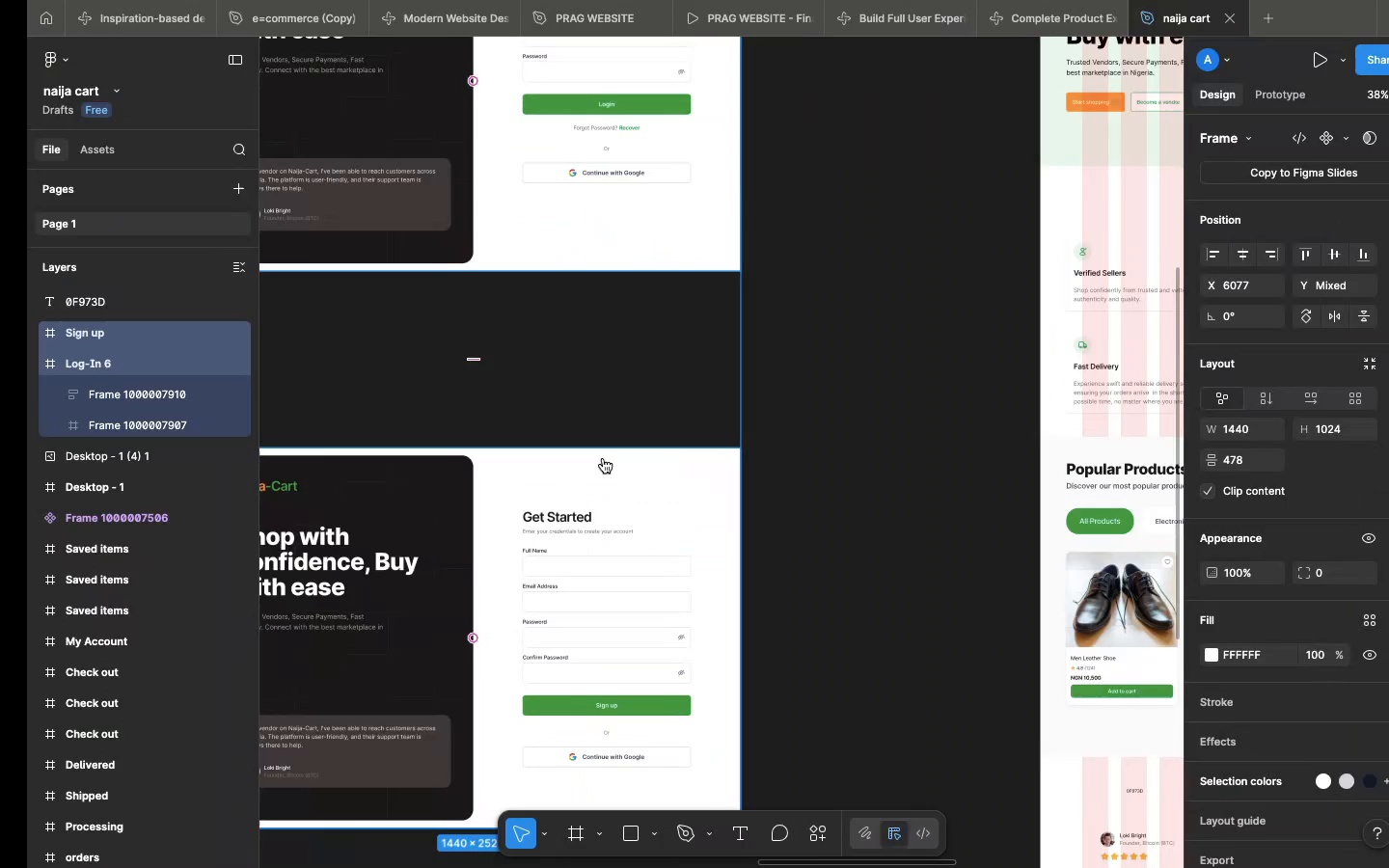 
wait(7.16)
 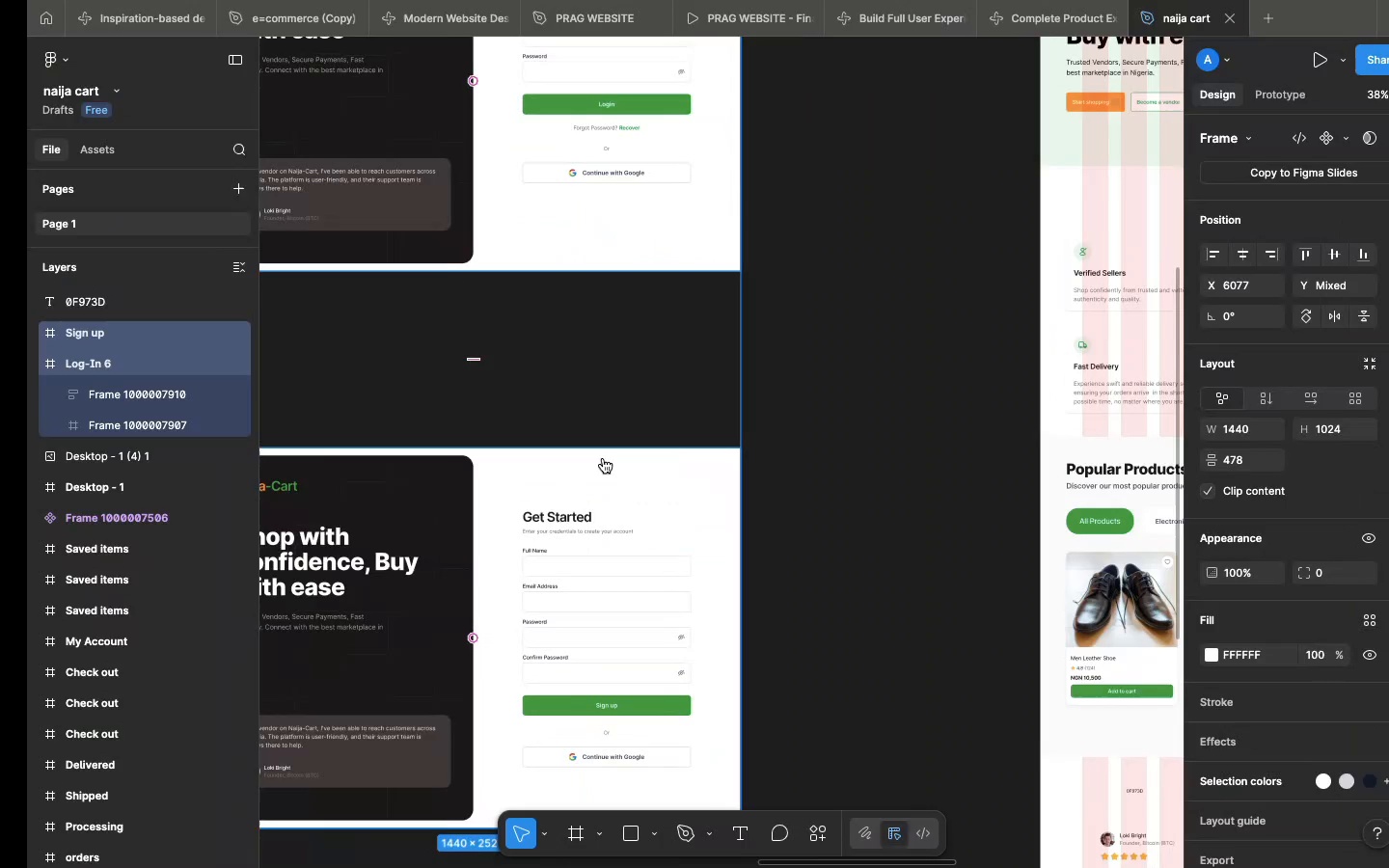 
left_click([543, 18])
 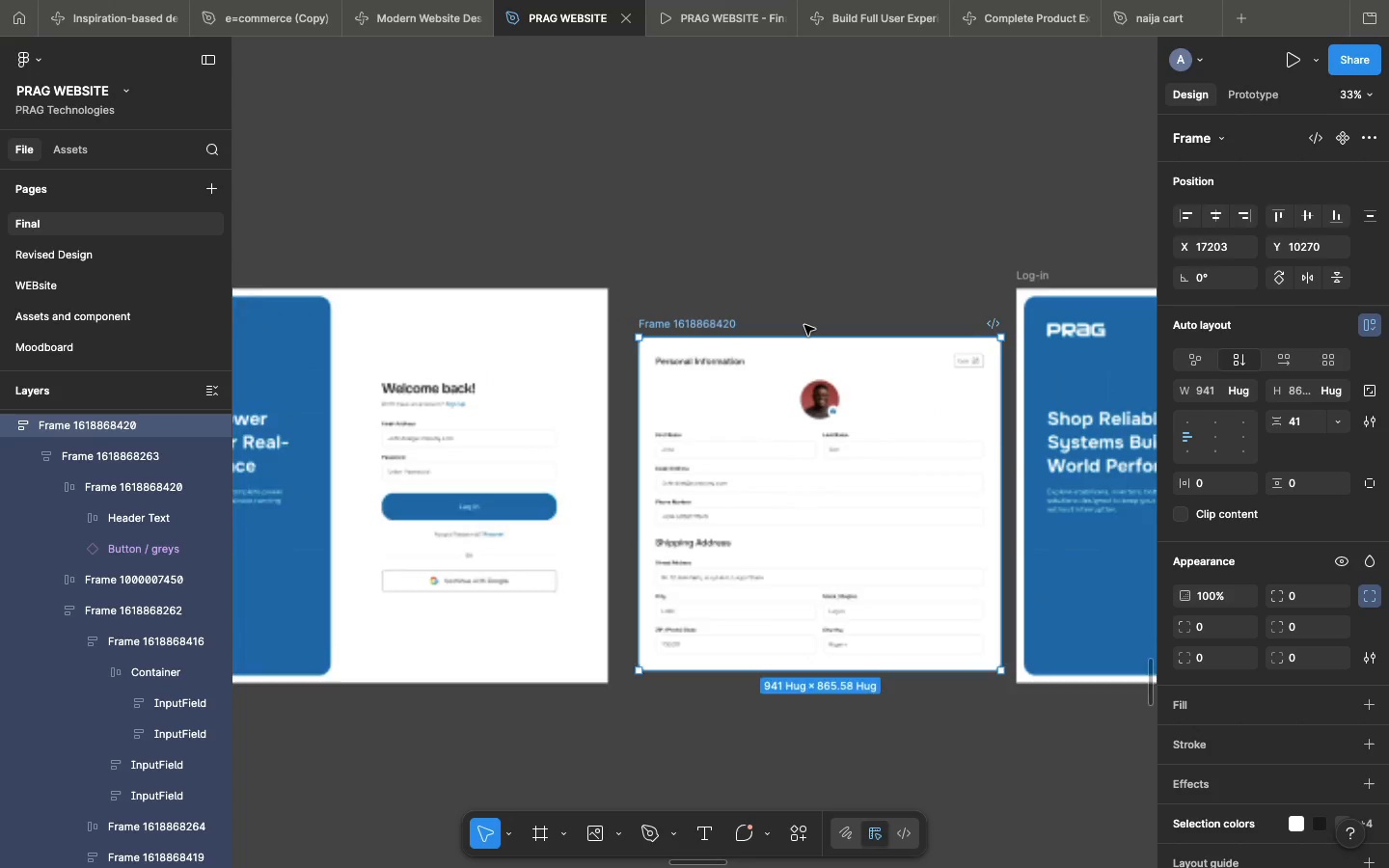 
wait(5.81)
 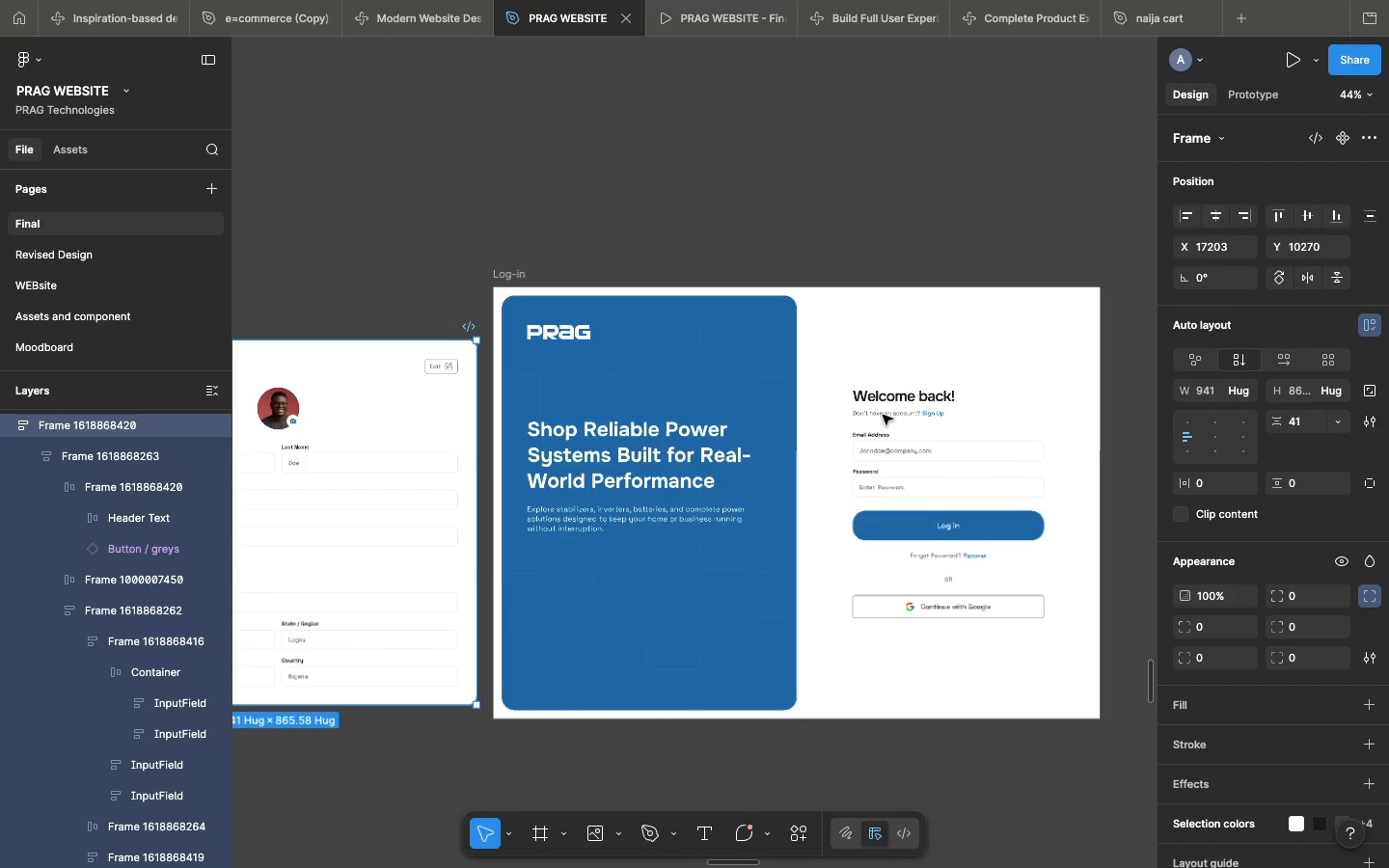 
double_click([873, 398])
 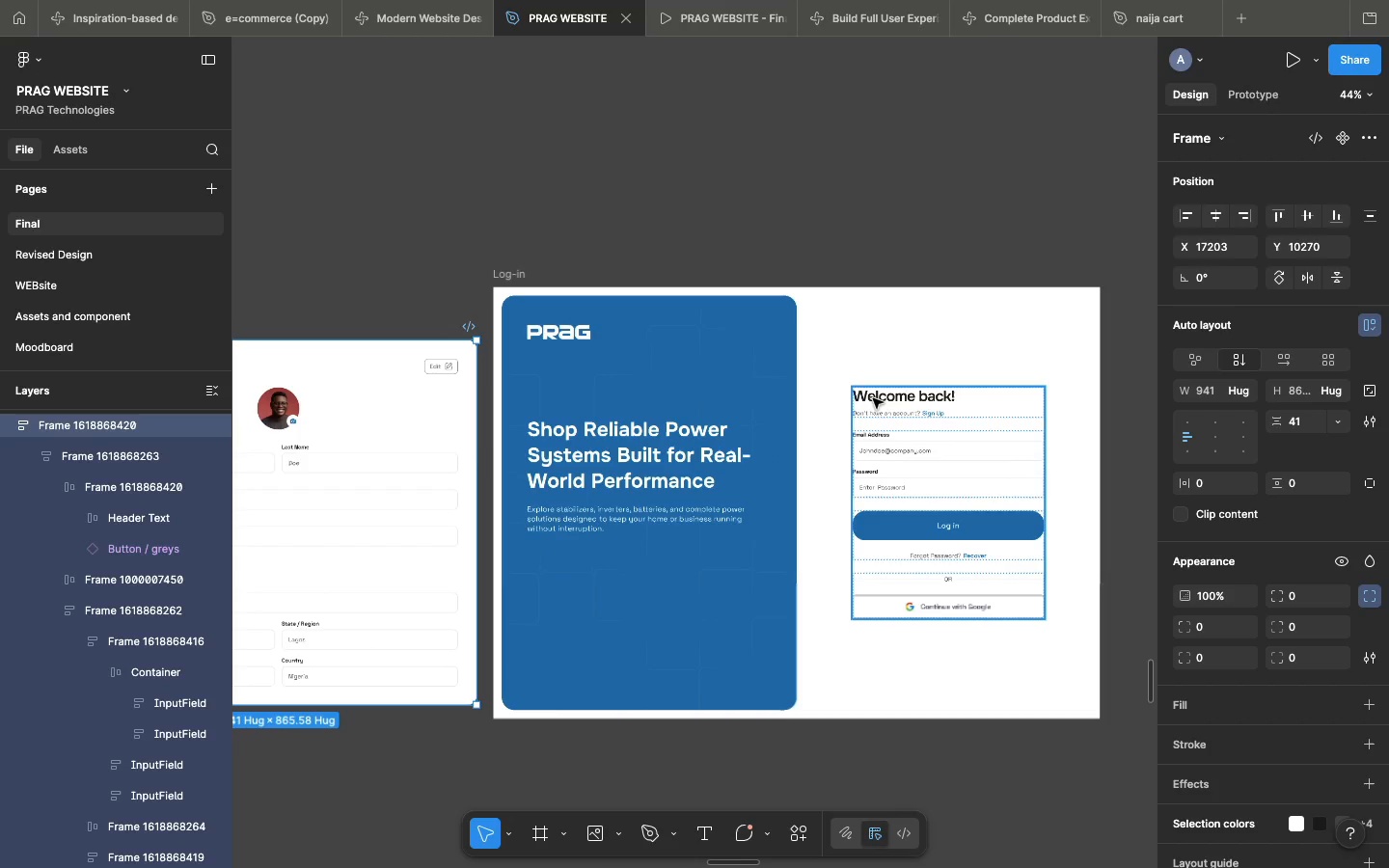 
triple_click([873, 398])
 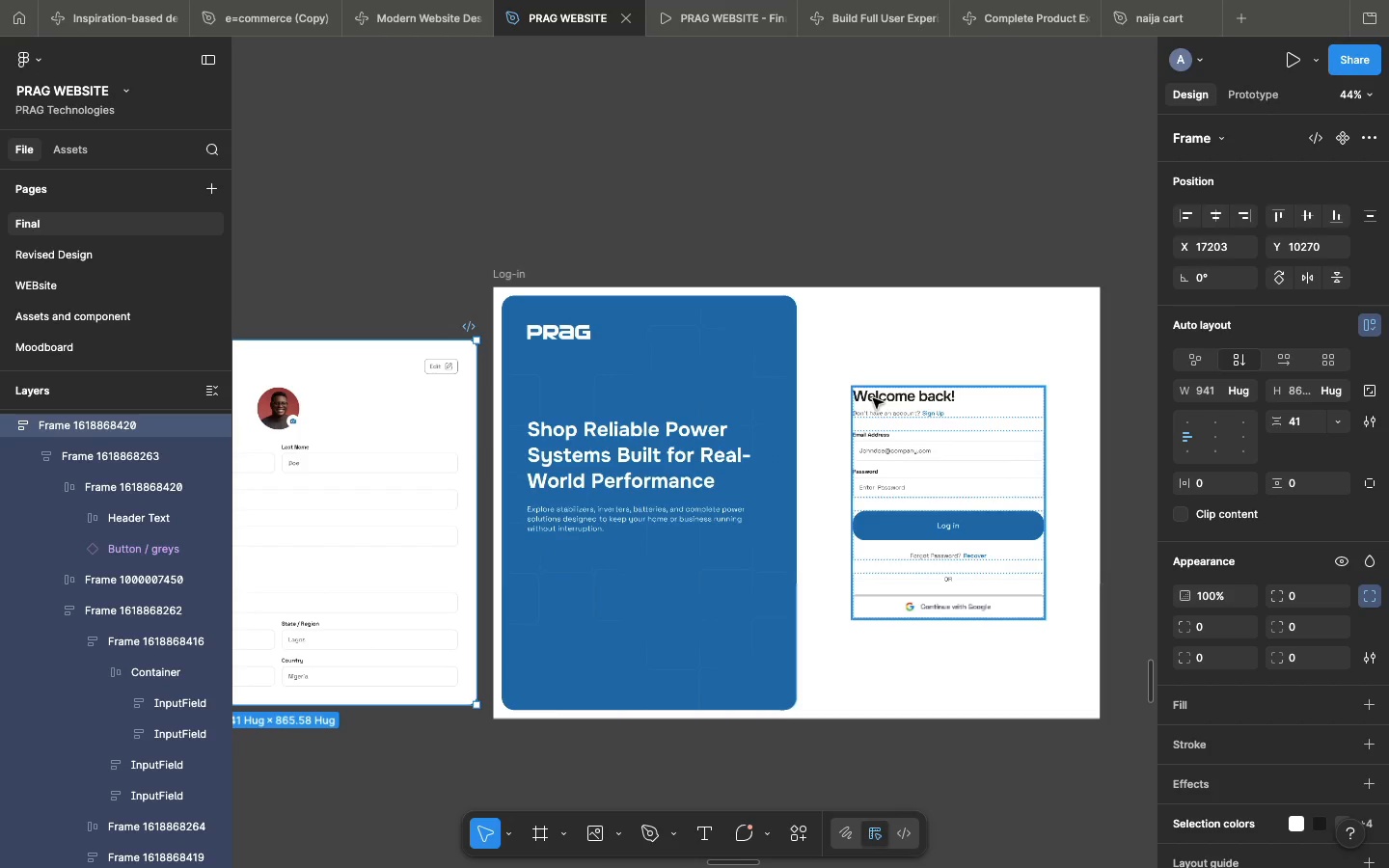 
triple_click([873, 398])
 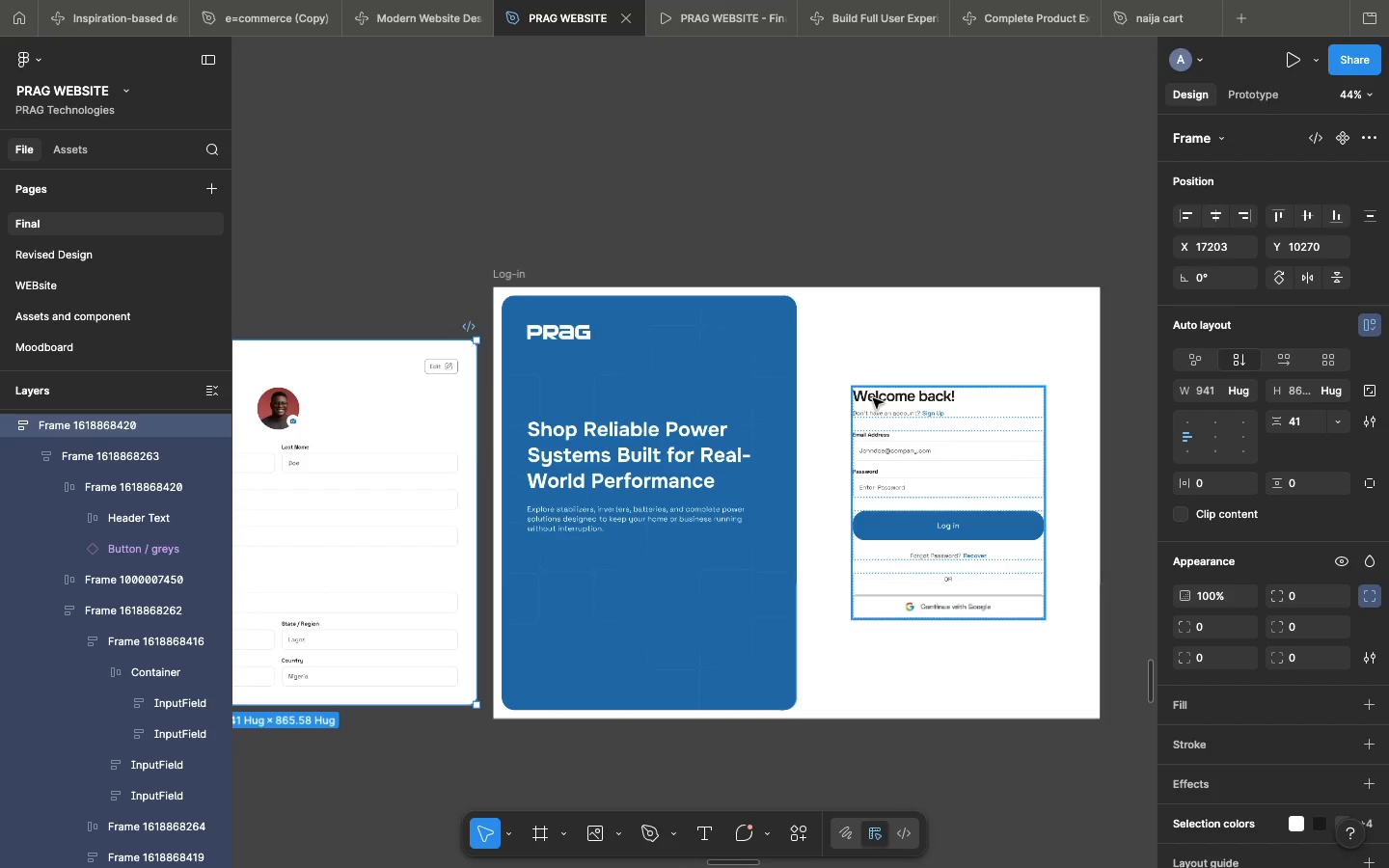 
triple_click([873, 398])
 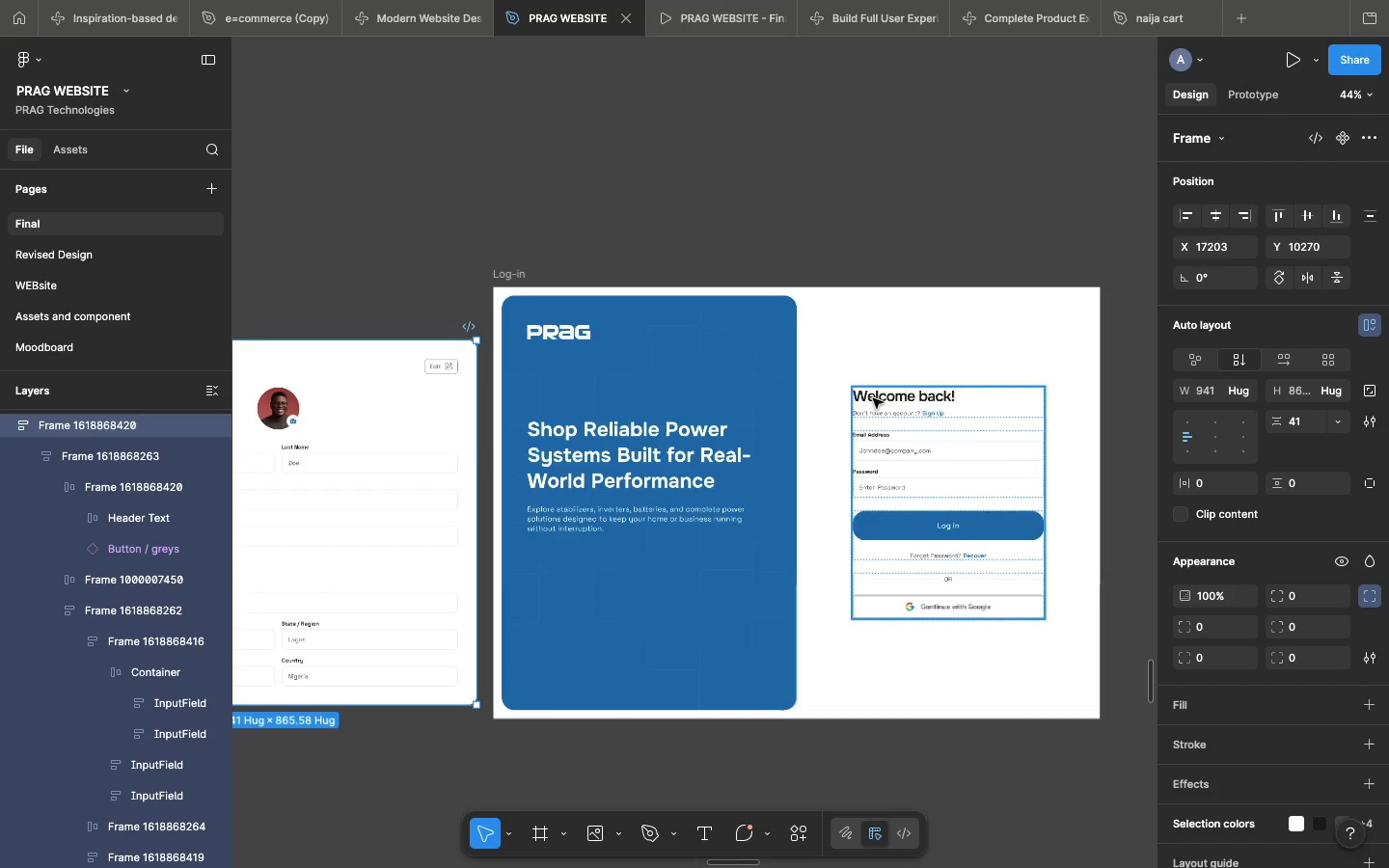 
triple_click([873, 398])
 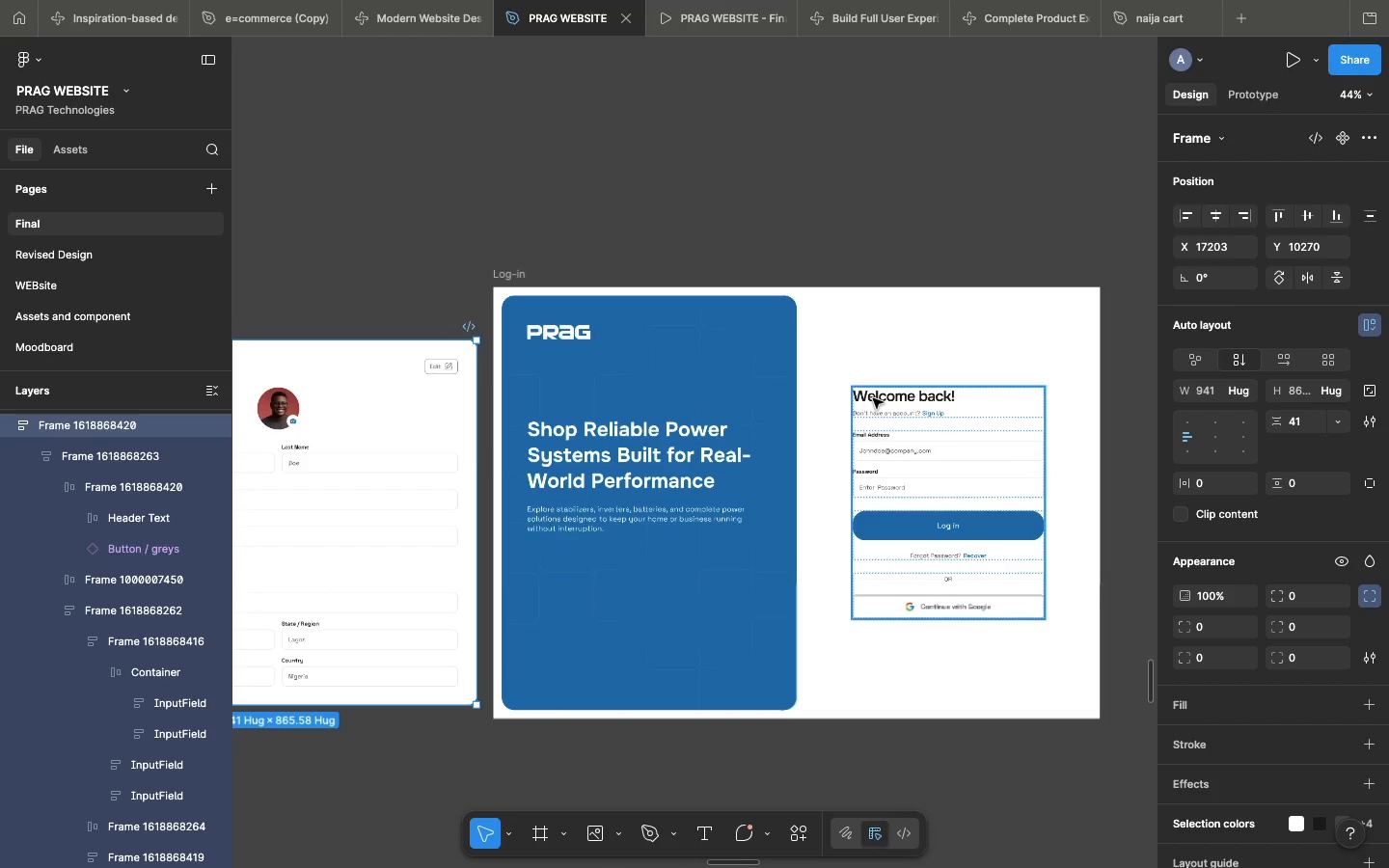 
triple_click([873, 398])
 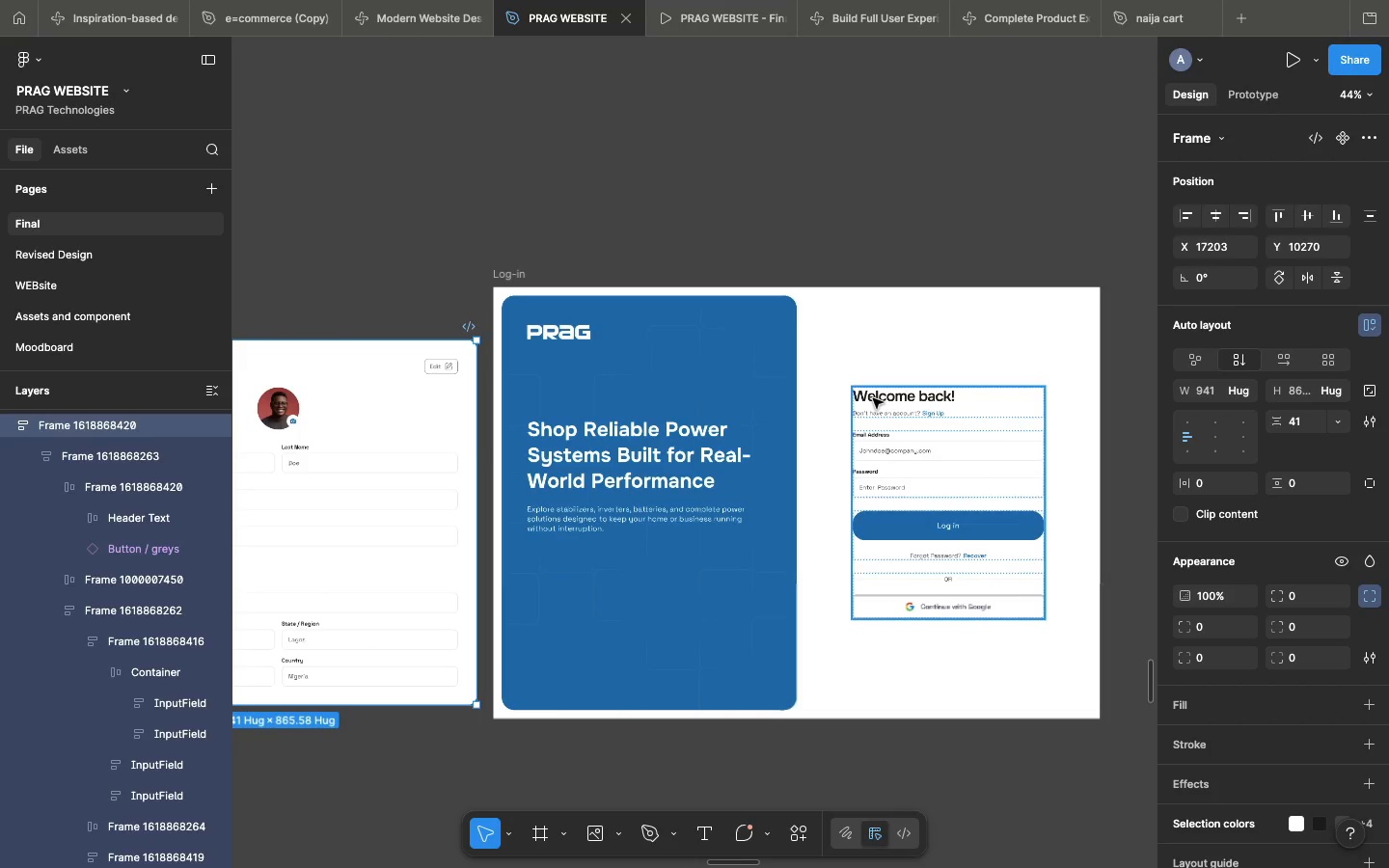 
triple_click([873, 398])
 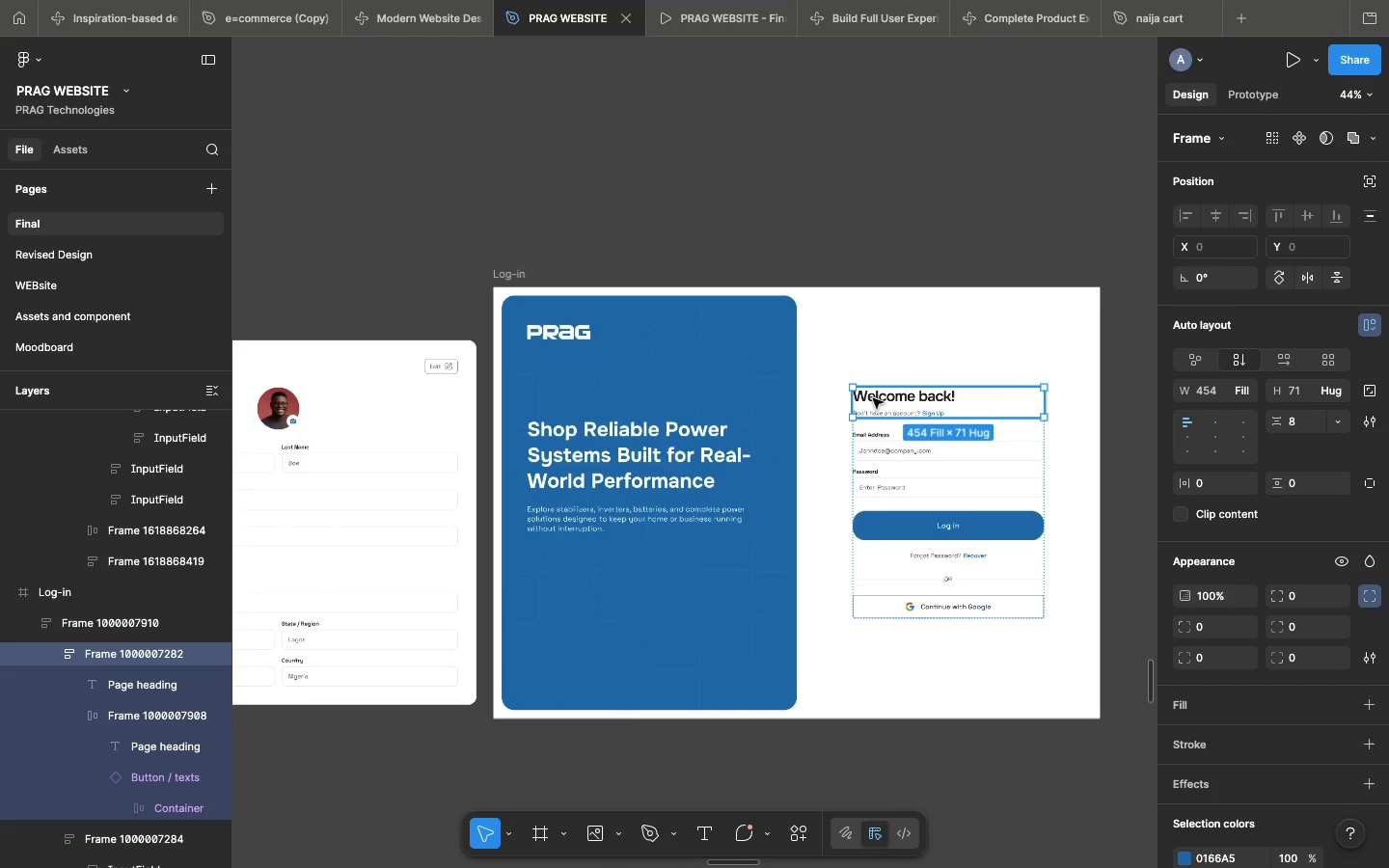 
triple_click([873, 398])
 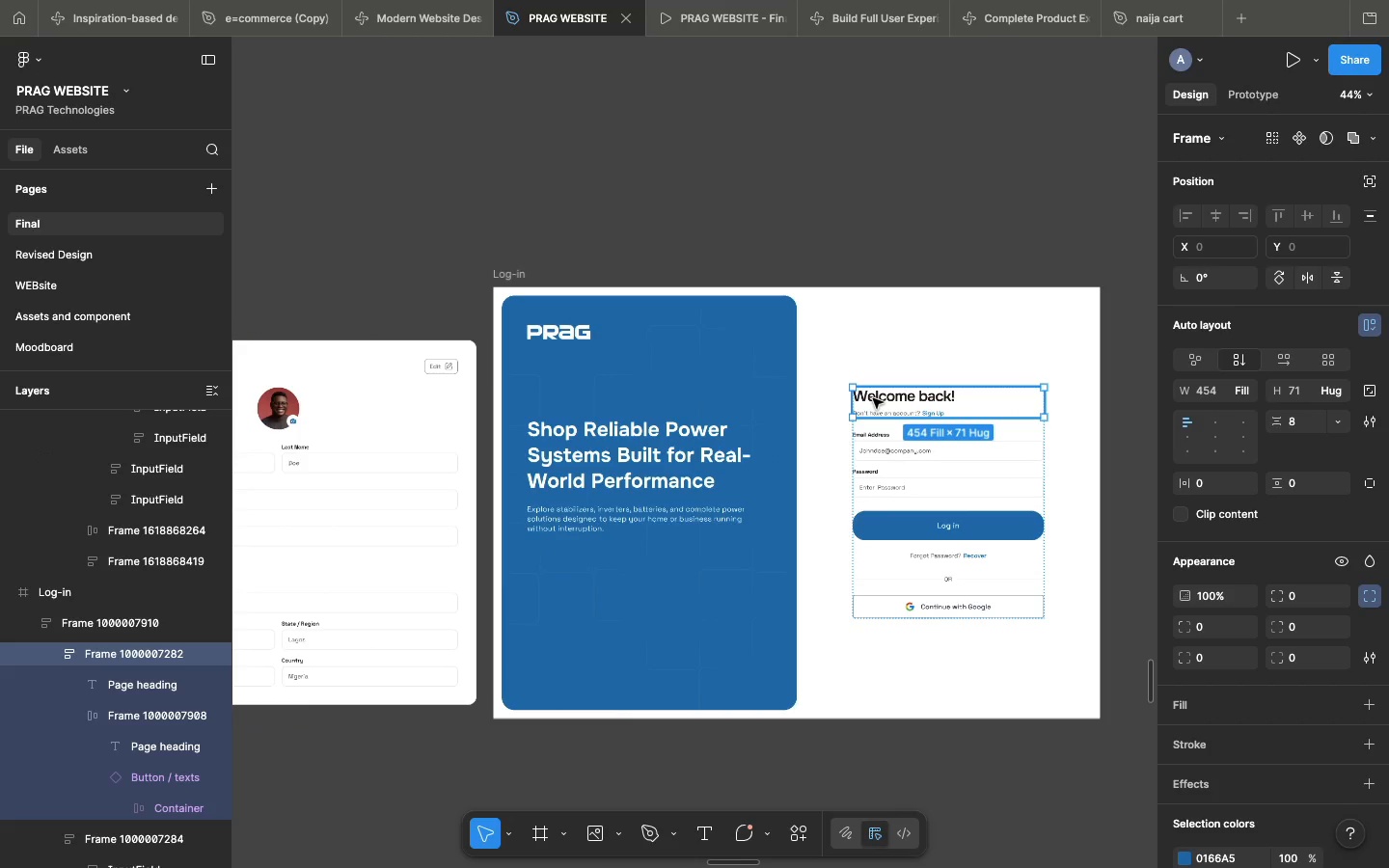 
triple_click([873, 398])
 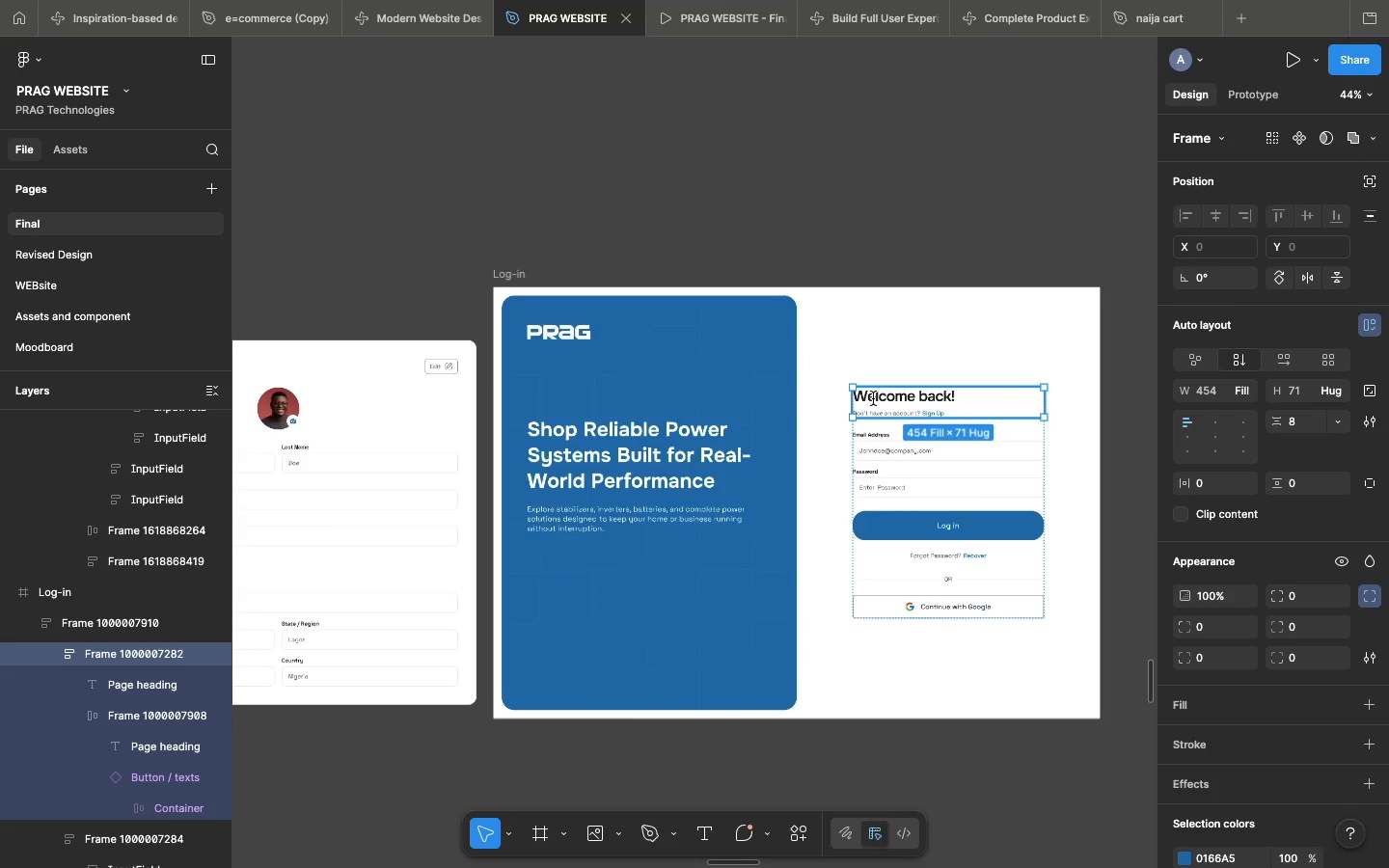 
triple_click([873, 398])
 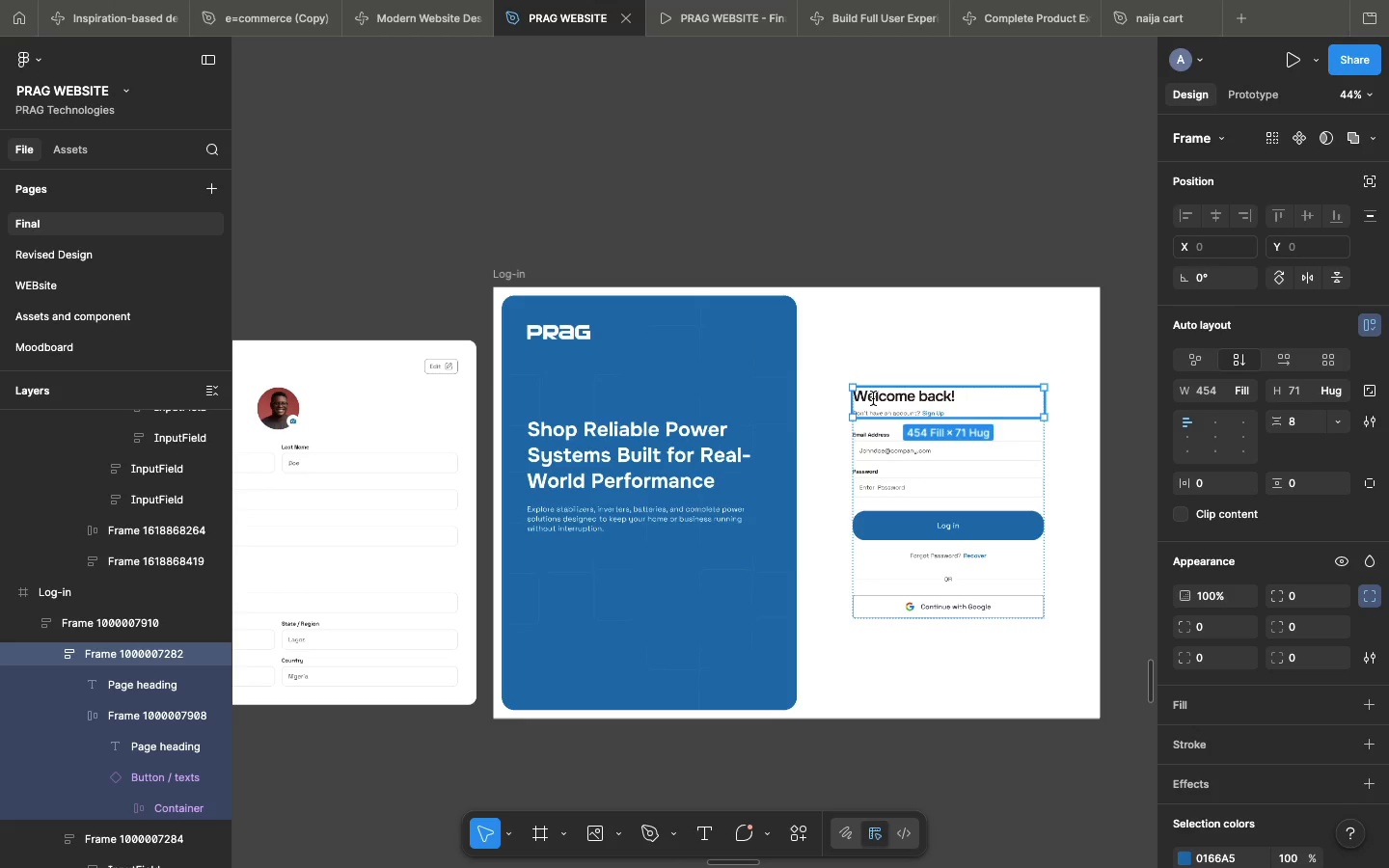 
scroll: coordinate [804, 325], scroll_direction: down, amount: 94.0
 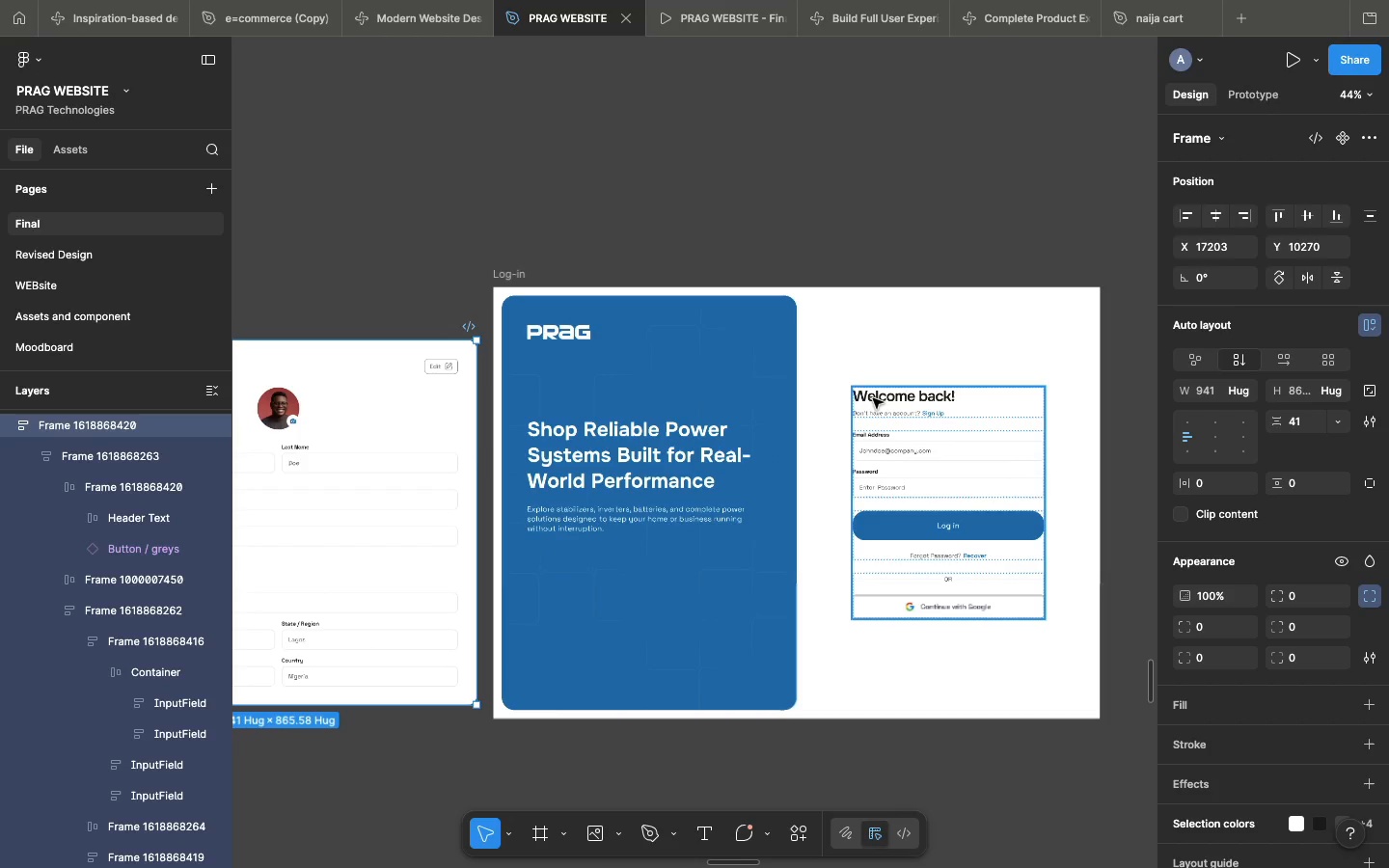 
triple_click([873, 398])
 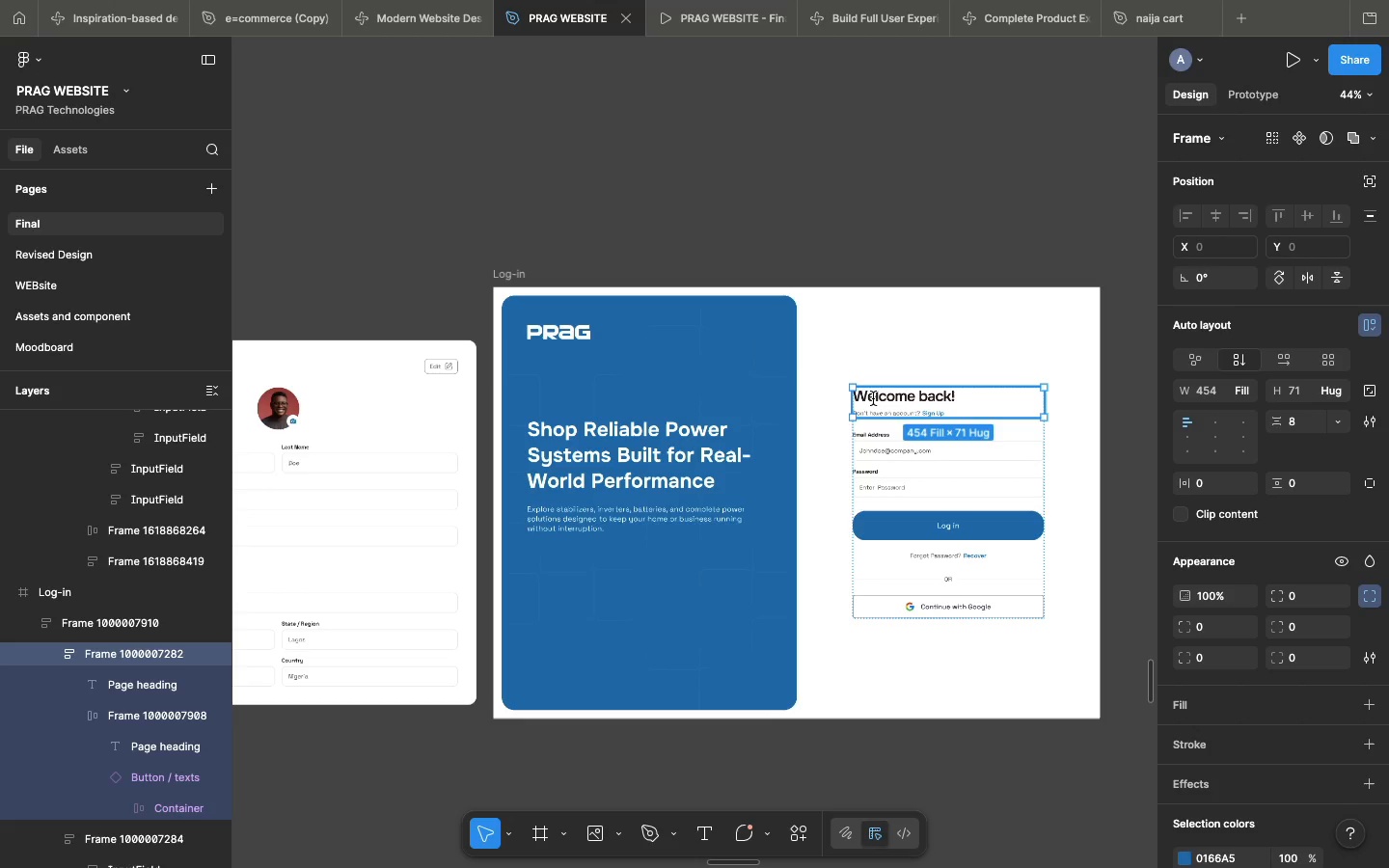 
double_click([873, 398])
 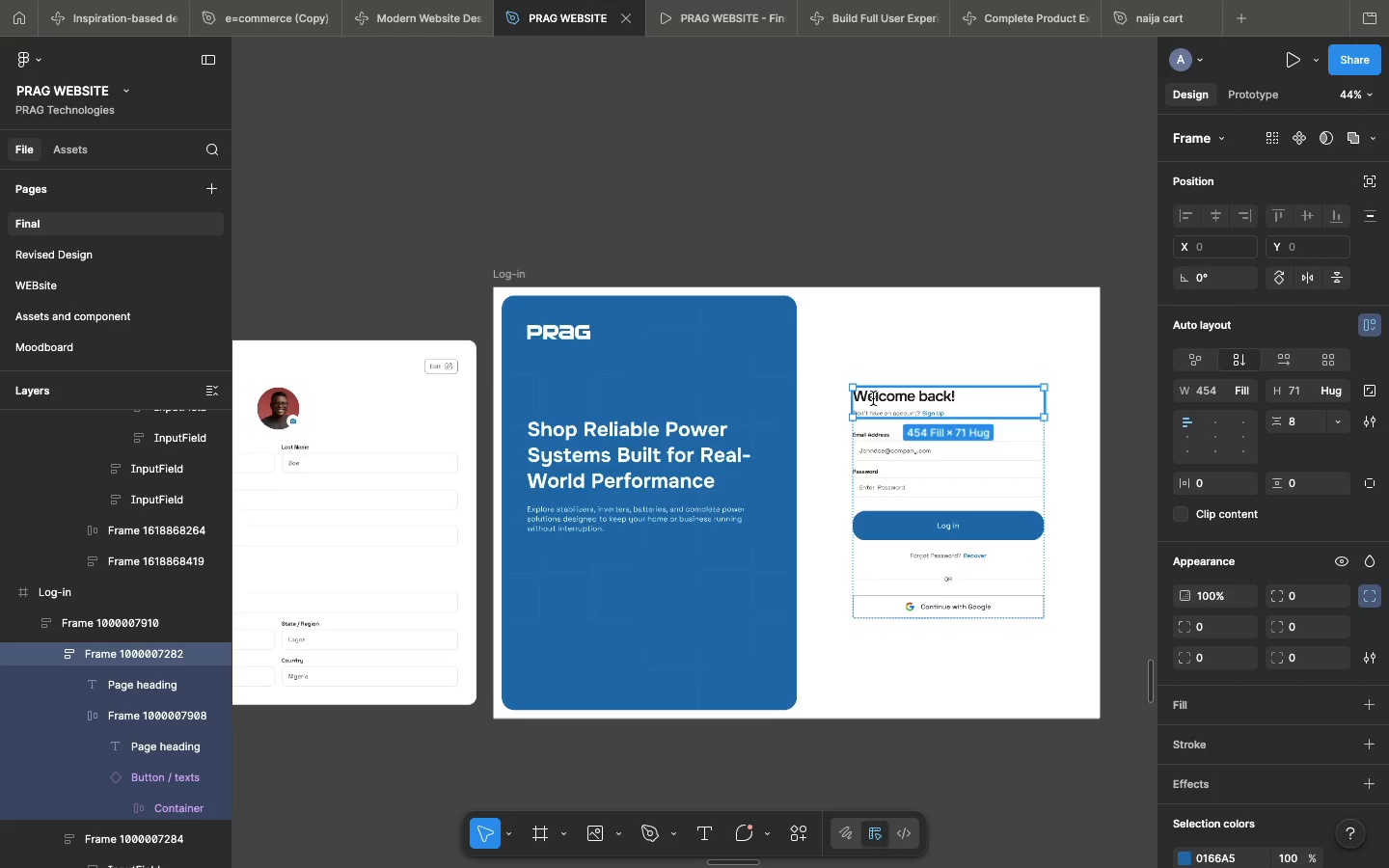 
triple_click([873, 398])
 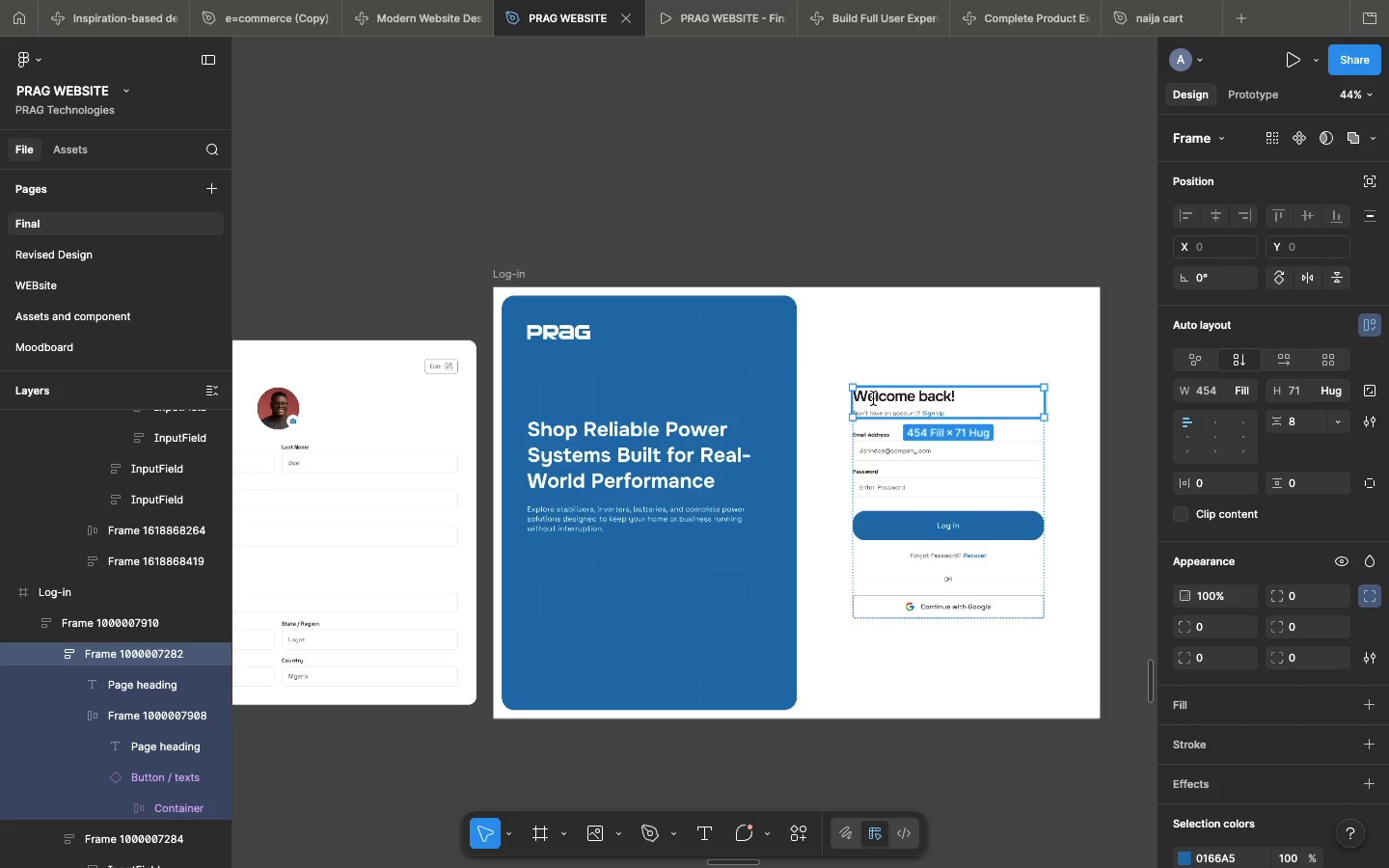 
triple_click([873, 398])
 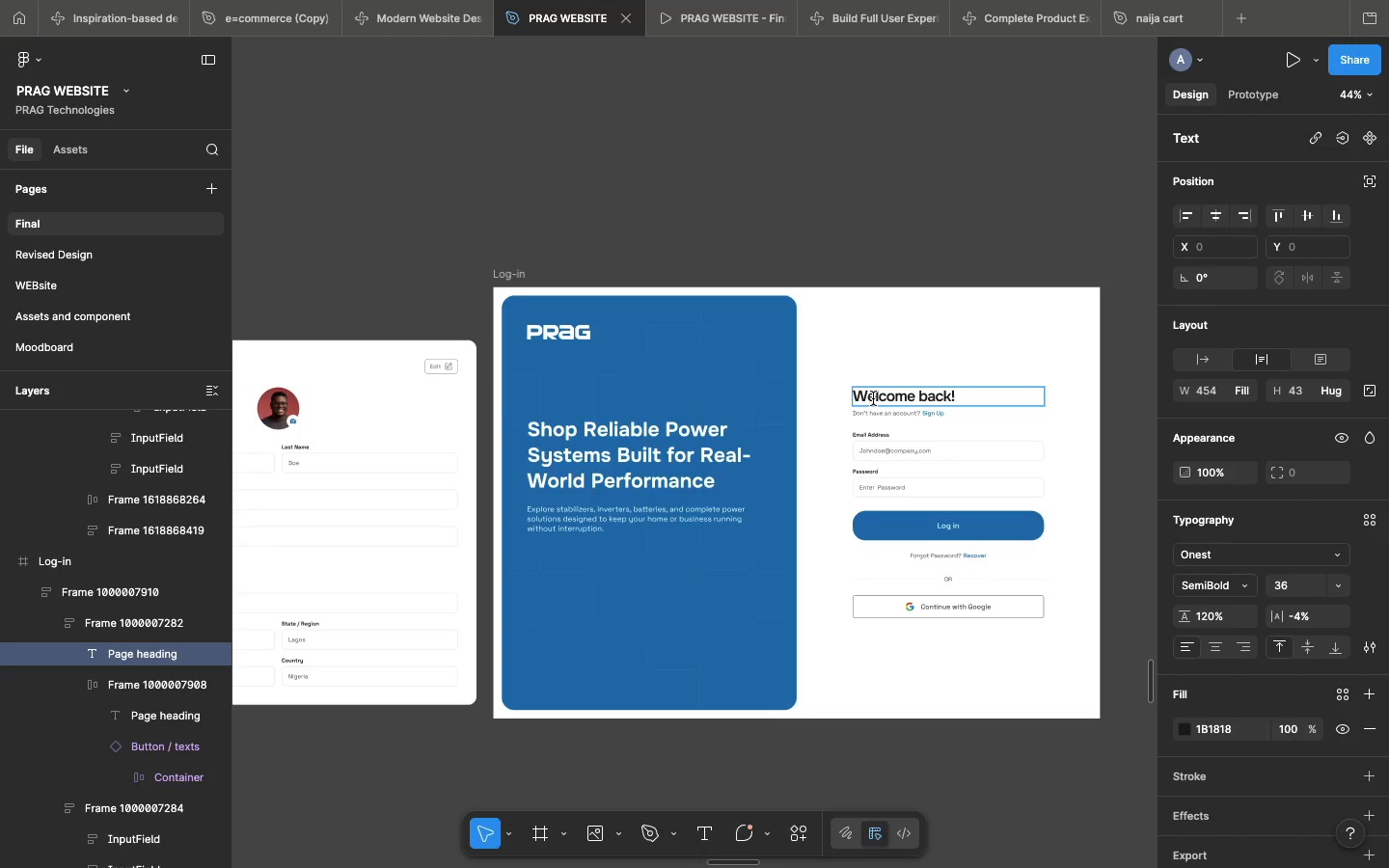 
wait(16.1)
 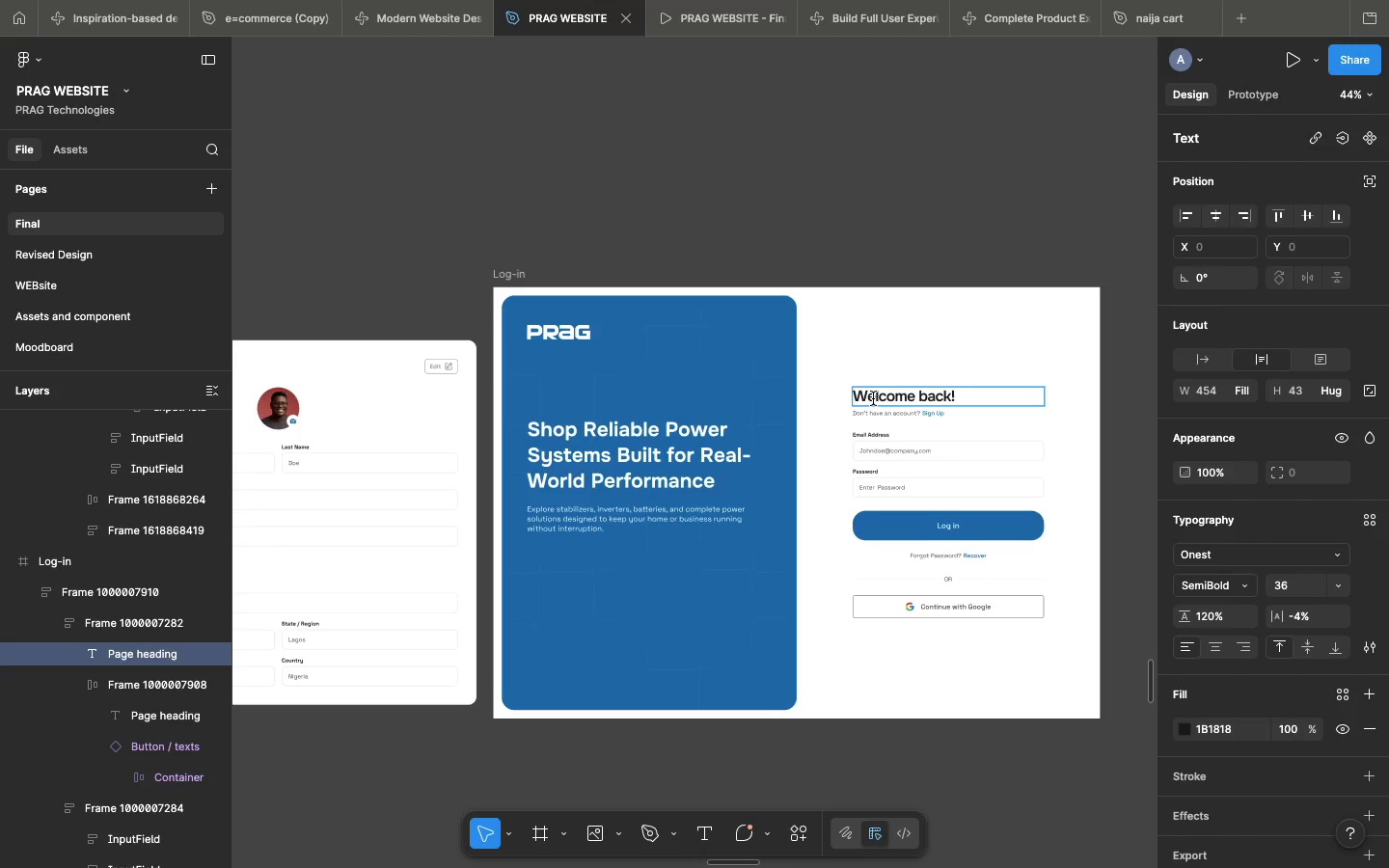 
double_click([873, 398])
 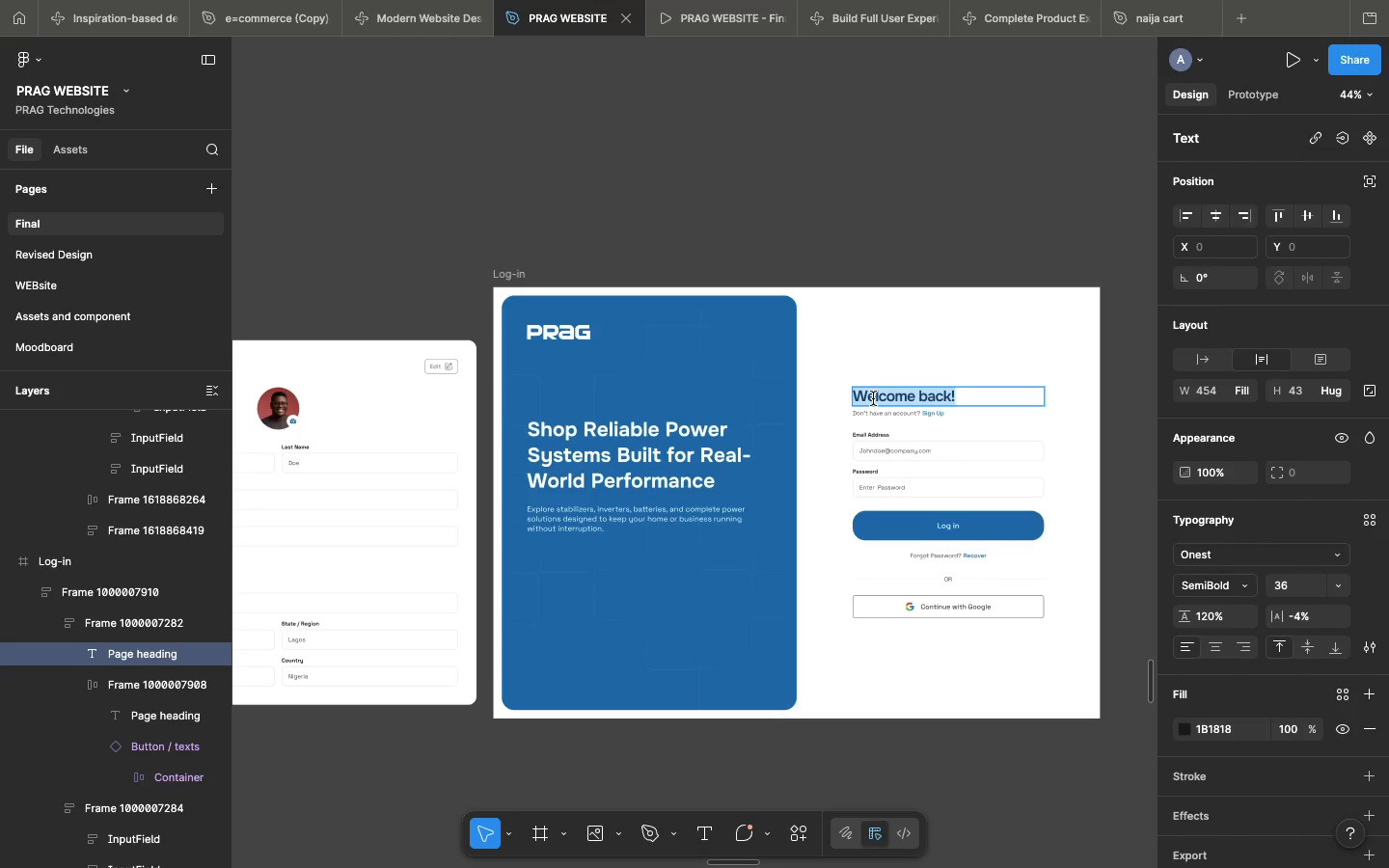 
triple_click([873, 398])
 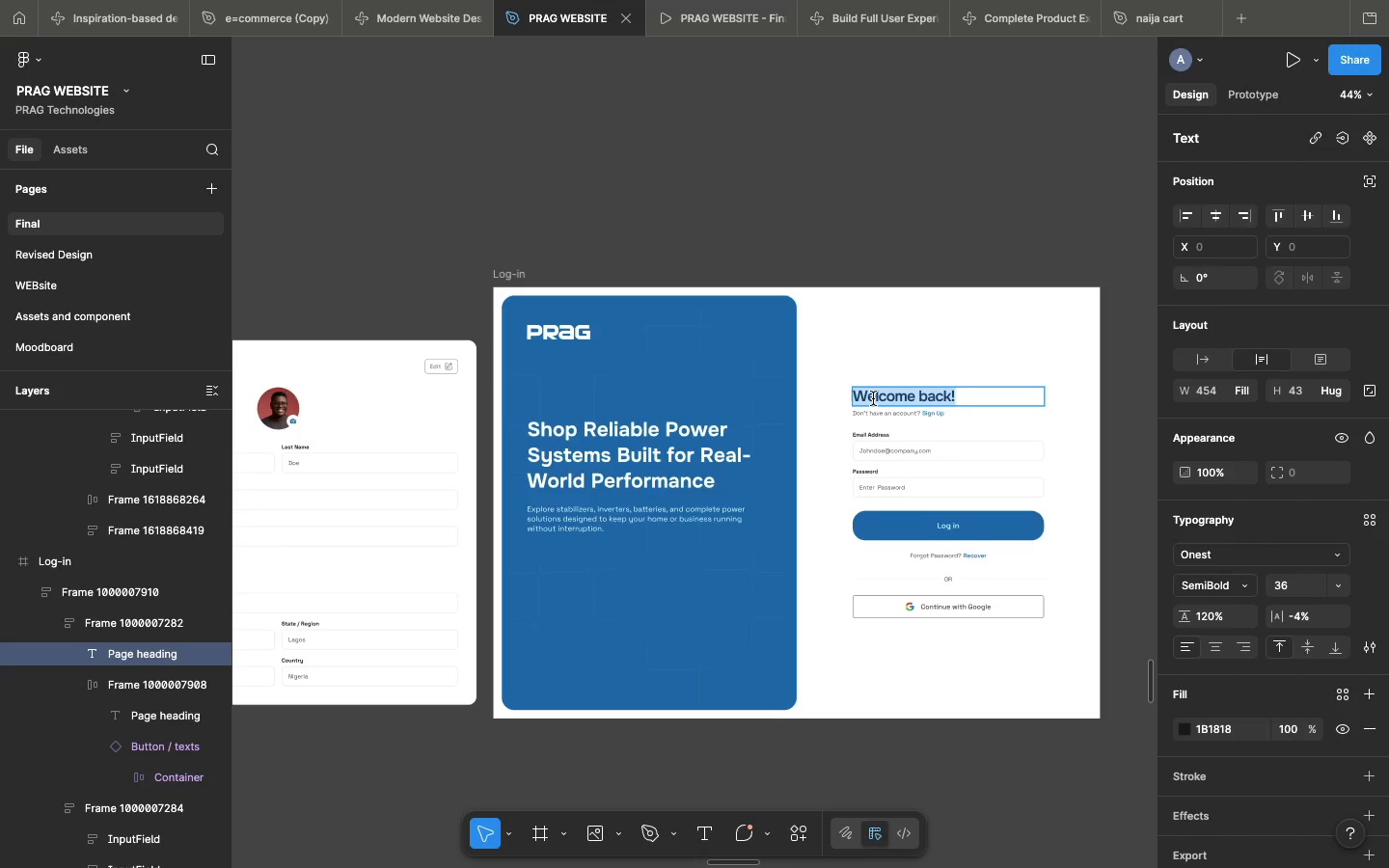 
triple_click([873, 398])
 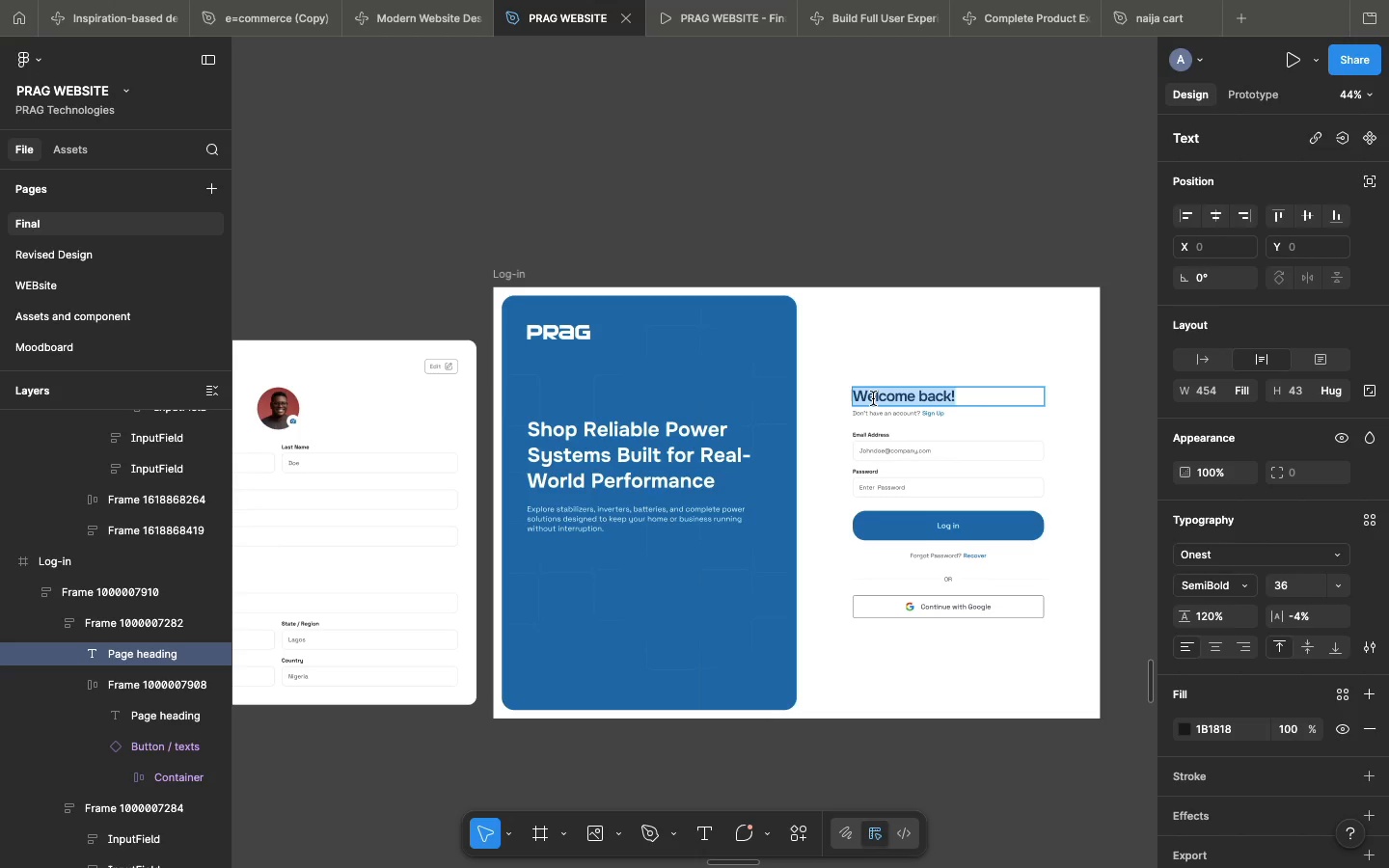 
type(Get S)
 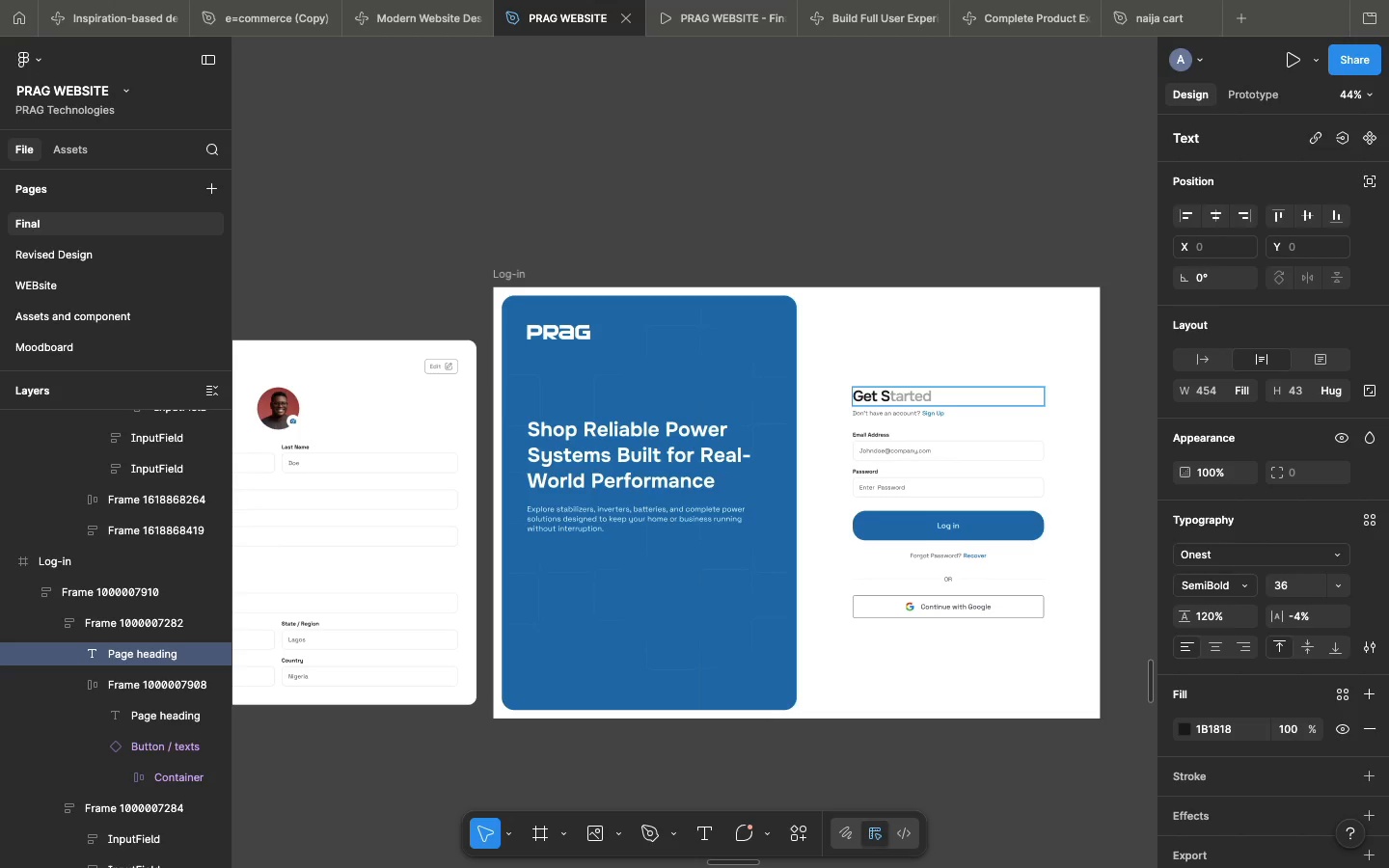 
key(ArrowRight)
 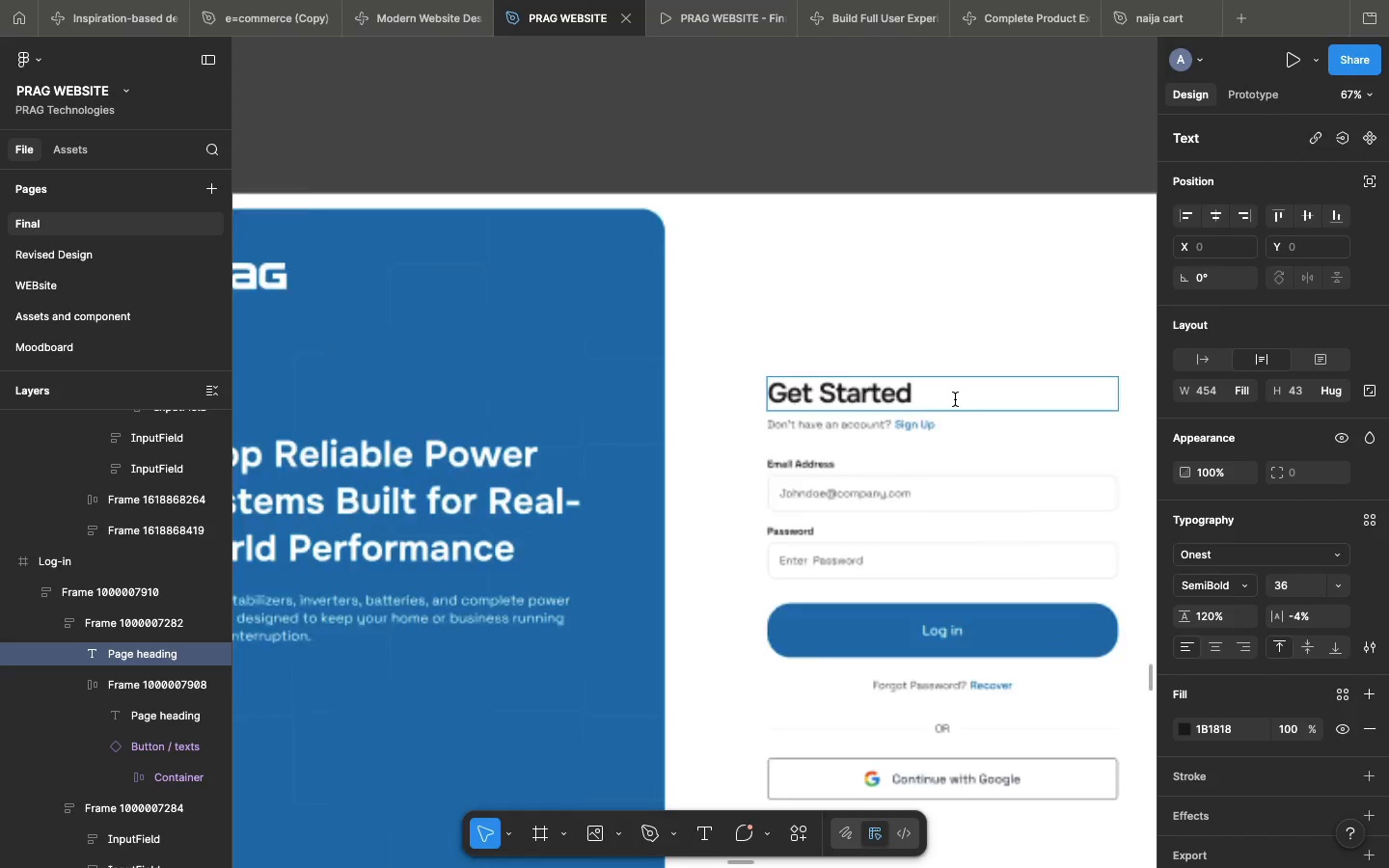 
wait(6.19)
 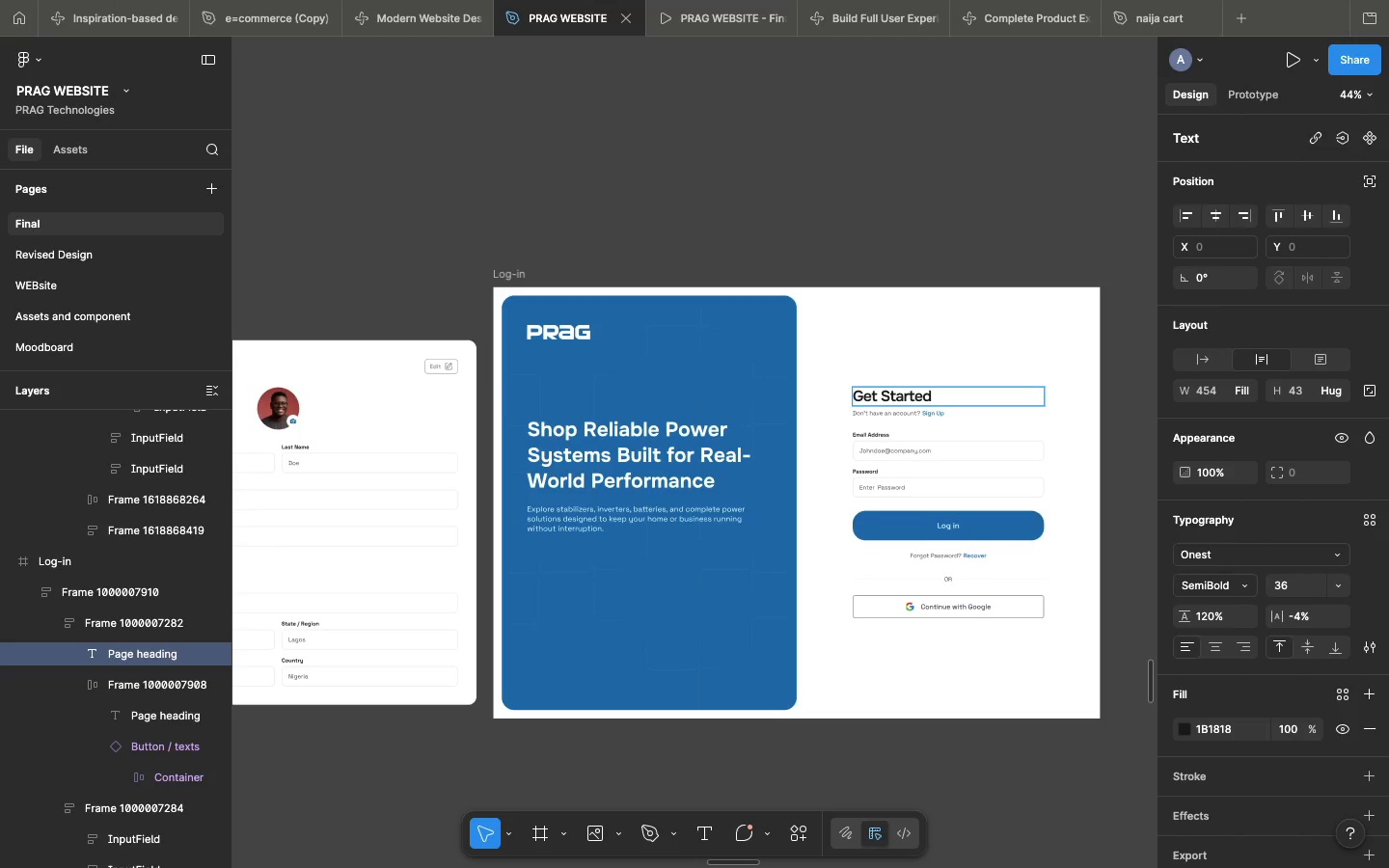 
double_click([908, 444])
 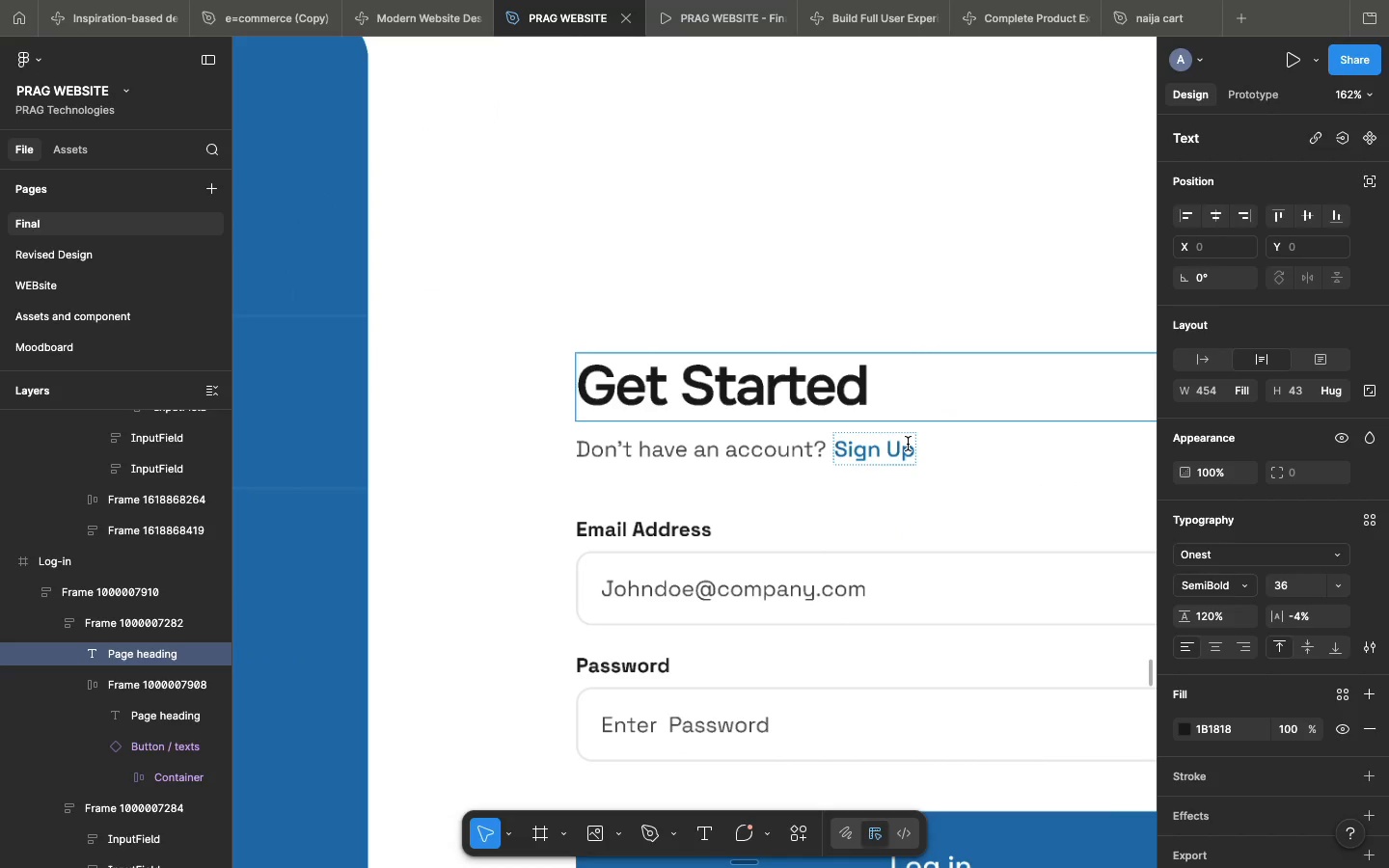 
triple_click([908, 444])
 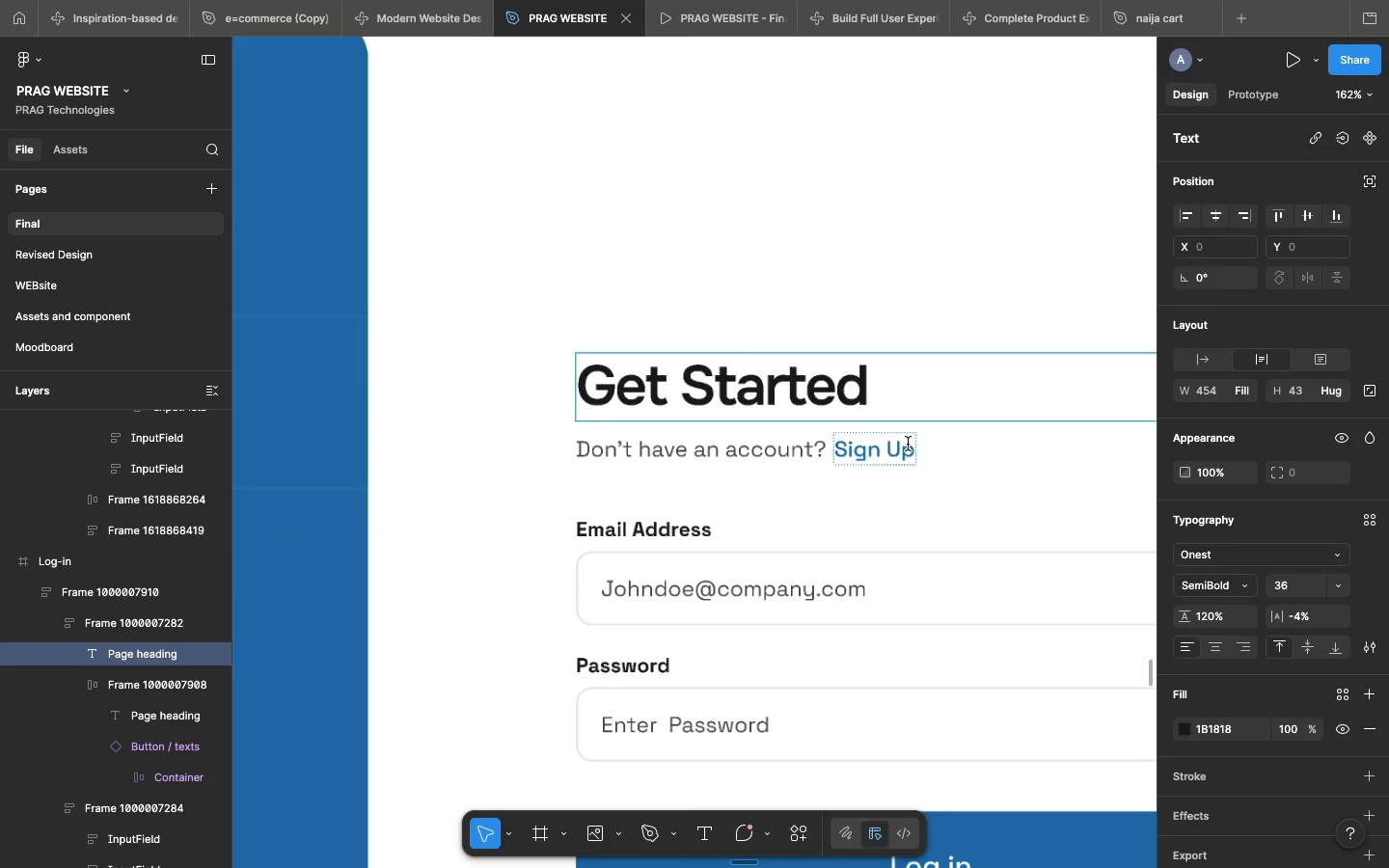 
triple_click([908, 444])
 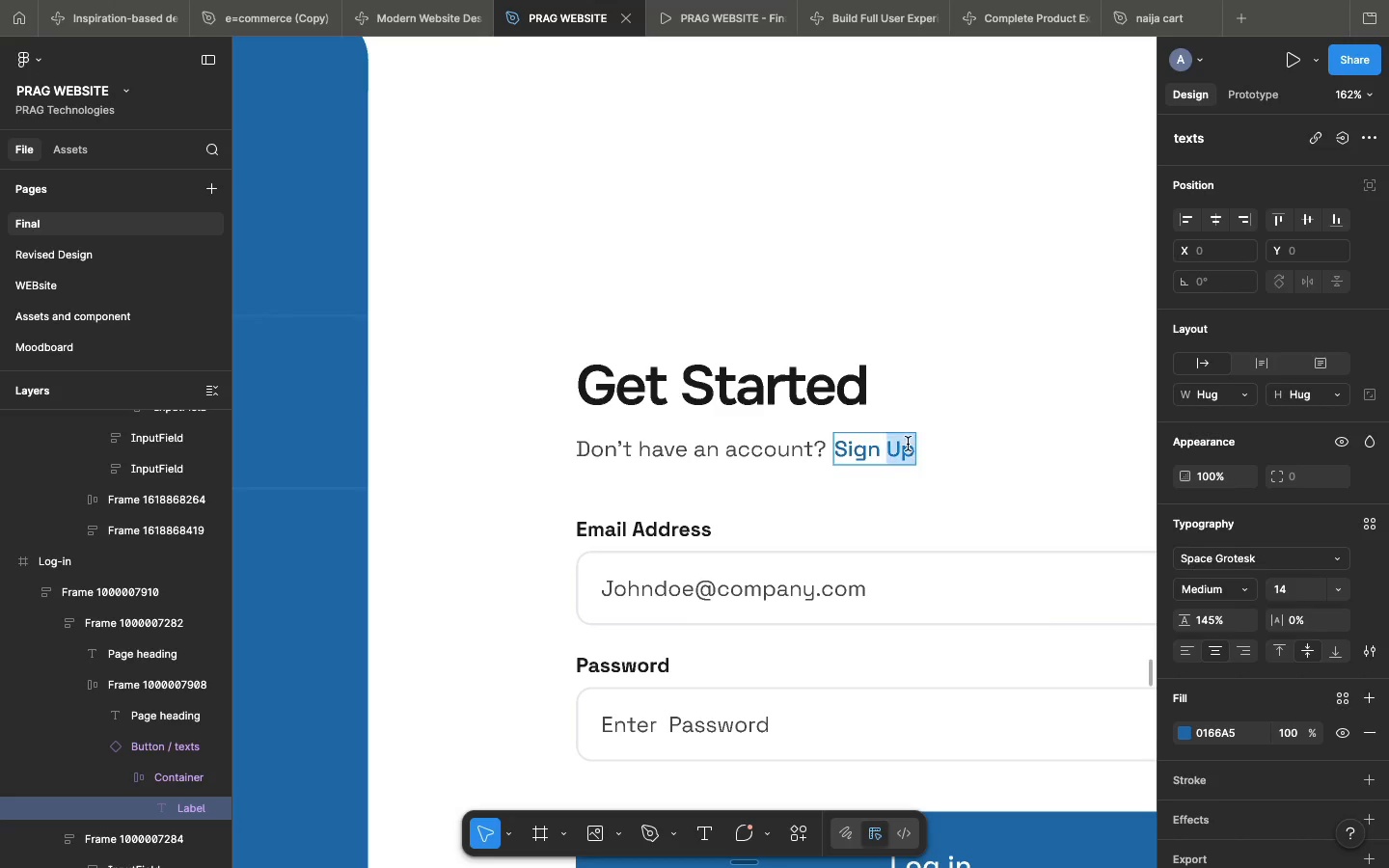 
double_click([908, 444])
 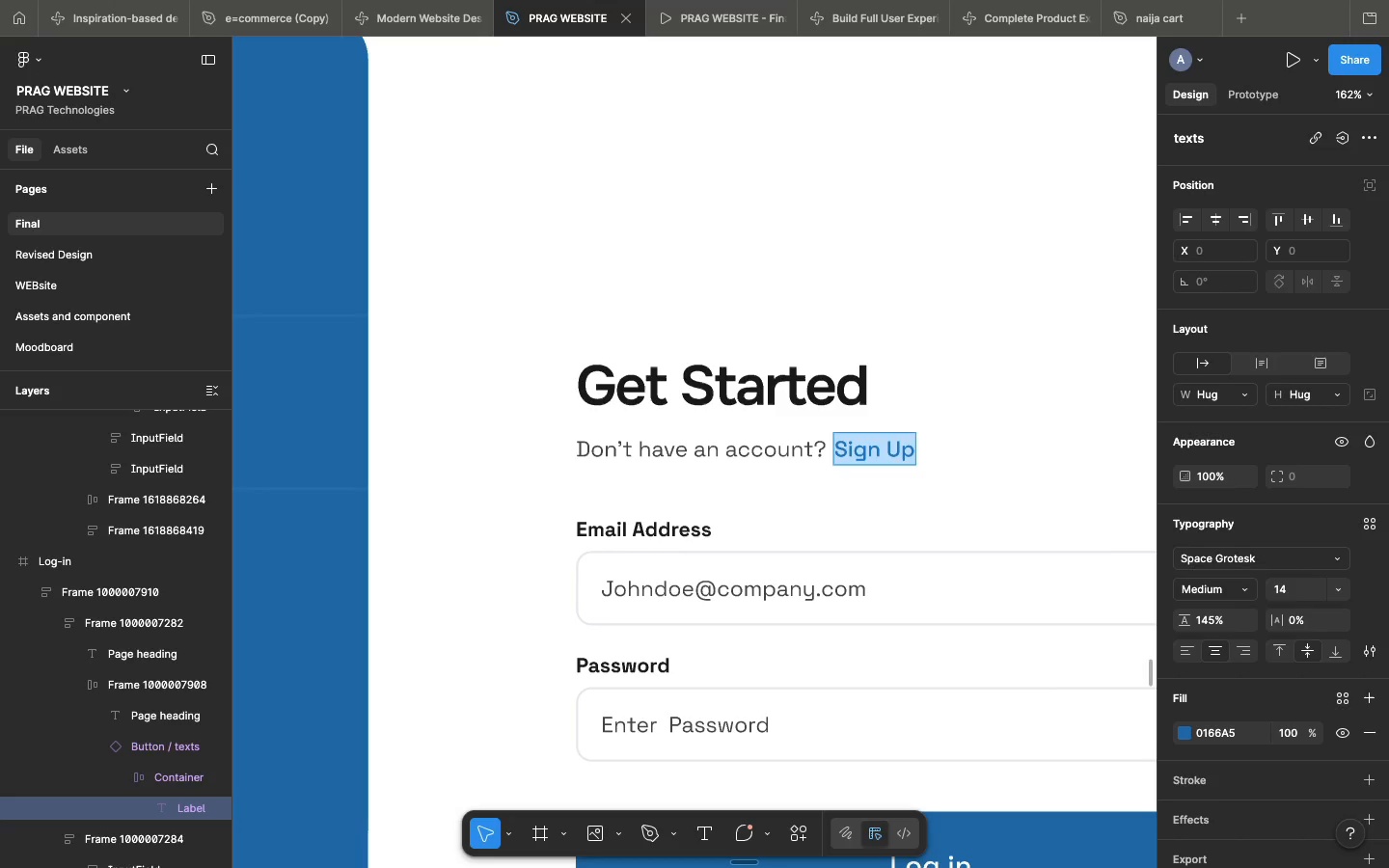 
key(Backspace)
 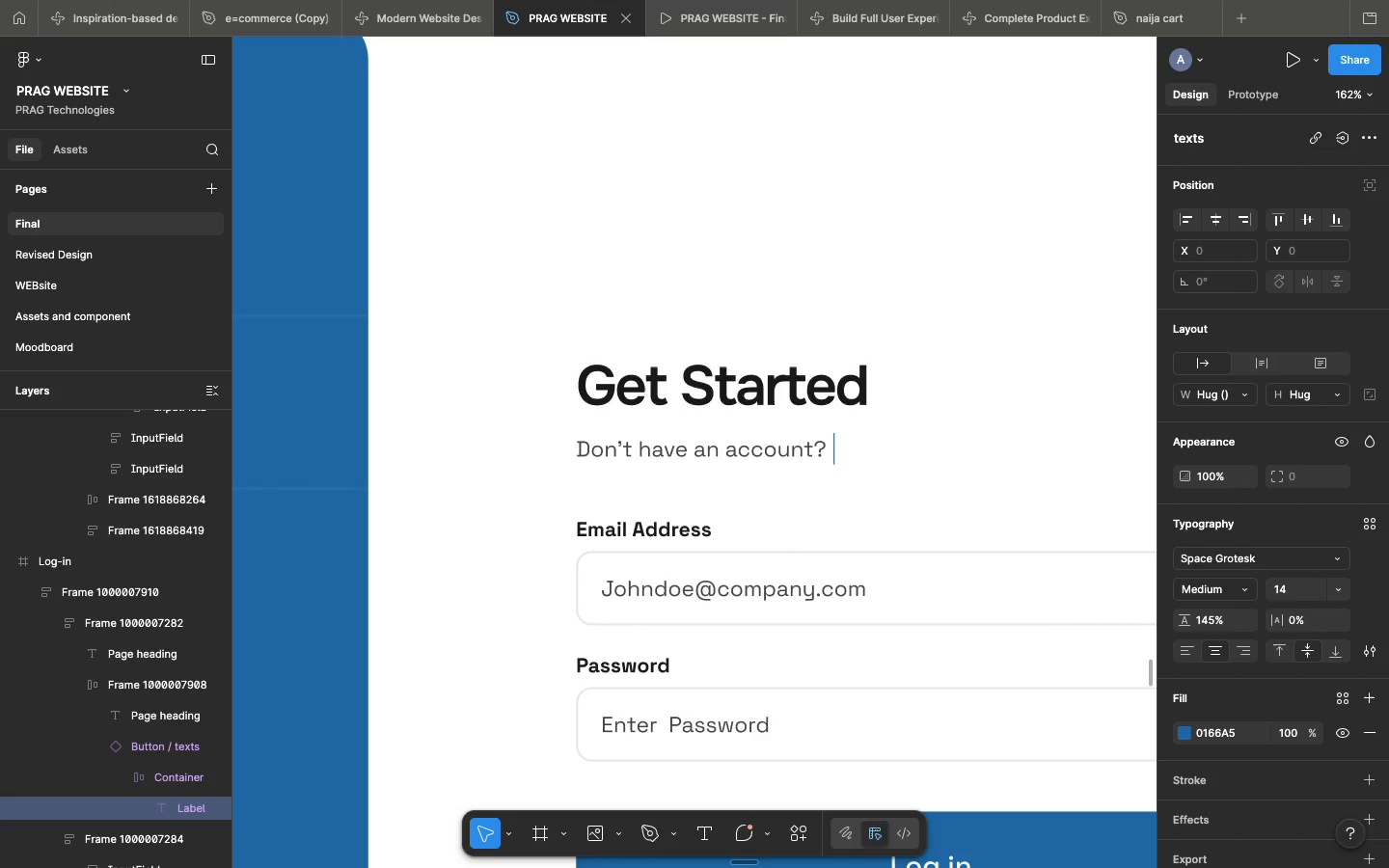 
key(Backspace)
 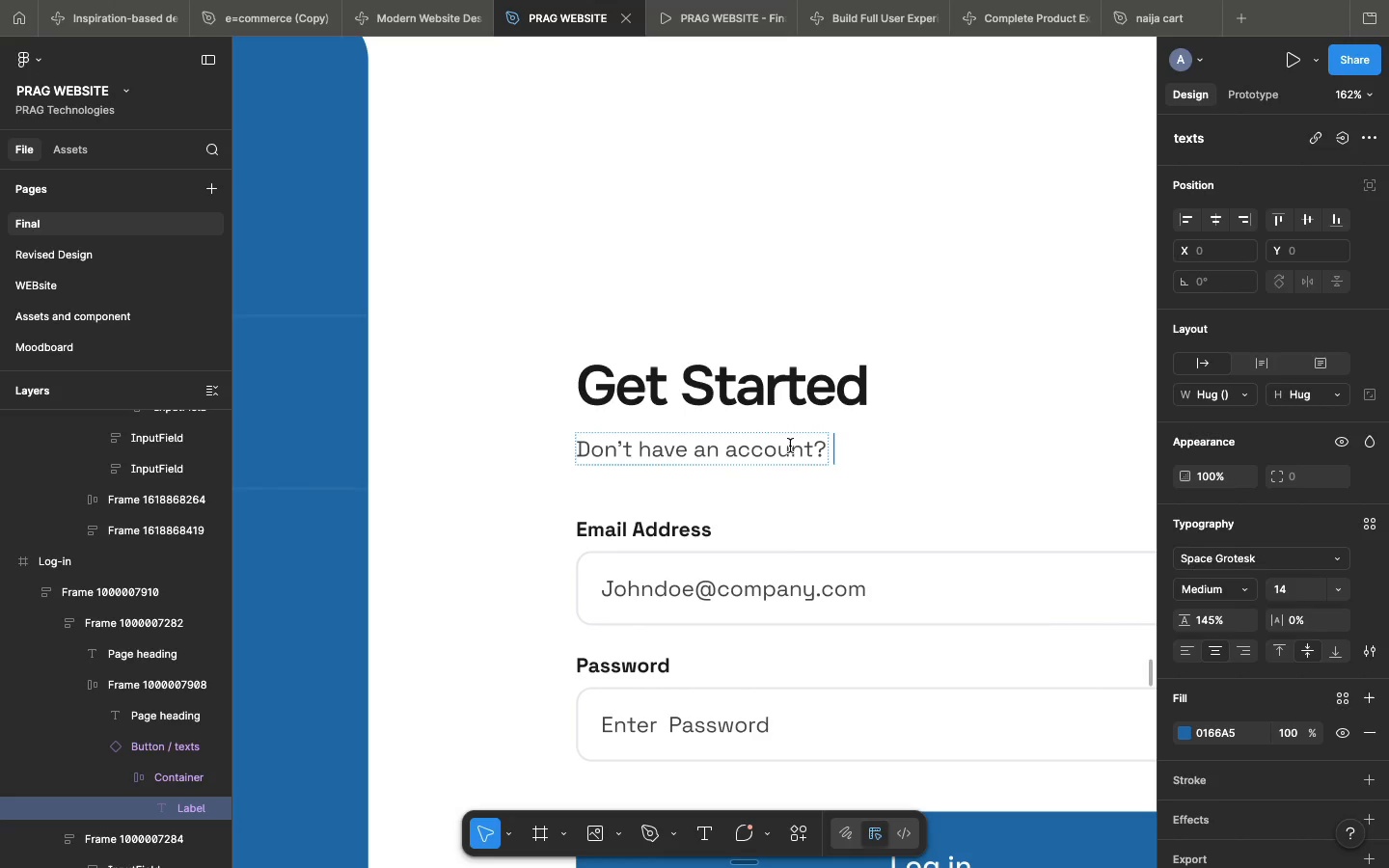 
double_click([790, 446])
 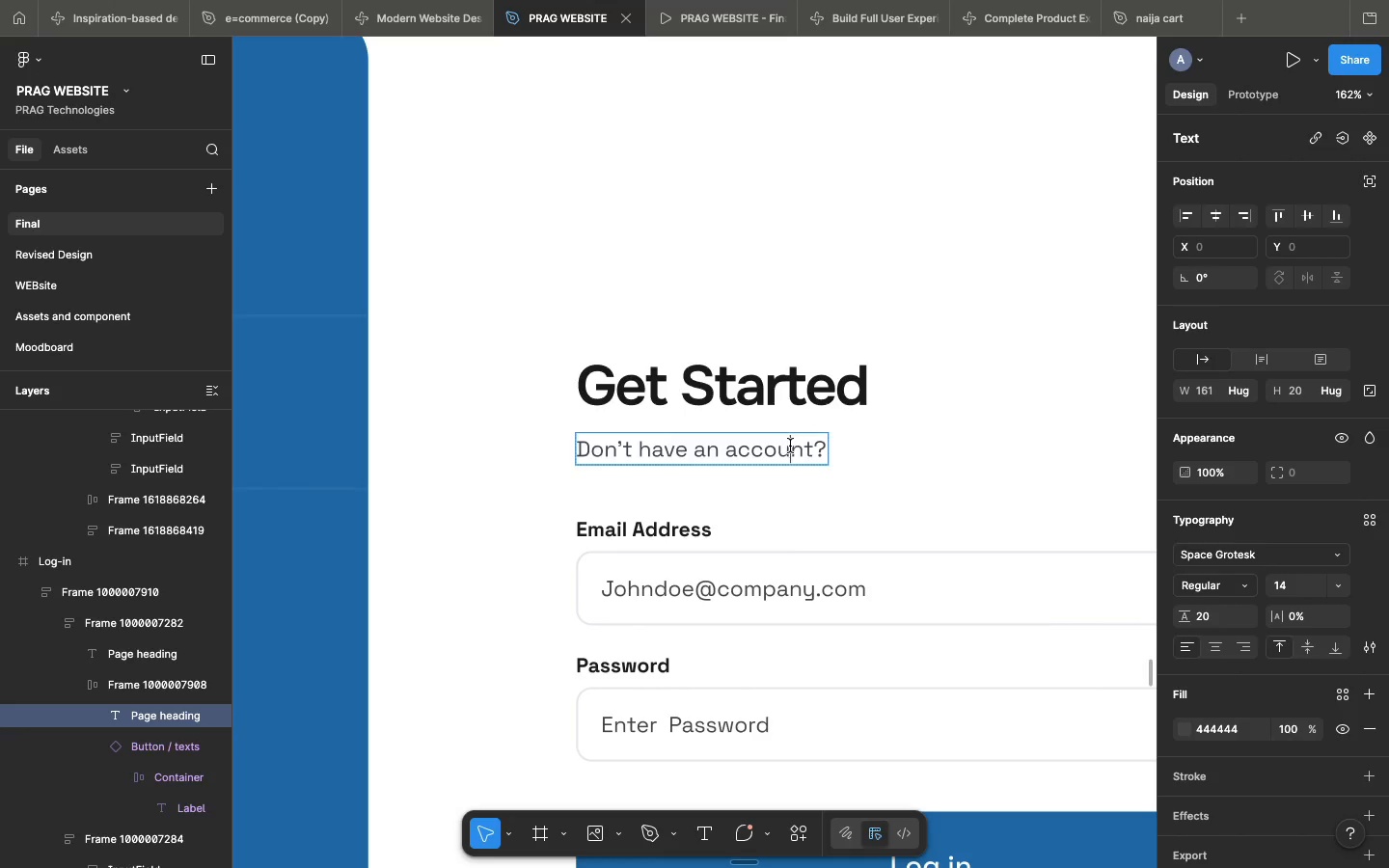 
triple_click([790, 446])
 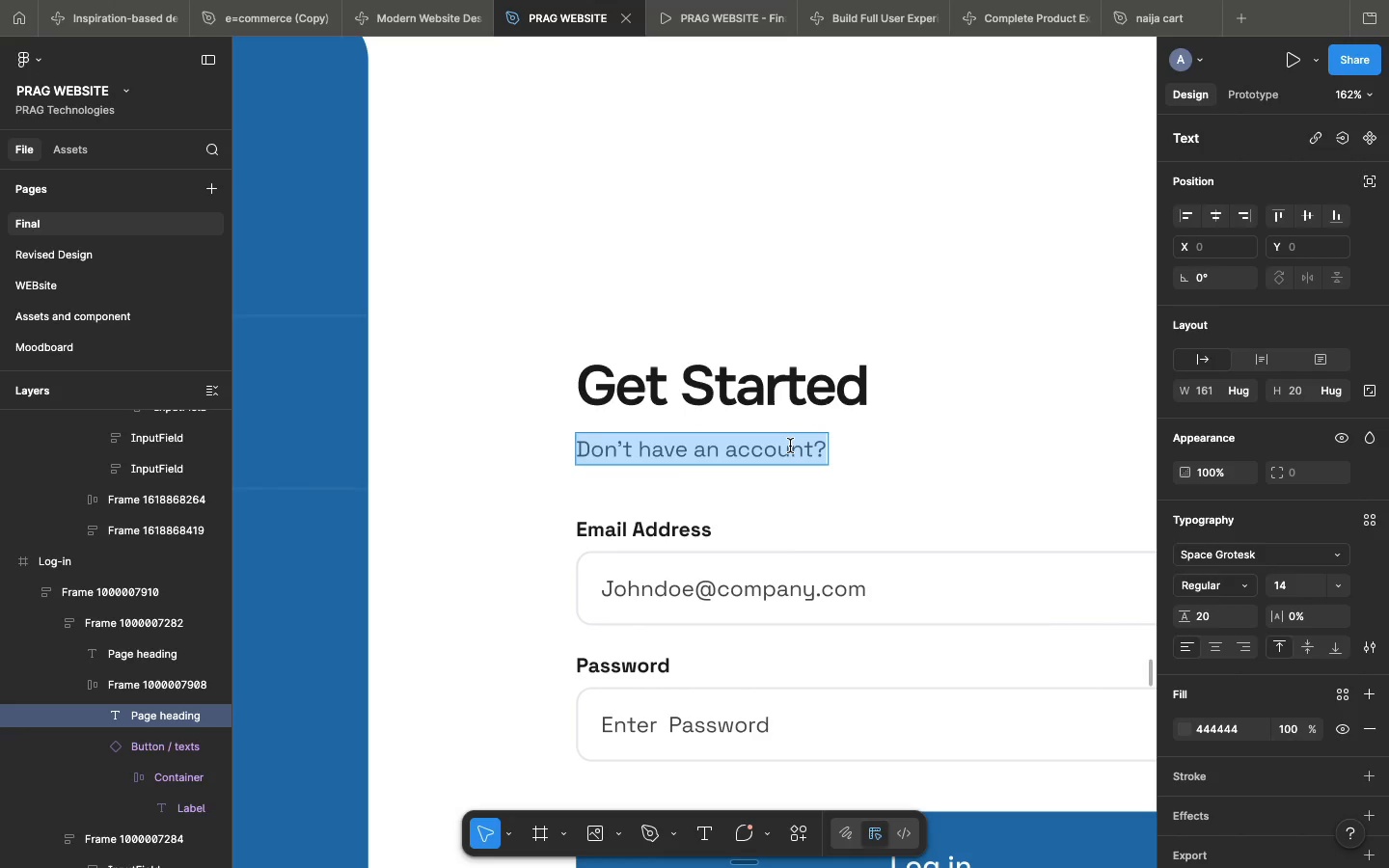 
triple_click([790, 446])
 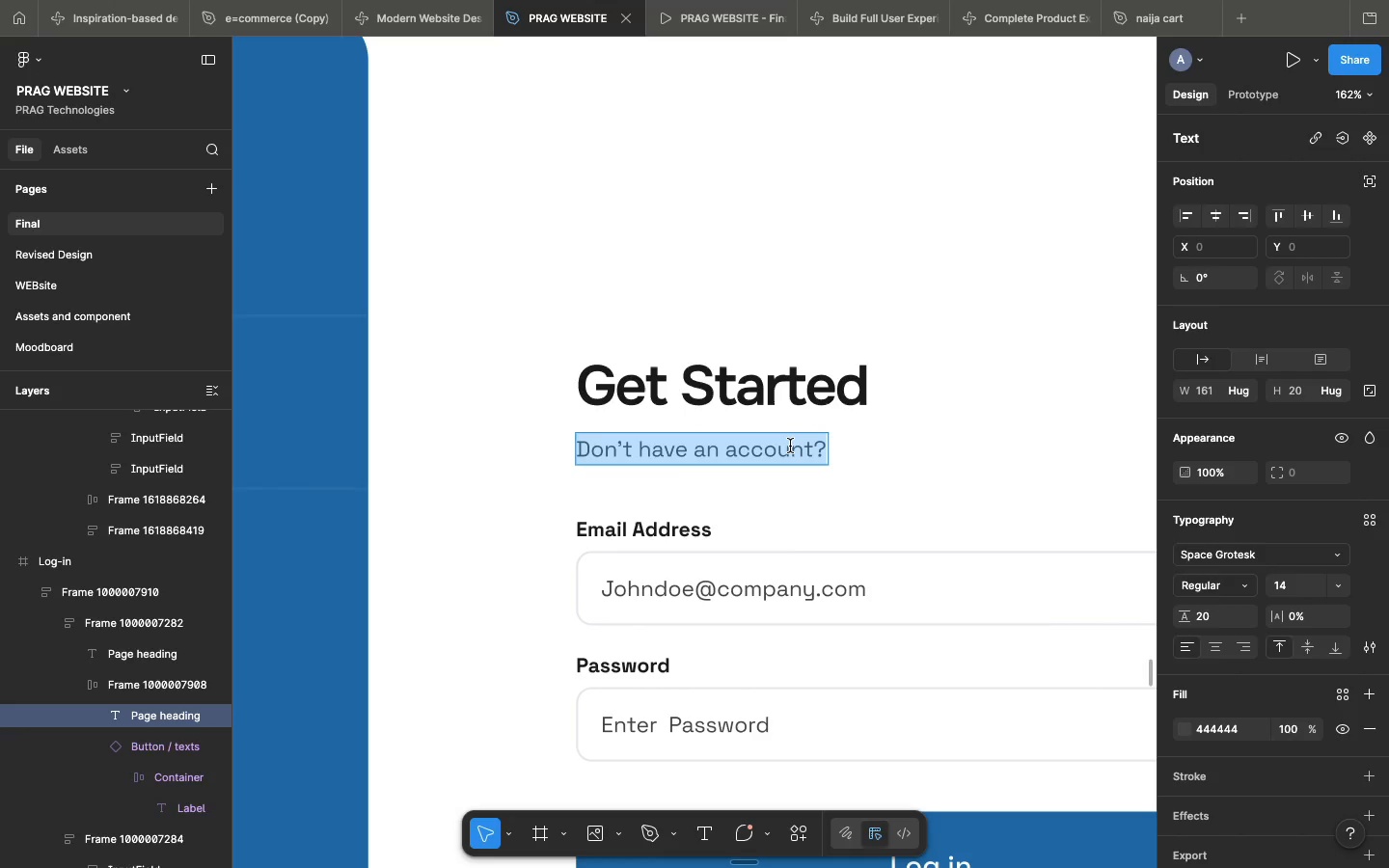 
left_click([790, 446])
 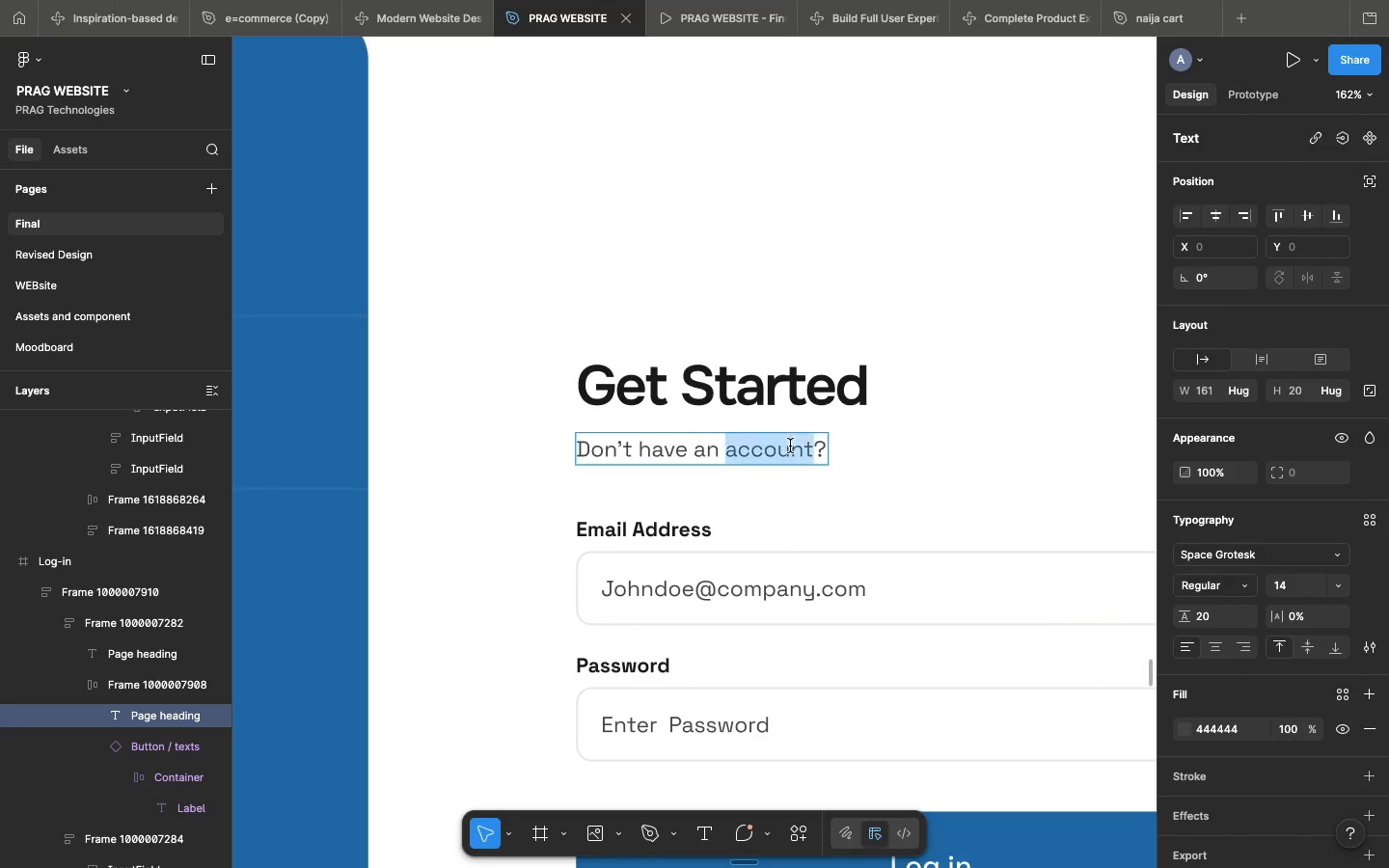 
double_click([790, 446])
 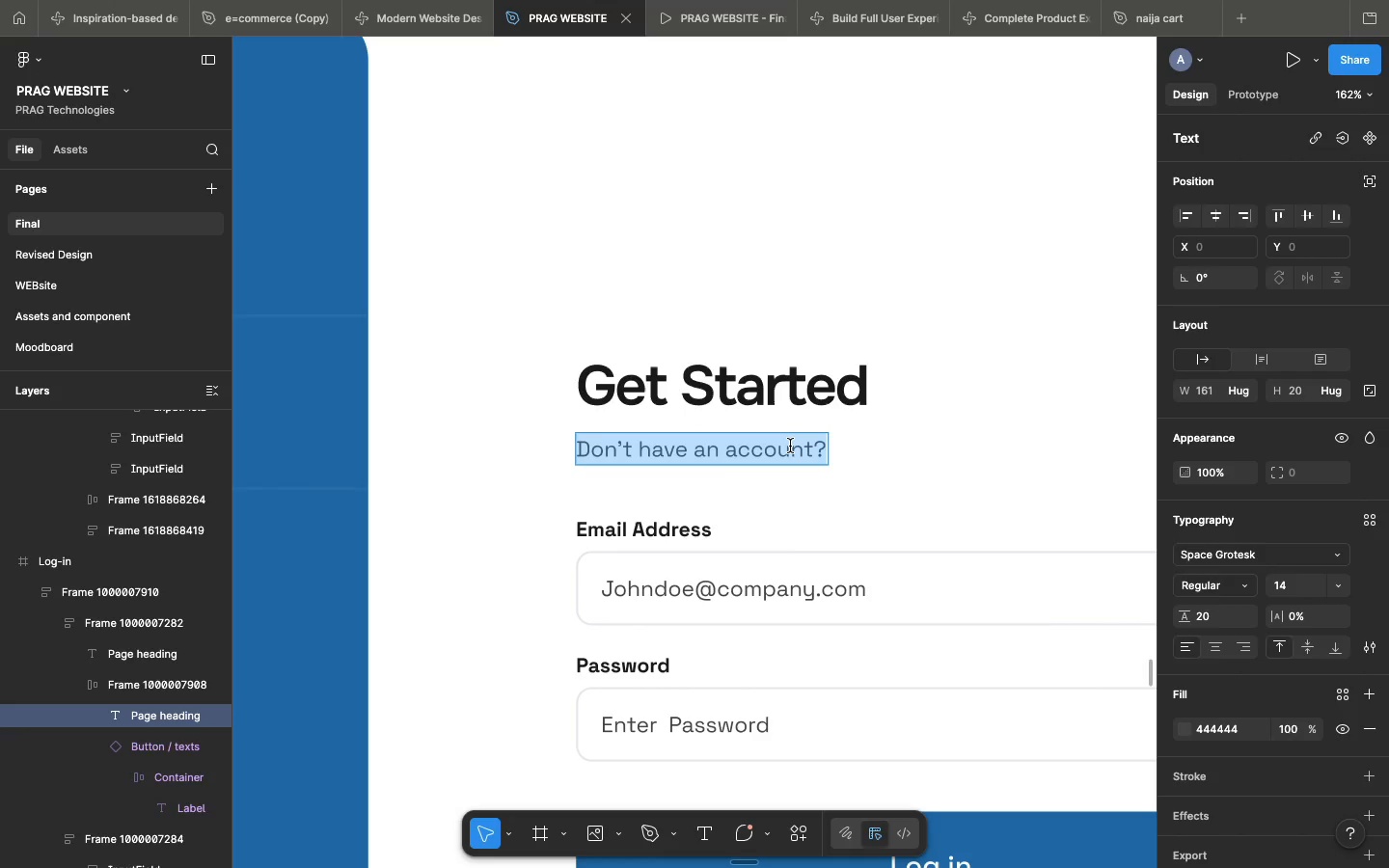 
triple_click([790, 446])
 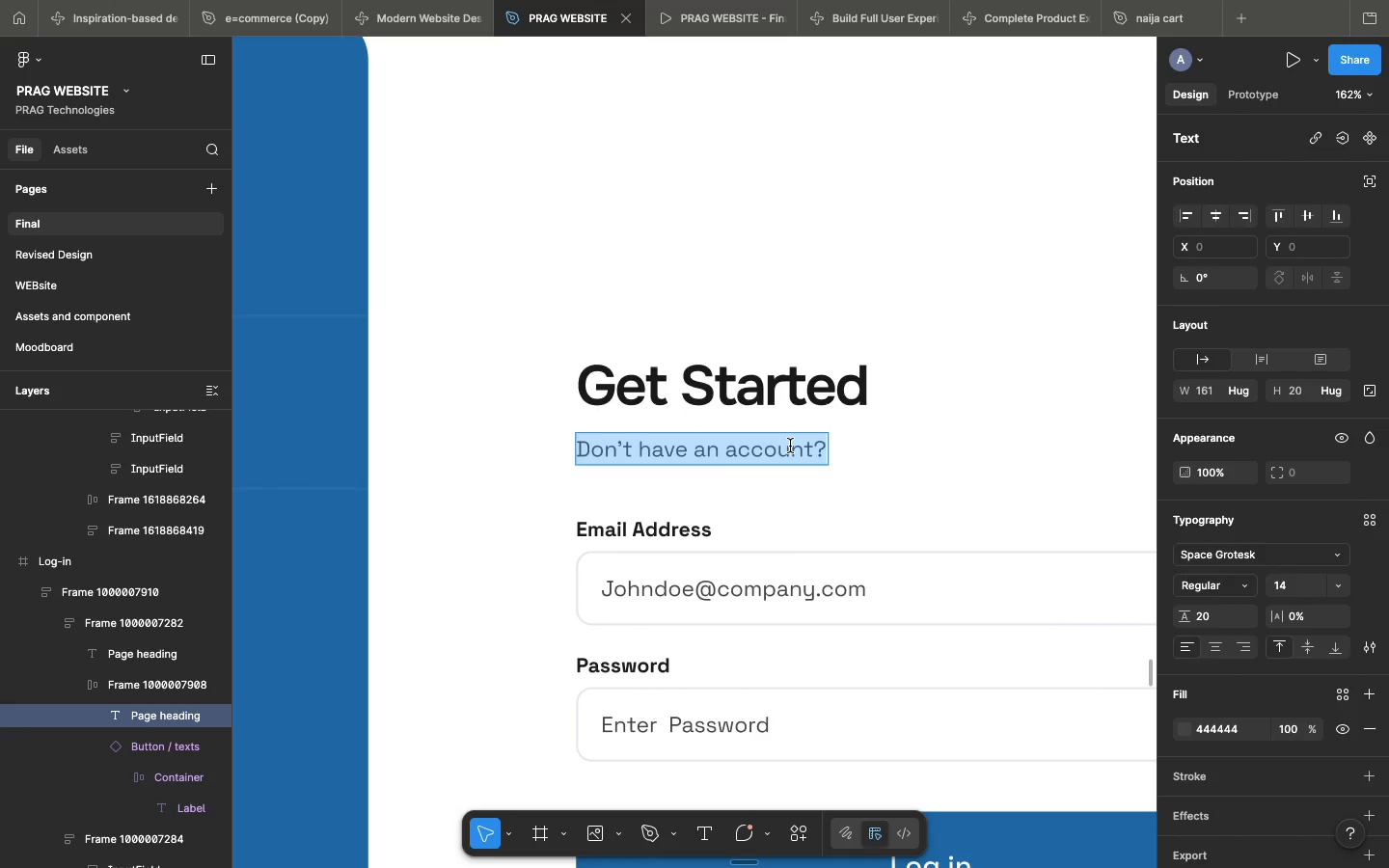 
triple_click([790, 446])
 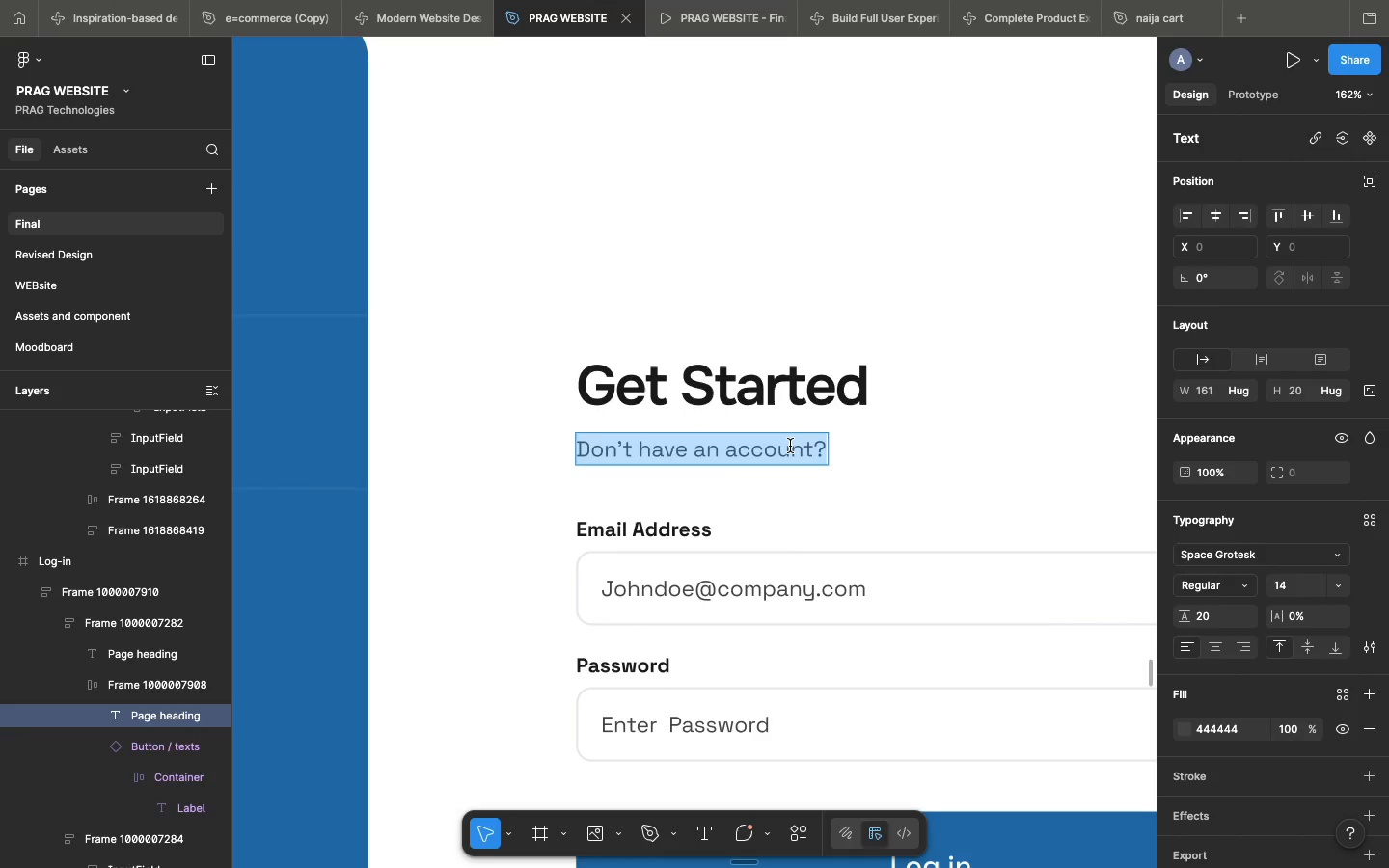 
type(Enter your )
 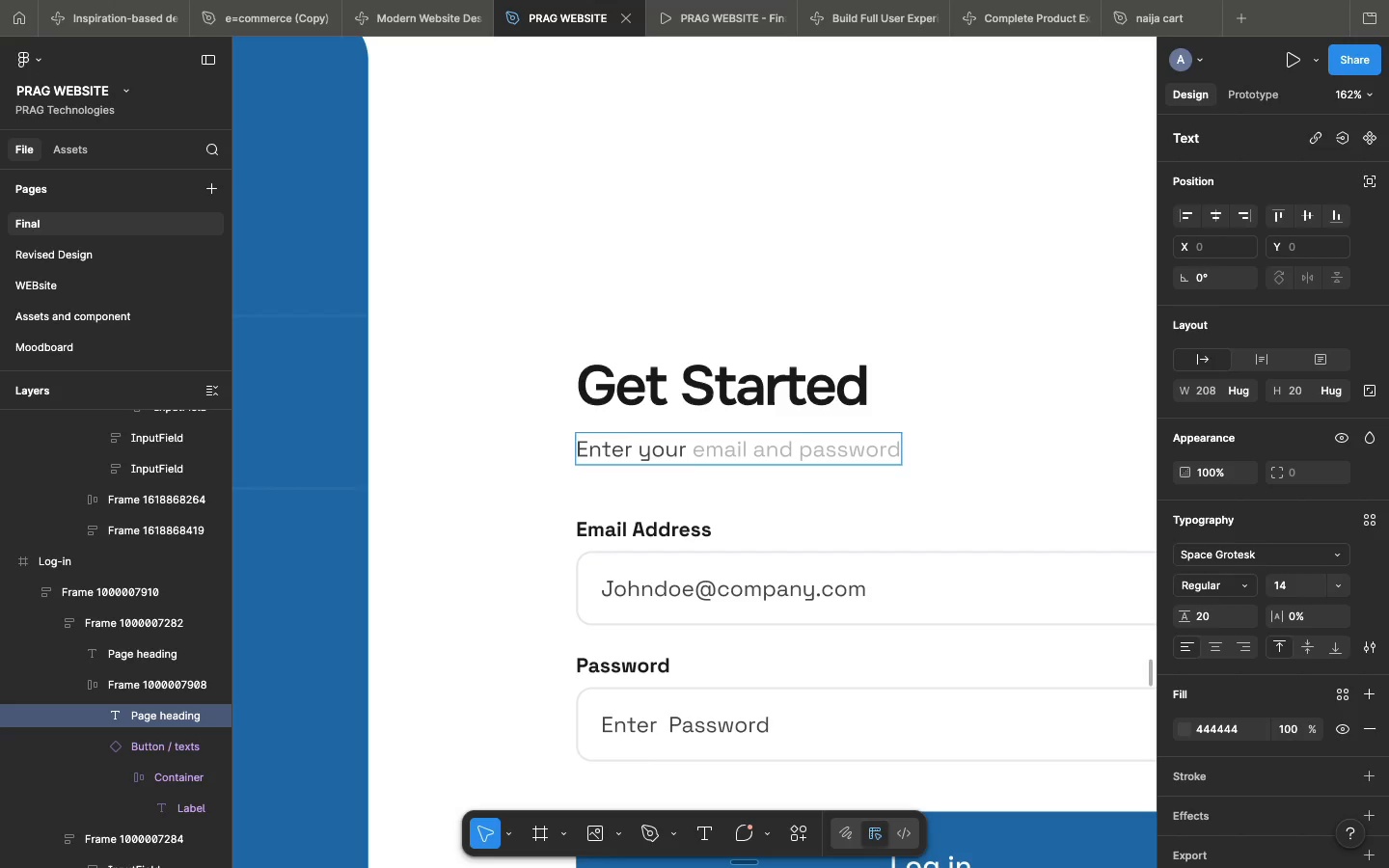 
type(details to start shopping on PRAG)
 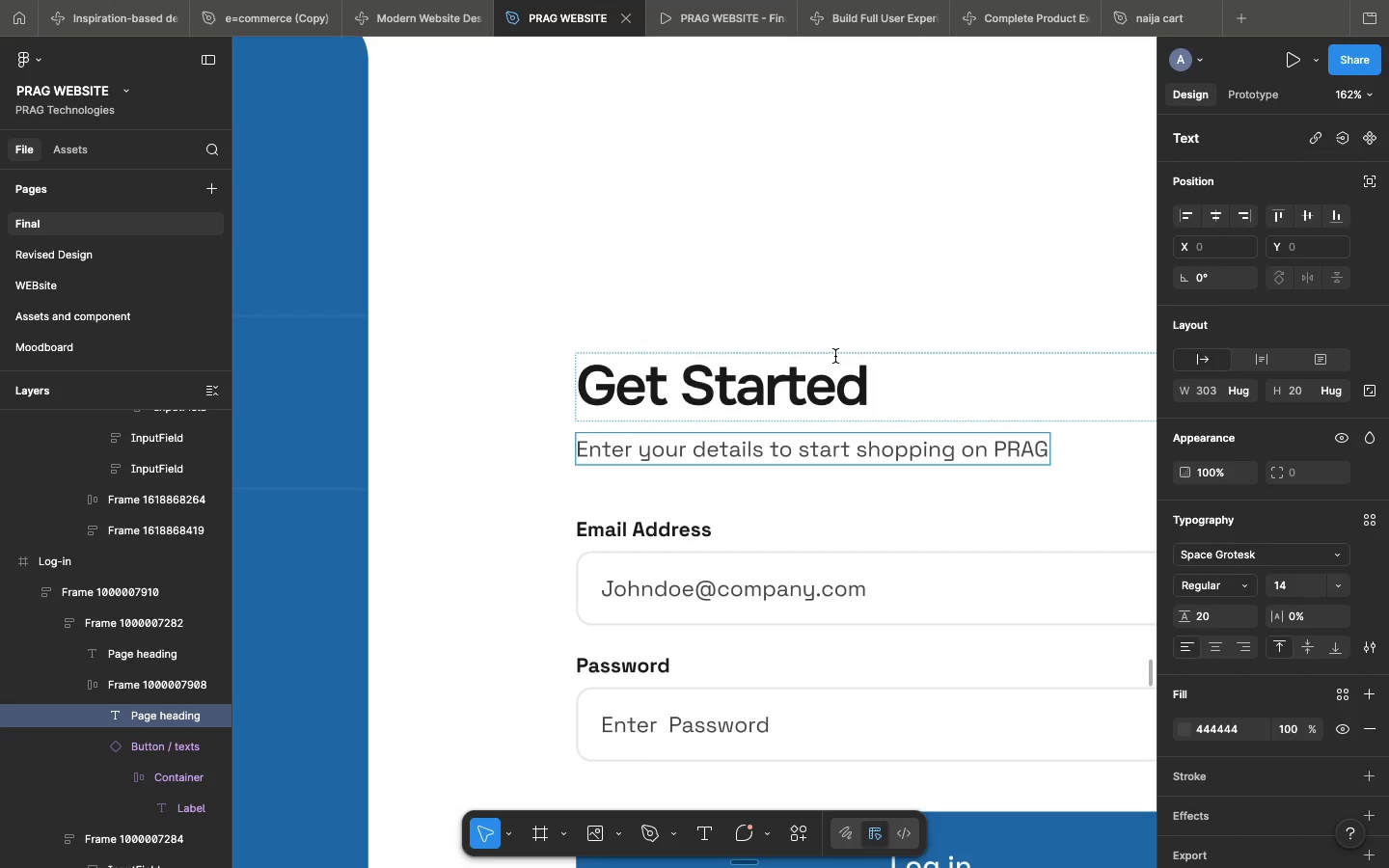 
left_click([835, 356])
 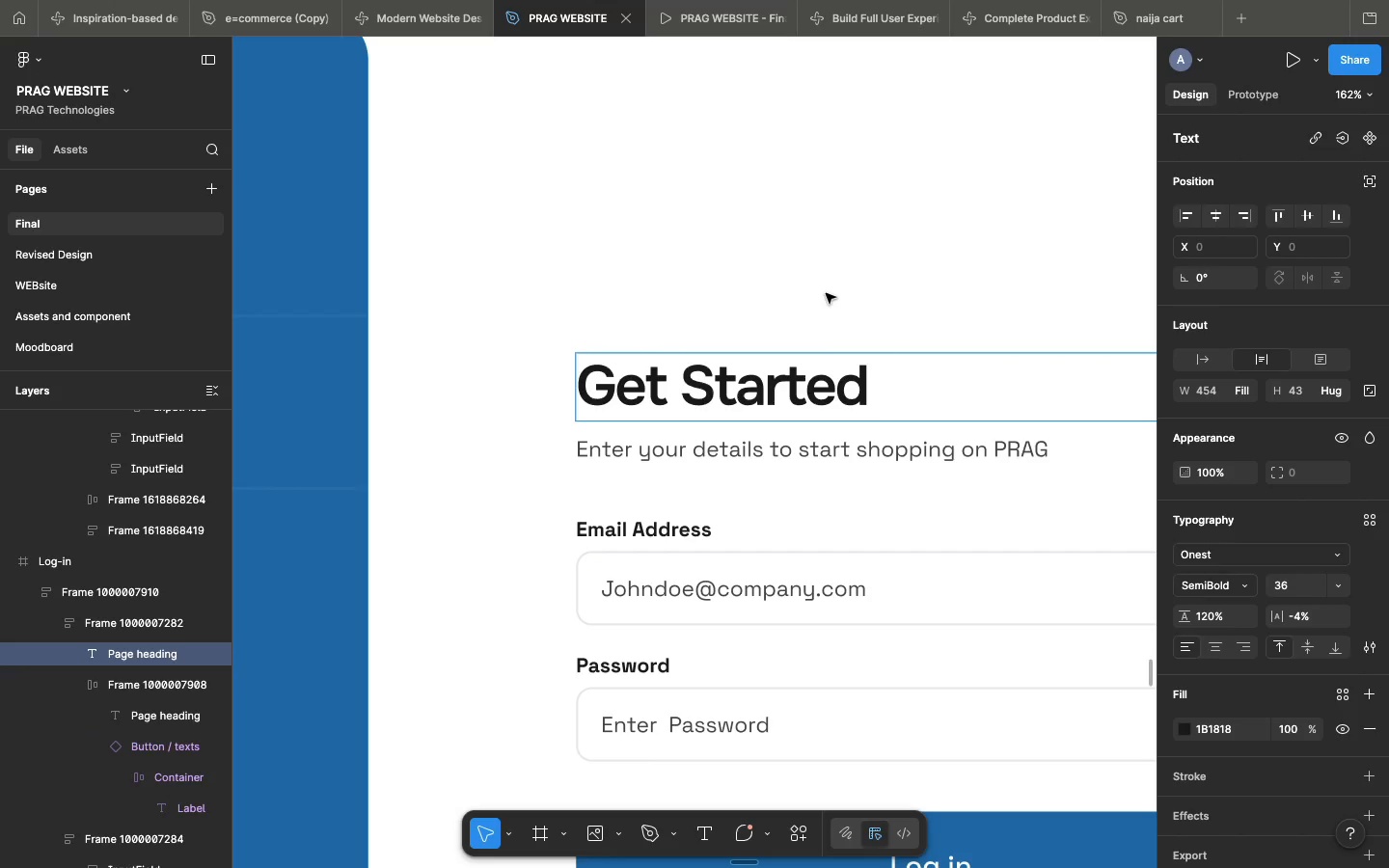 
left_click([826, 293])
 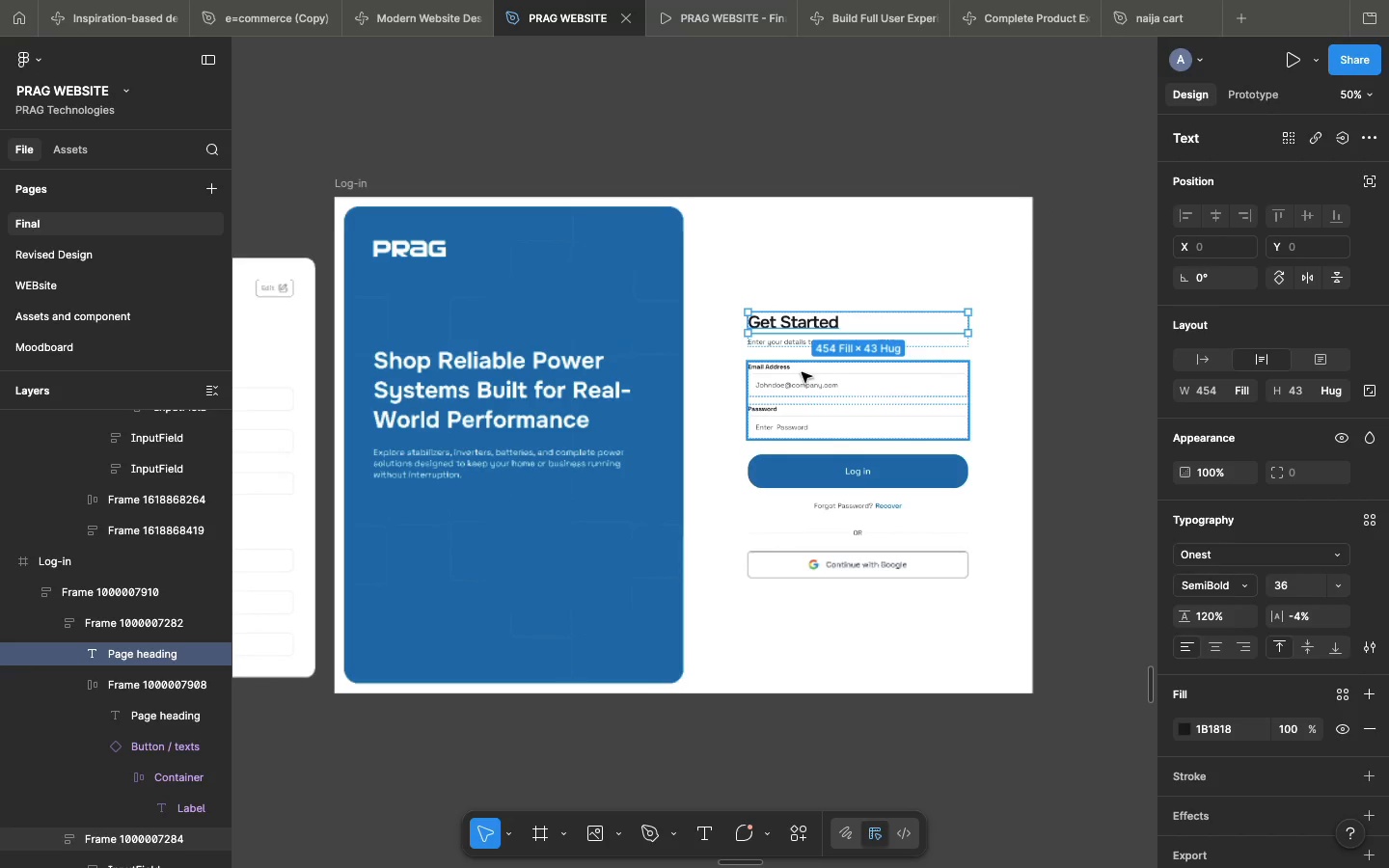 
left_click([801, 376])
 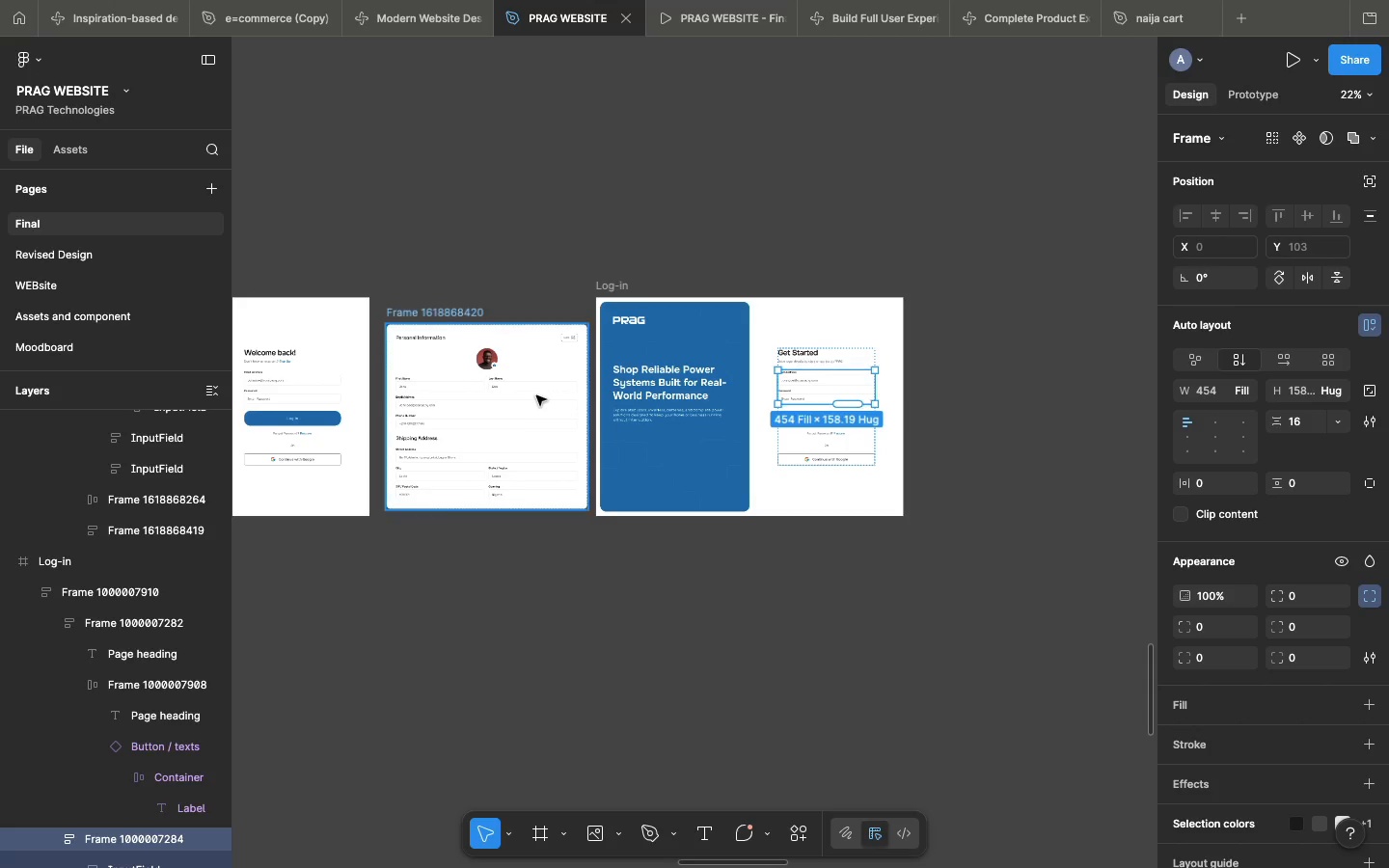 
double_click([530, 390])
 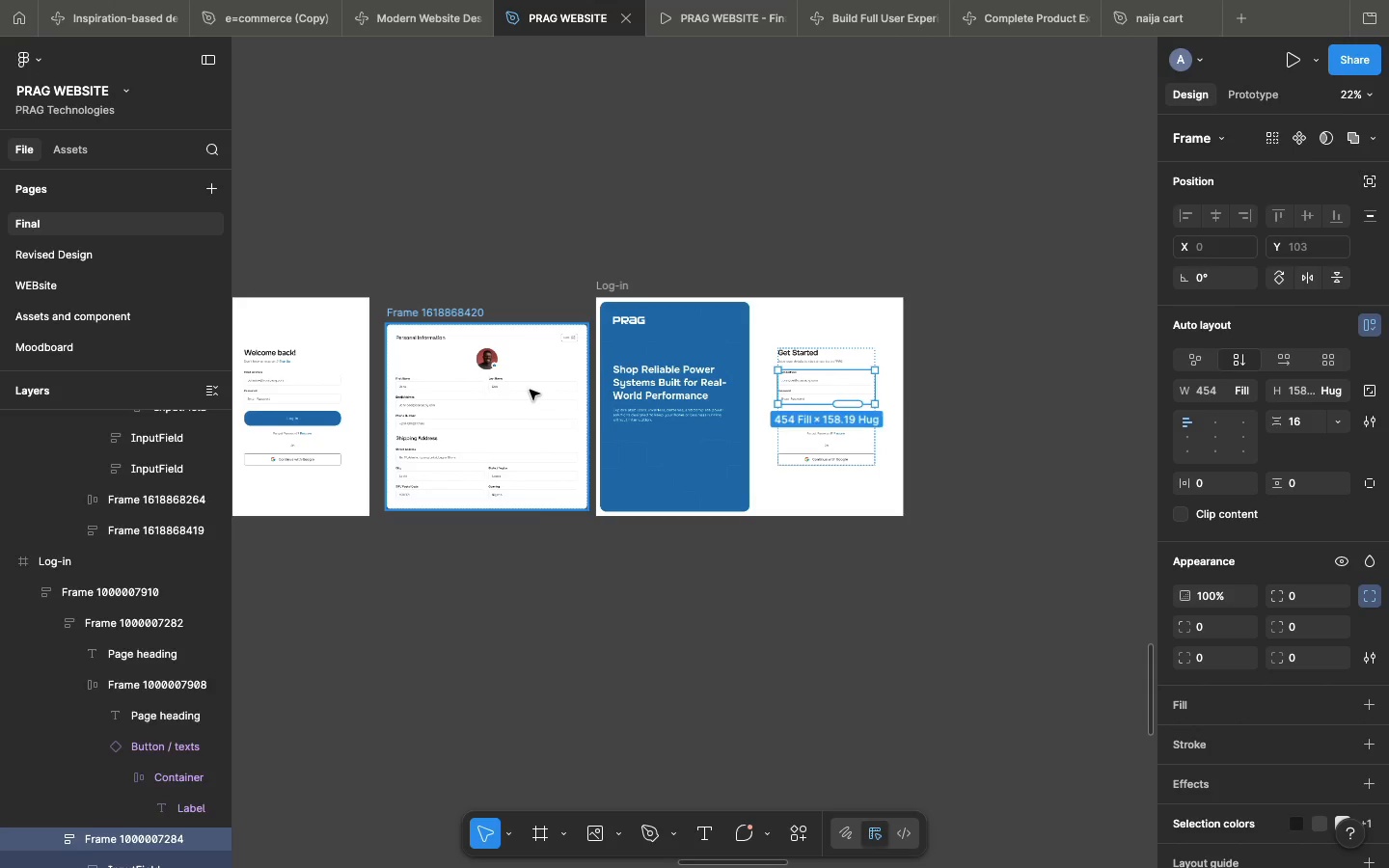 
triple_click([530, 390])
 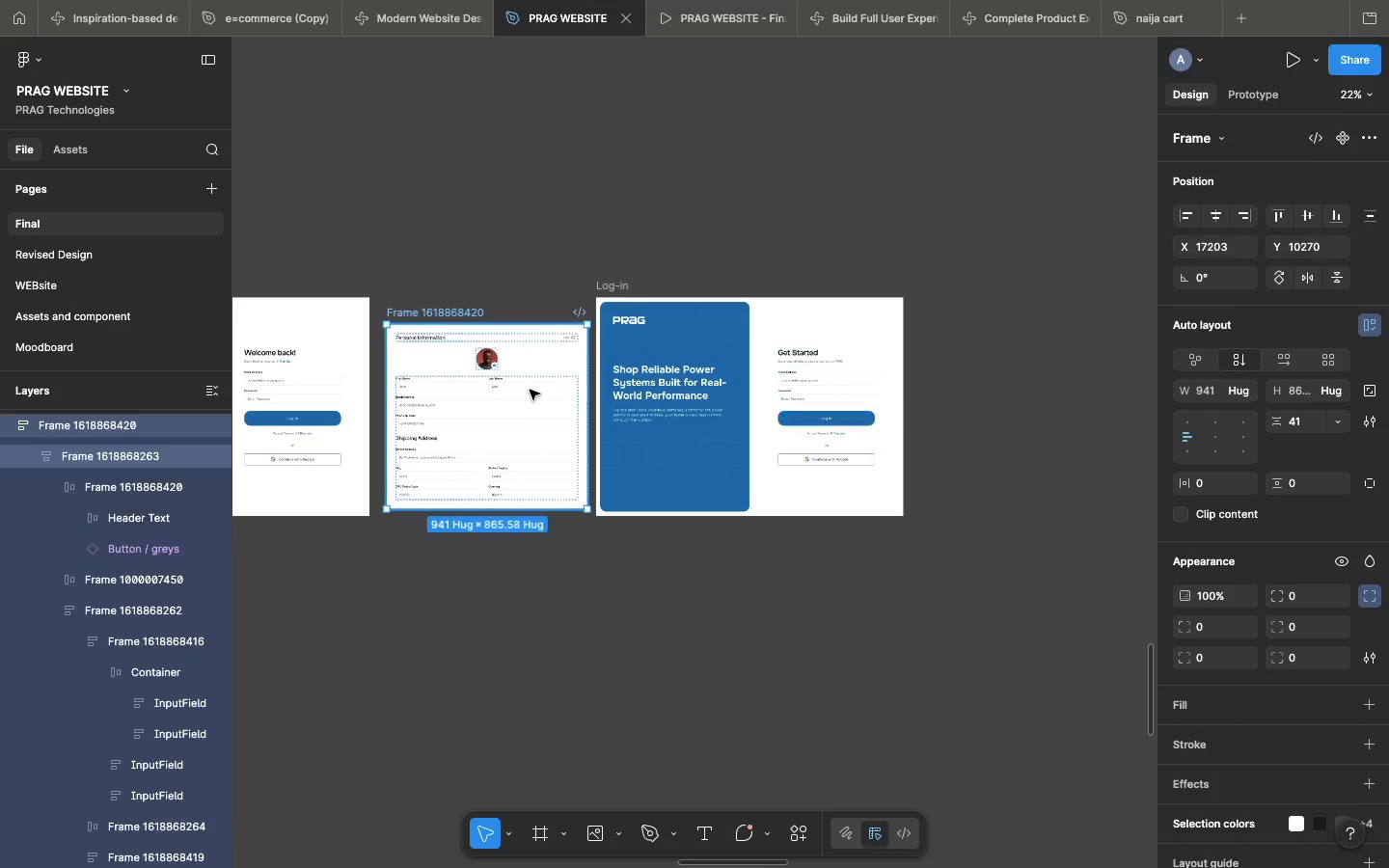 
triple_click([530, 390])
 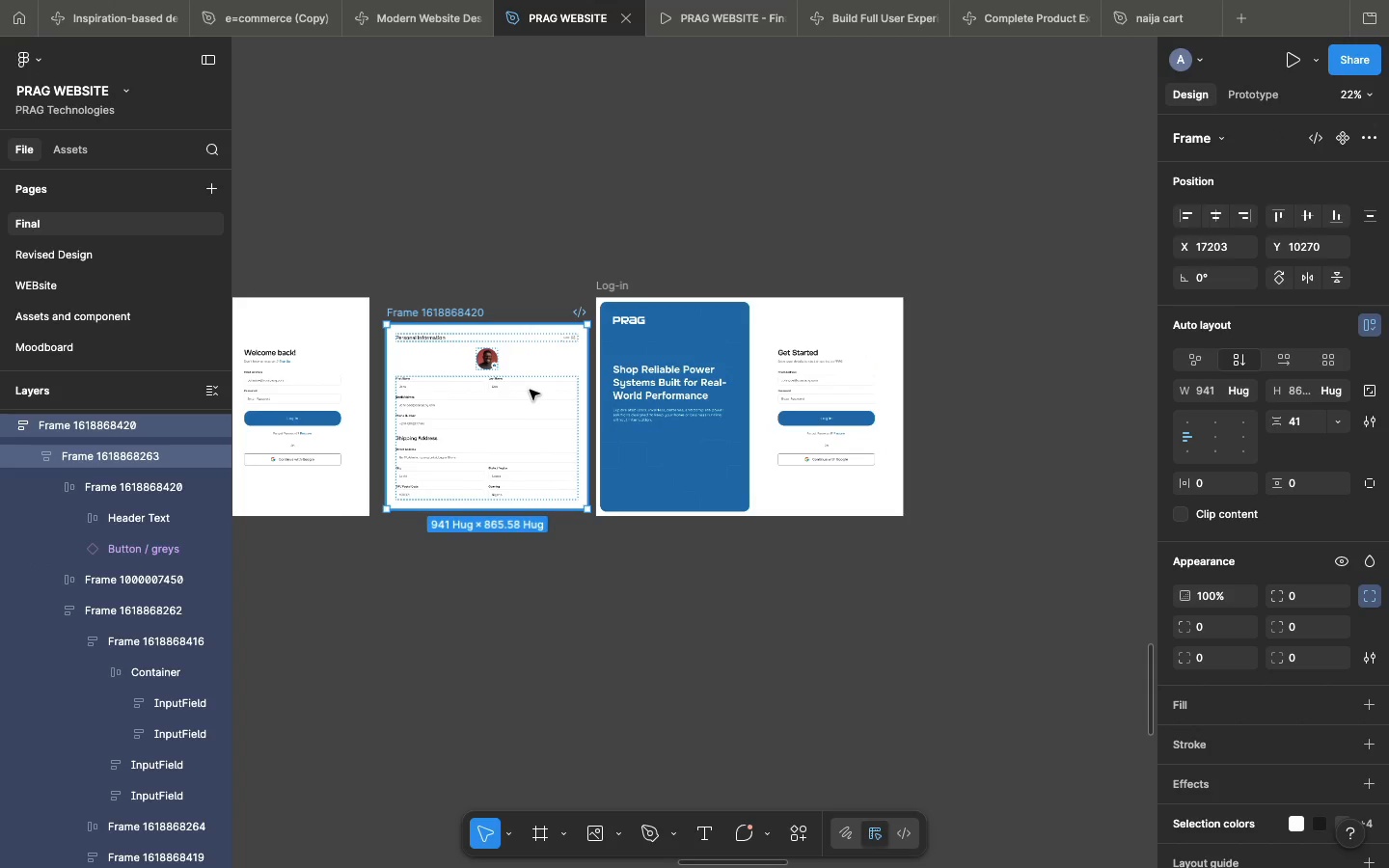 
triple_click([530, 390])
 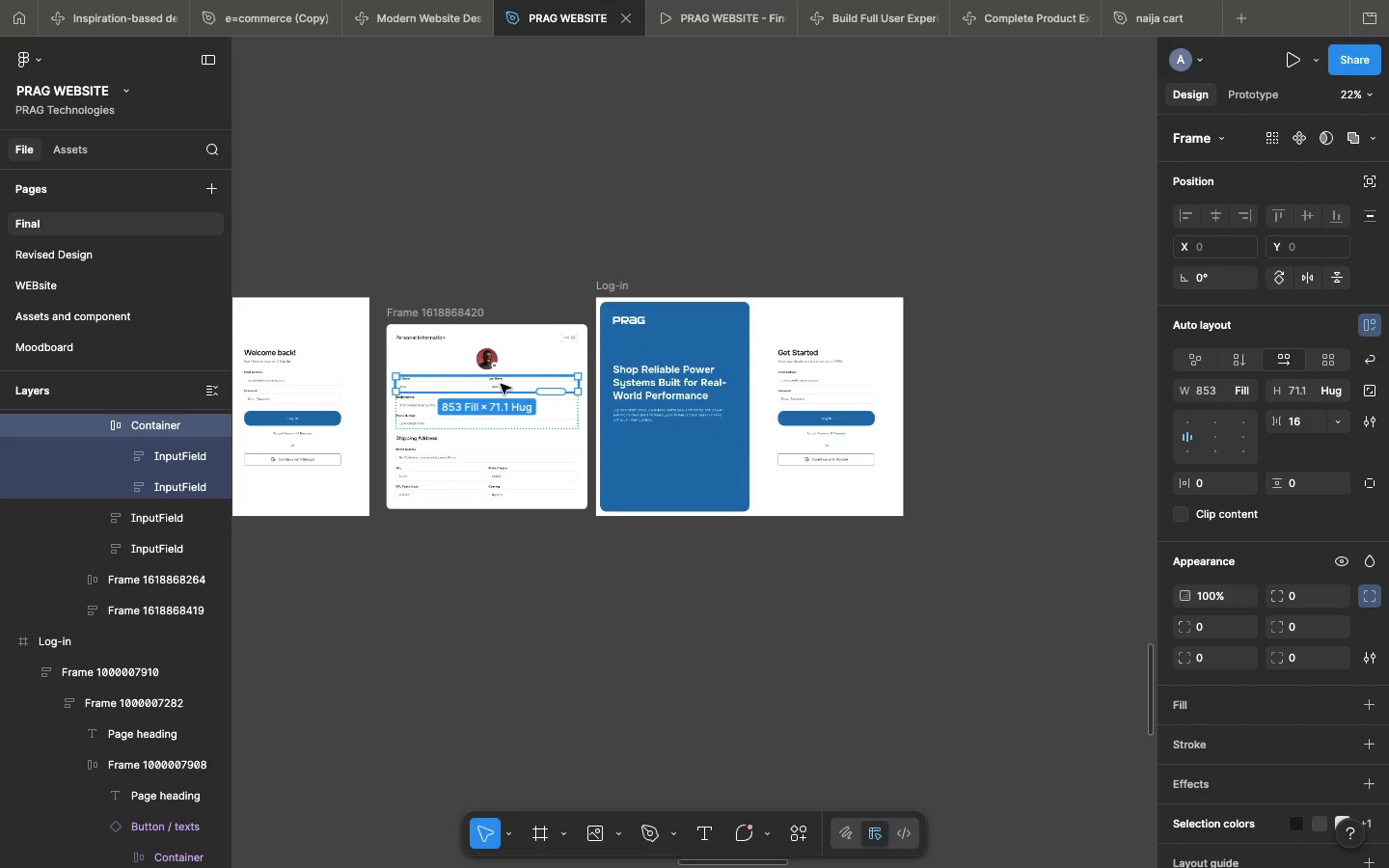 
key(Meta+C)
 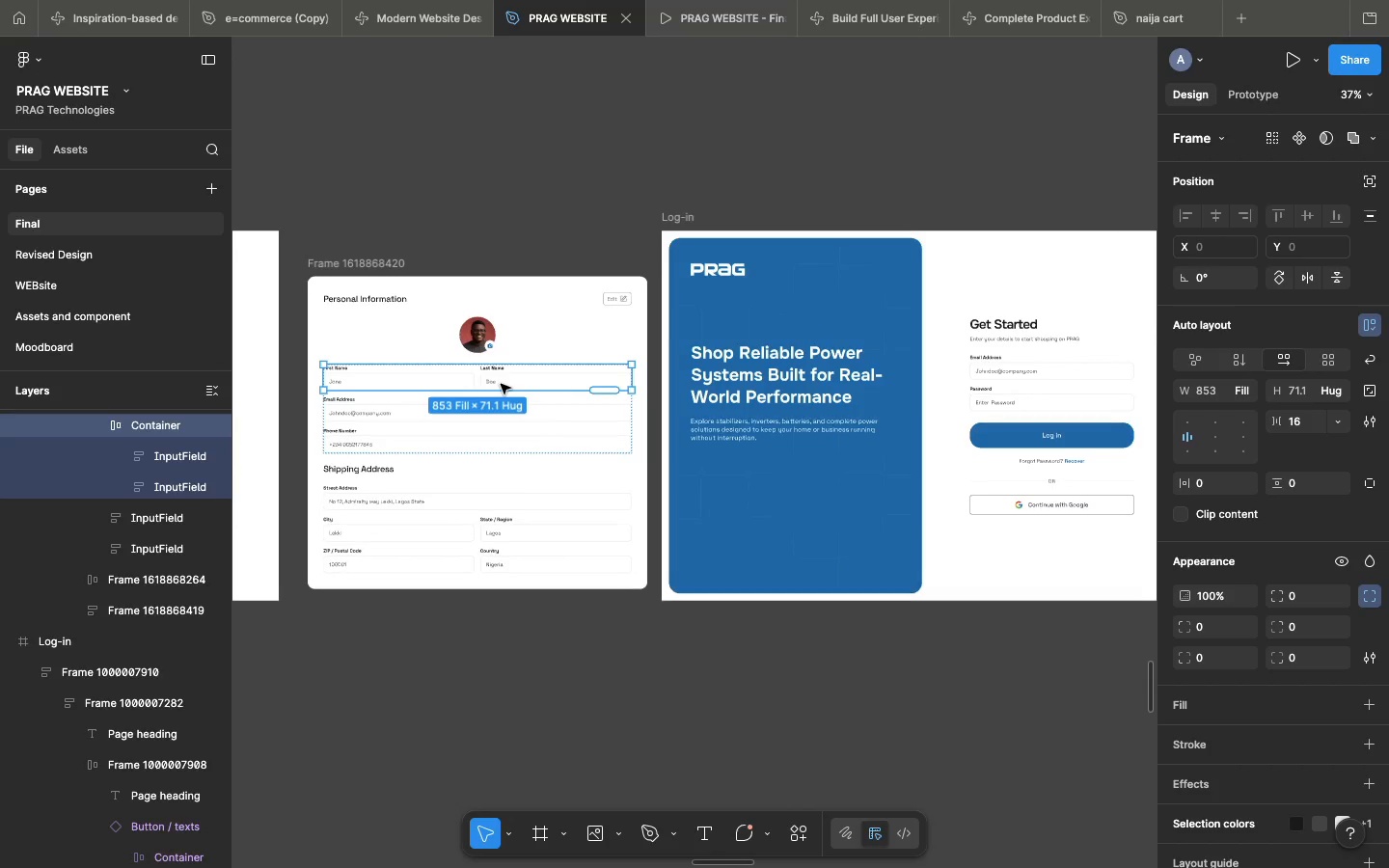 
key(Meta+C)
 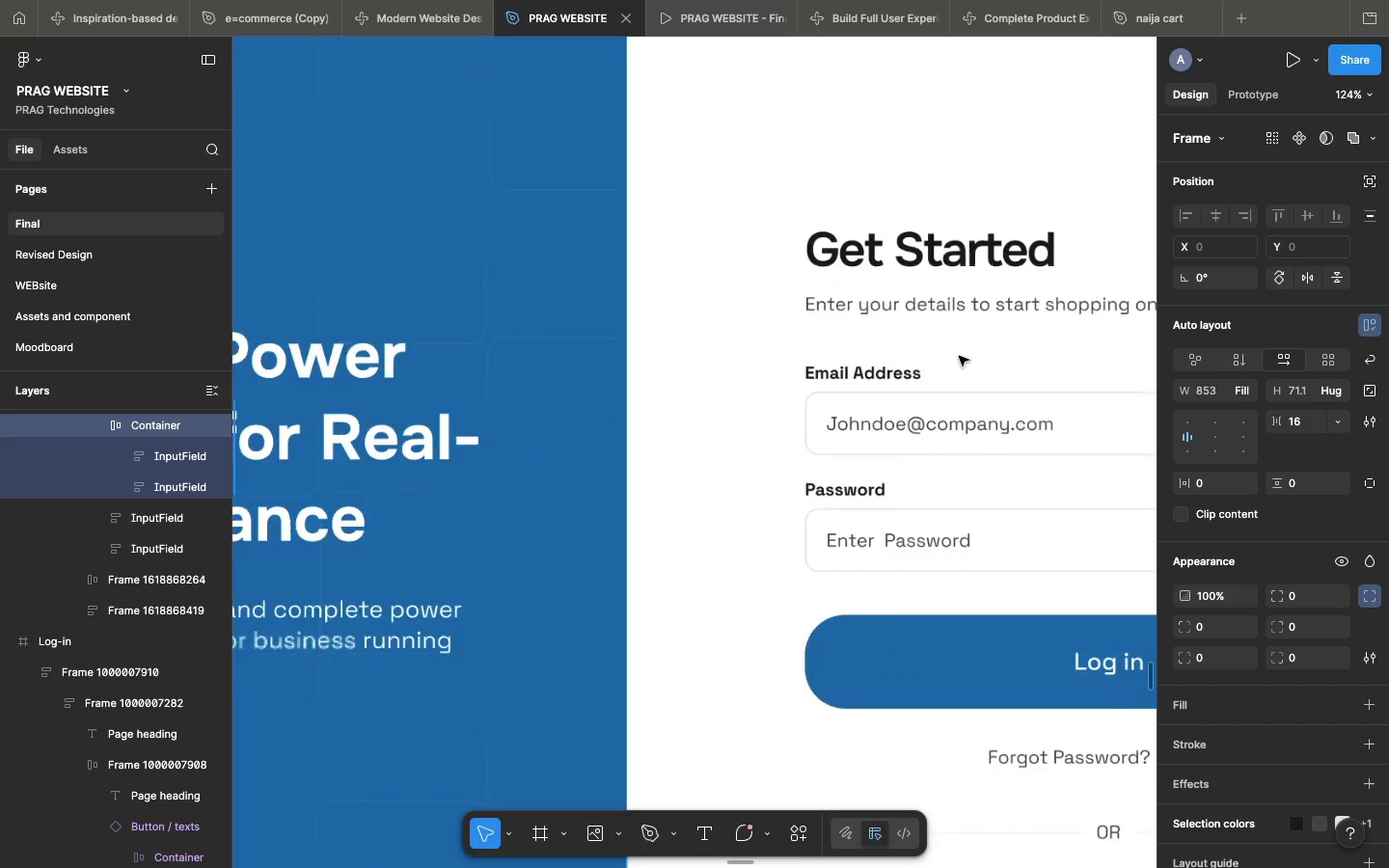 
double_click([959, 356])
 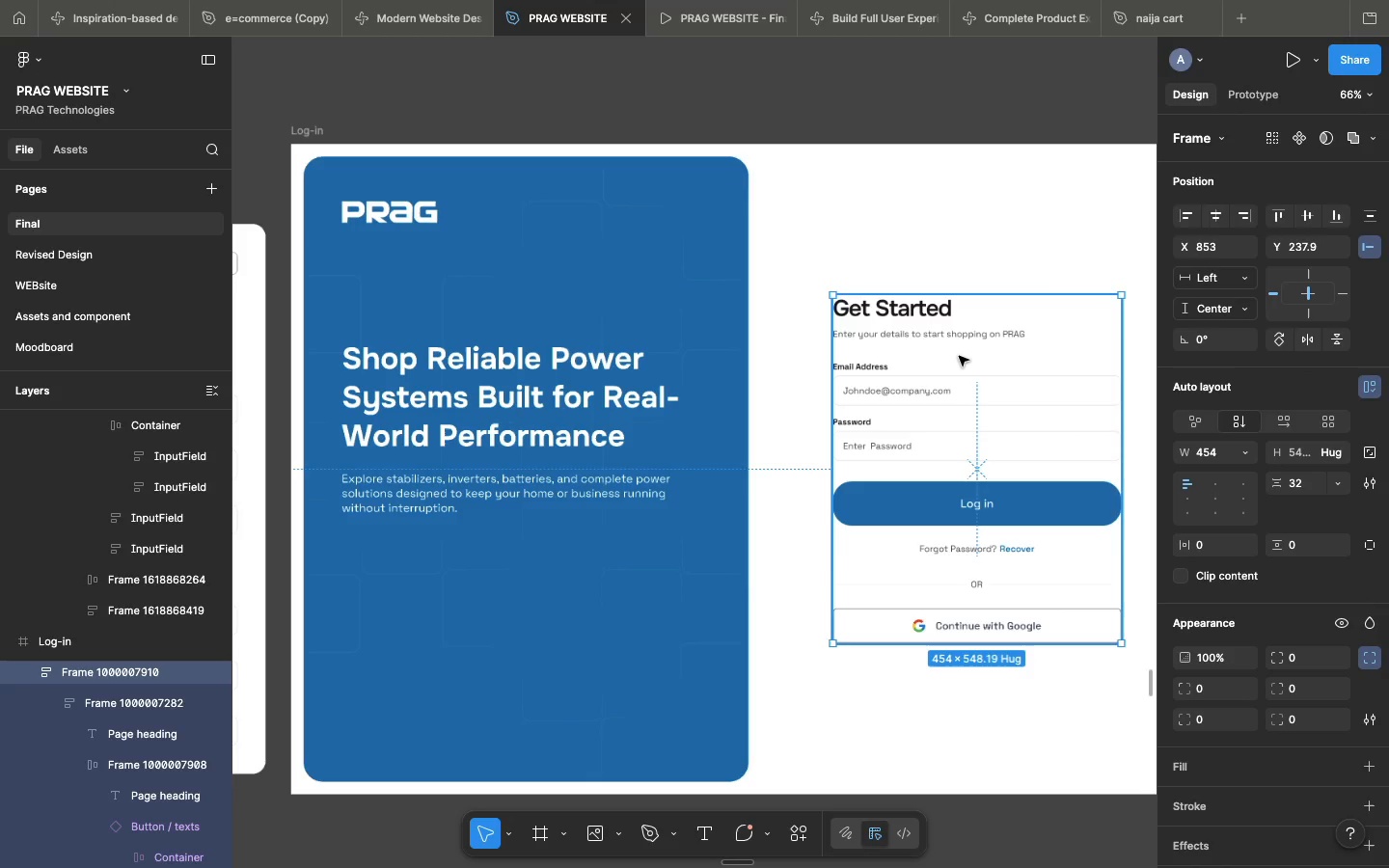 
triple_click([959, 356])
 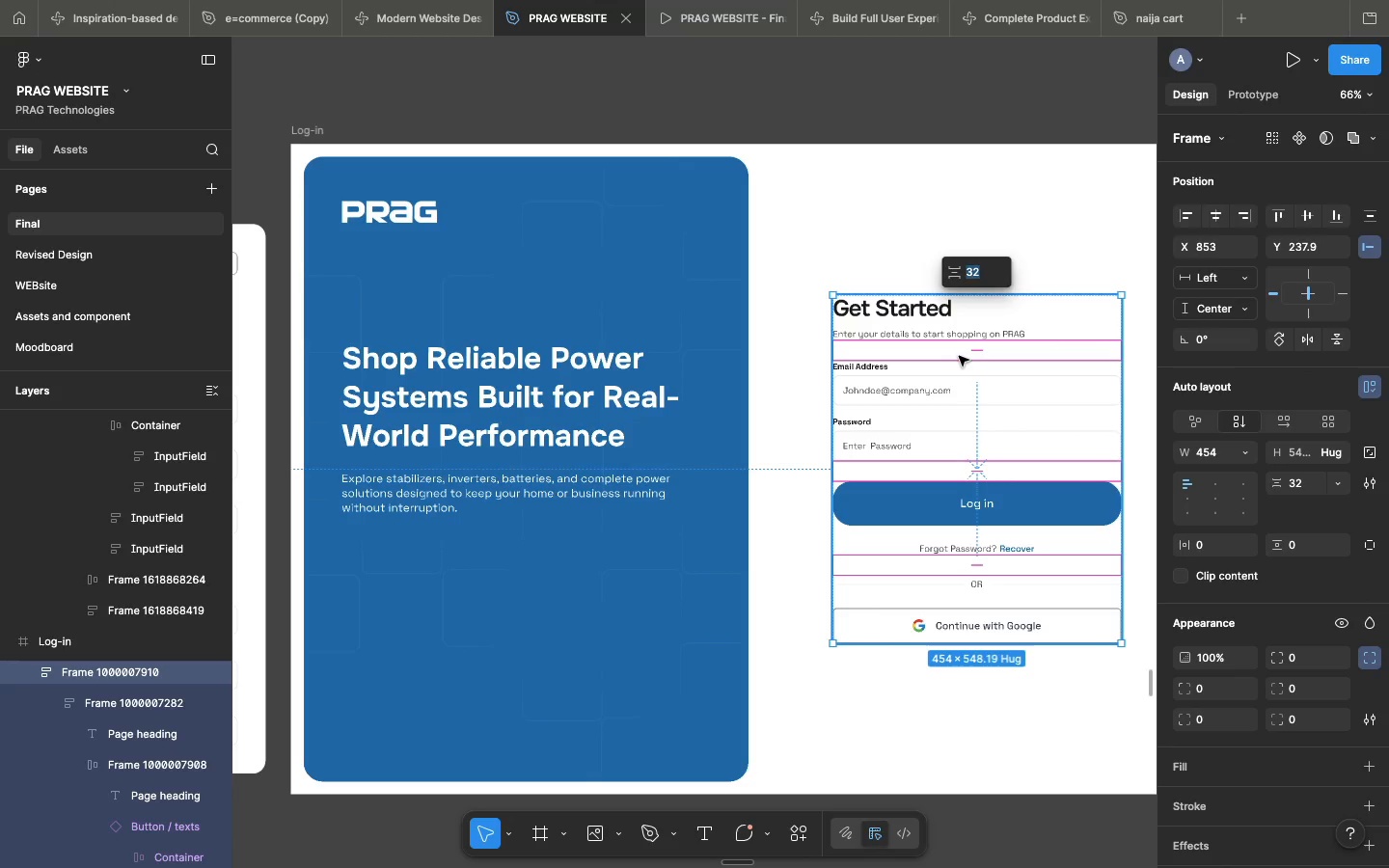 
left_click_drag(start_coordinate=[959, 356], to_coordinate=[947, 263])
 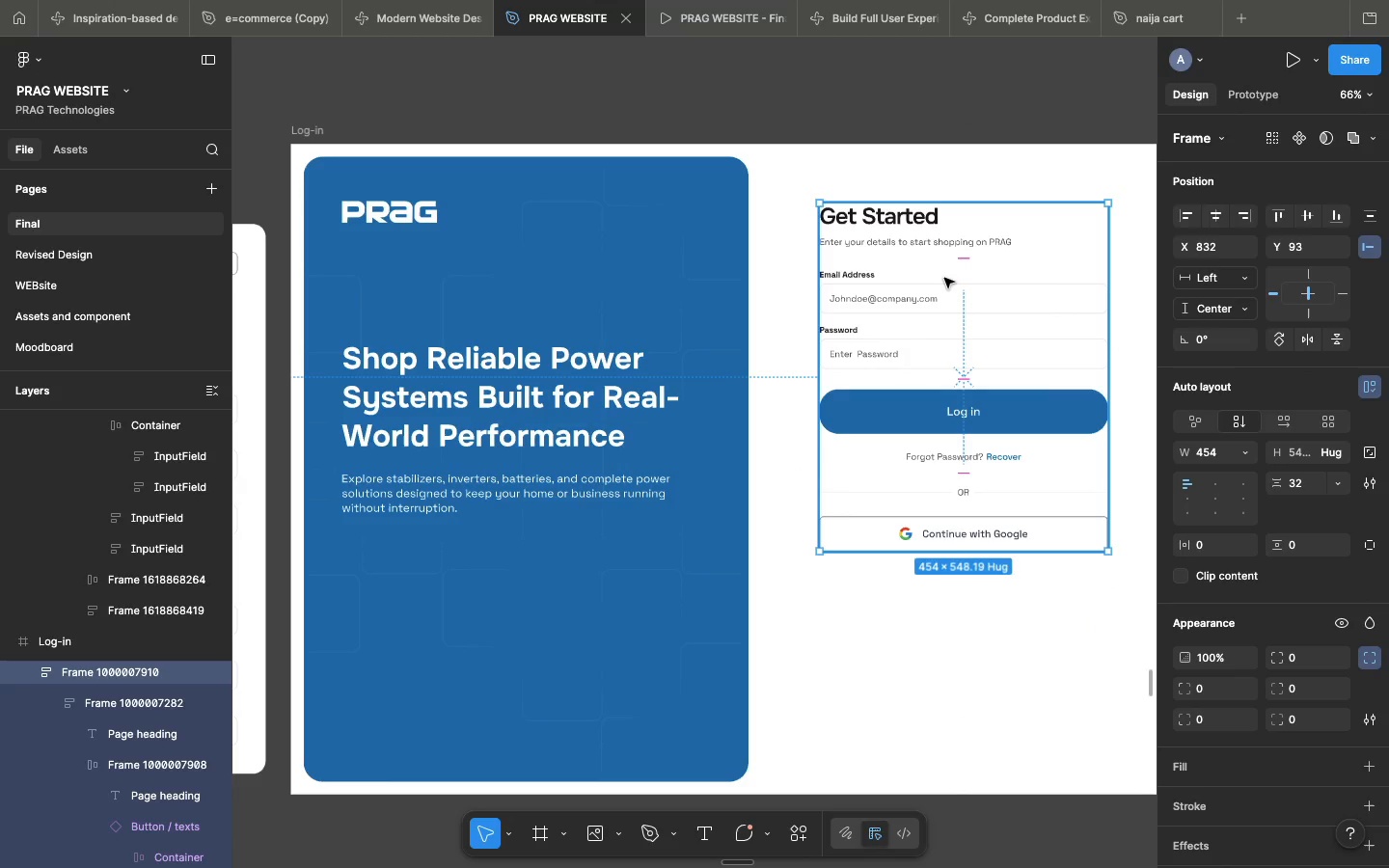 
scroll: coordinate [959, 356], scroll_direction: down, amount: 20.0
 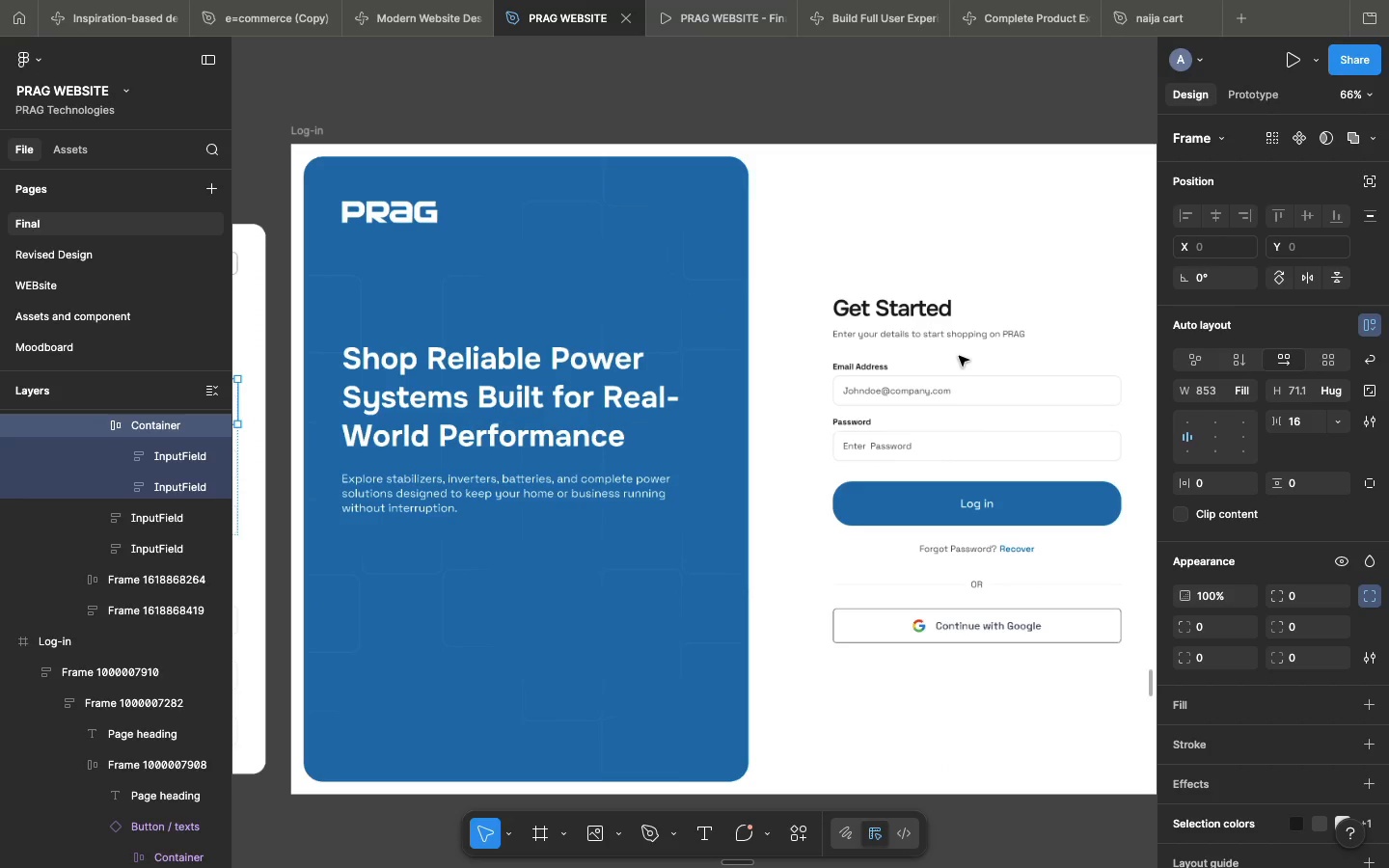 
double_click([944, 278])
 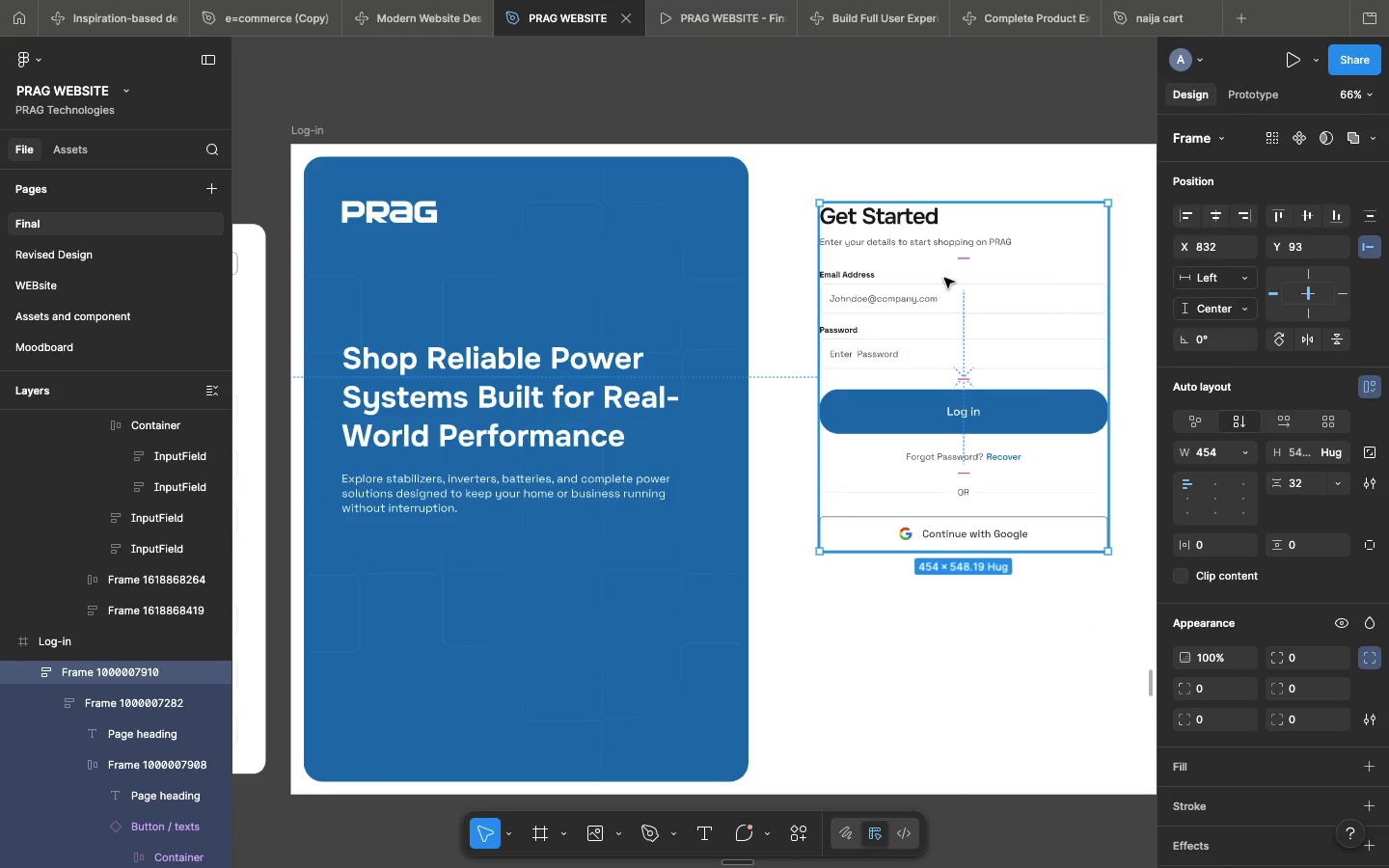 
triple_click([944, 278])
 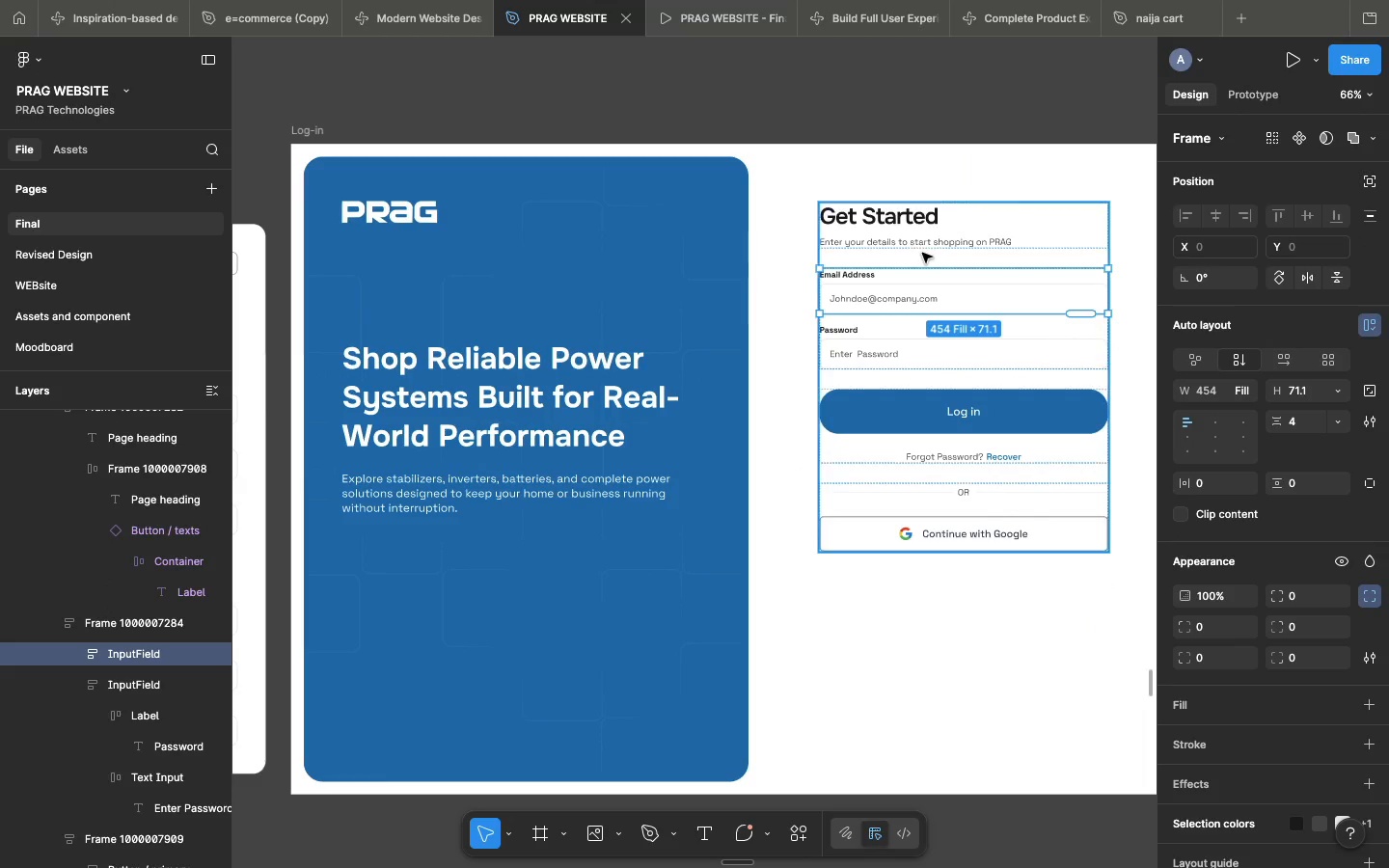 
left_click([922, 253])
 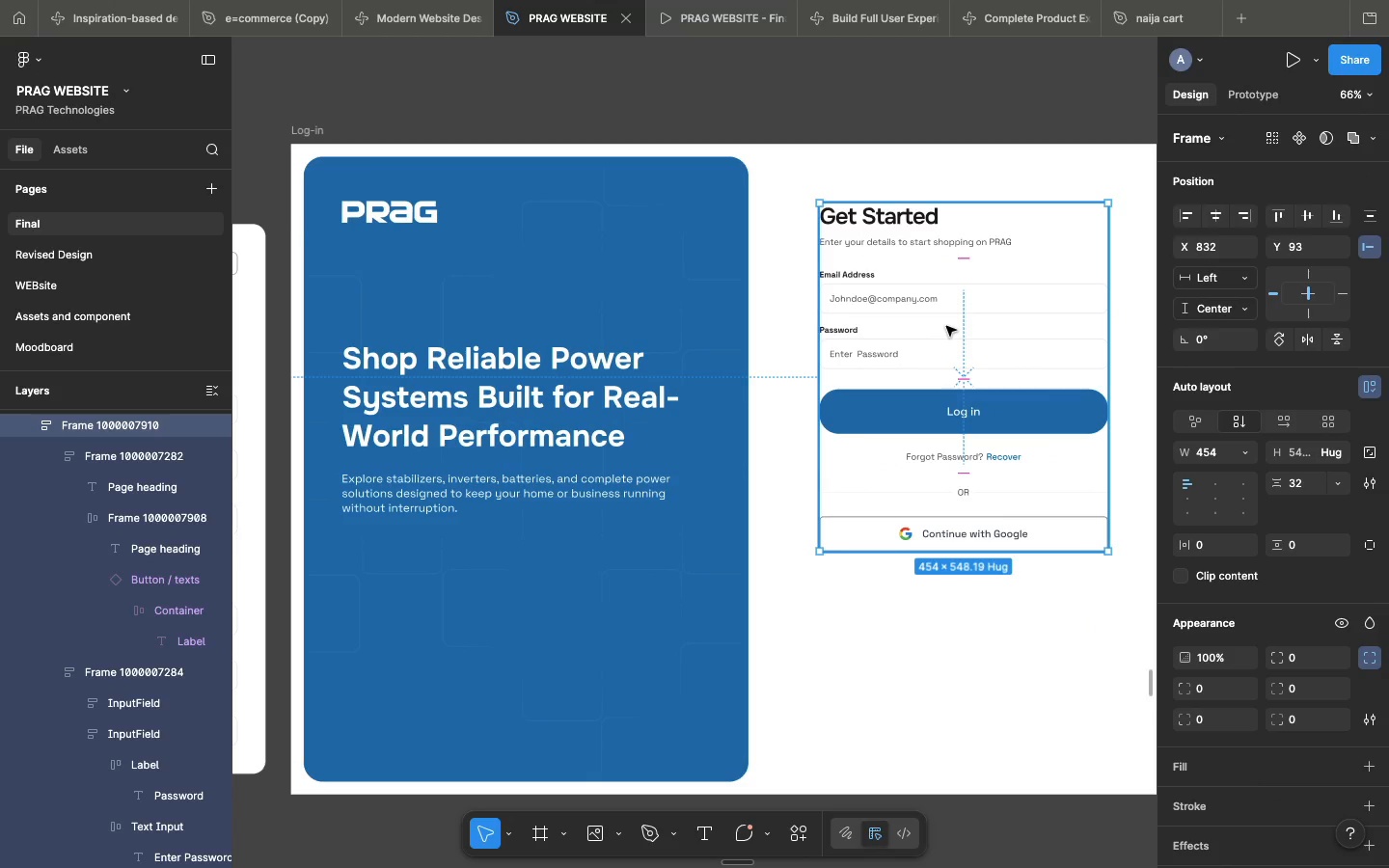 
key(Meta+V)
 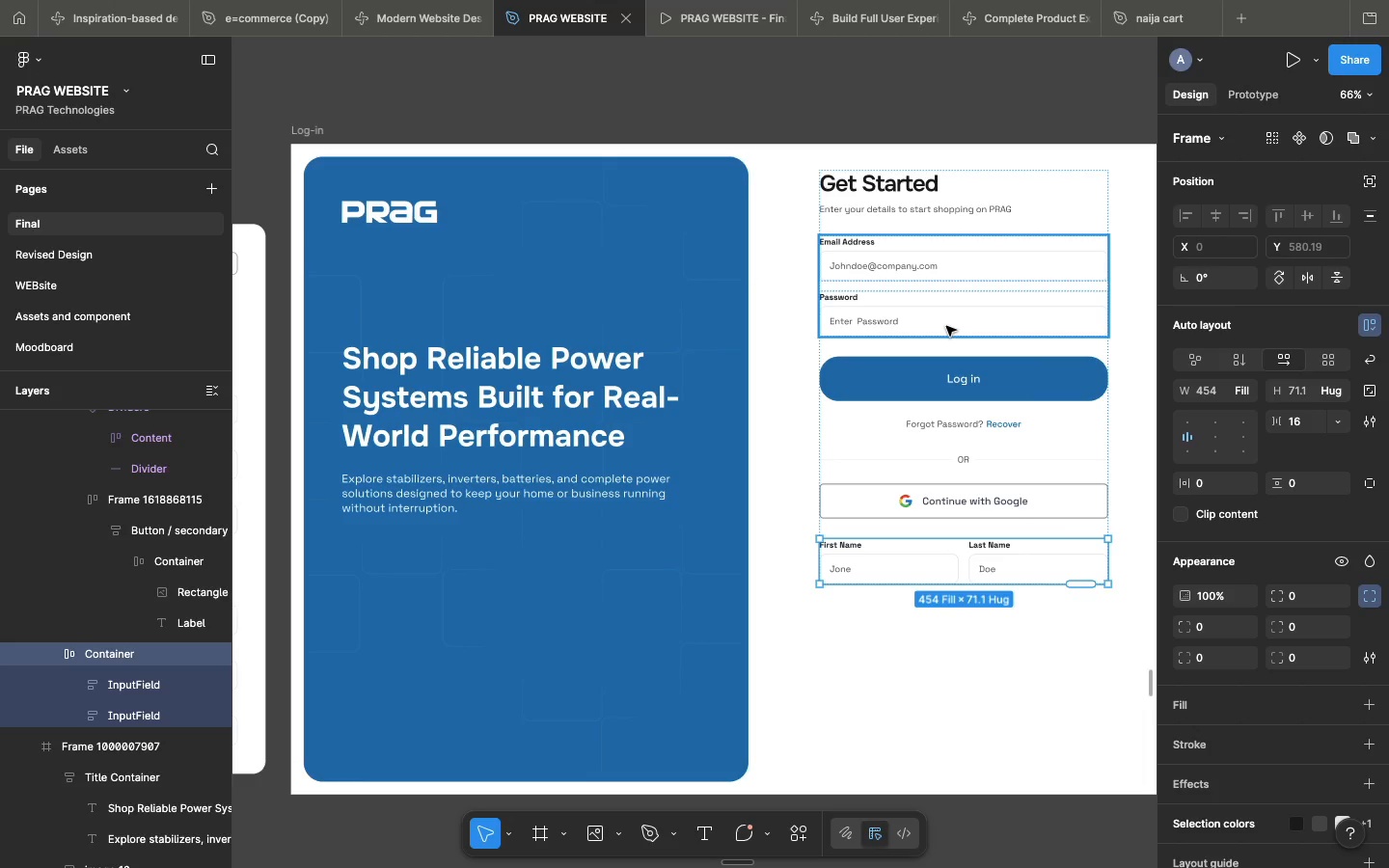 
hold_key(key=CommandLeft, duration=0.52)
 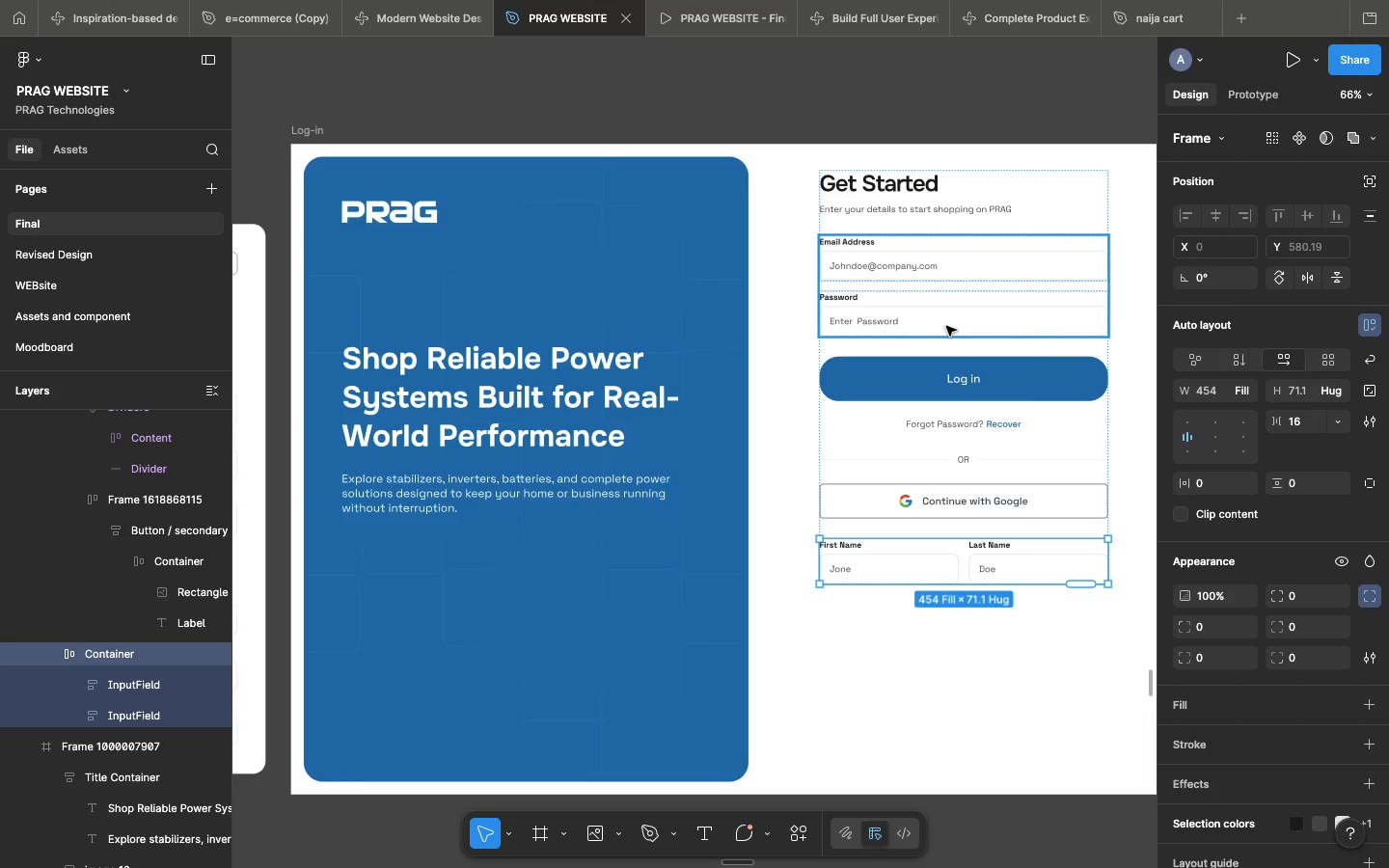 
key(Backspace)
 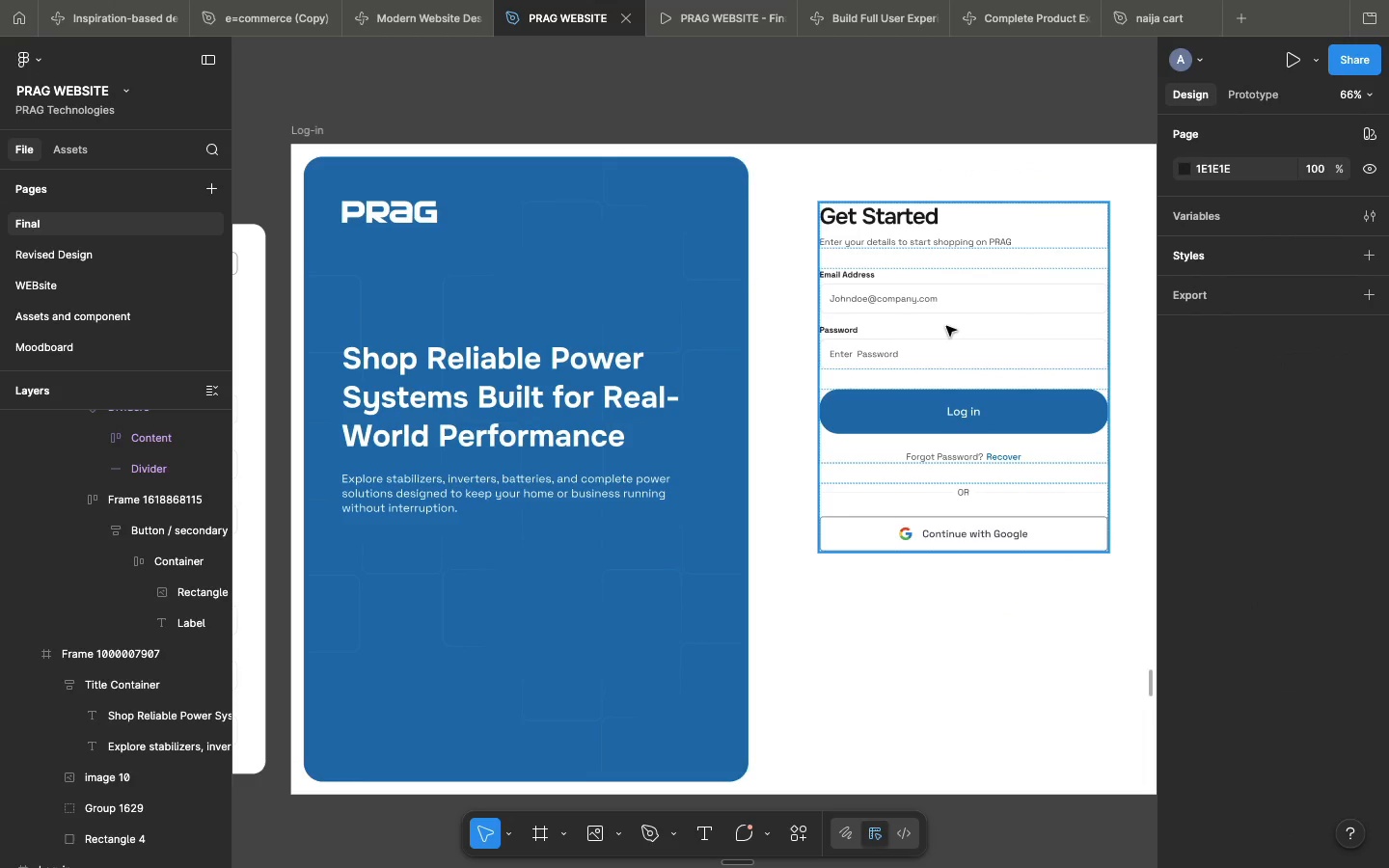 
double_click([946, 326])
 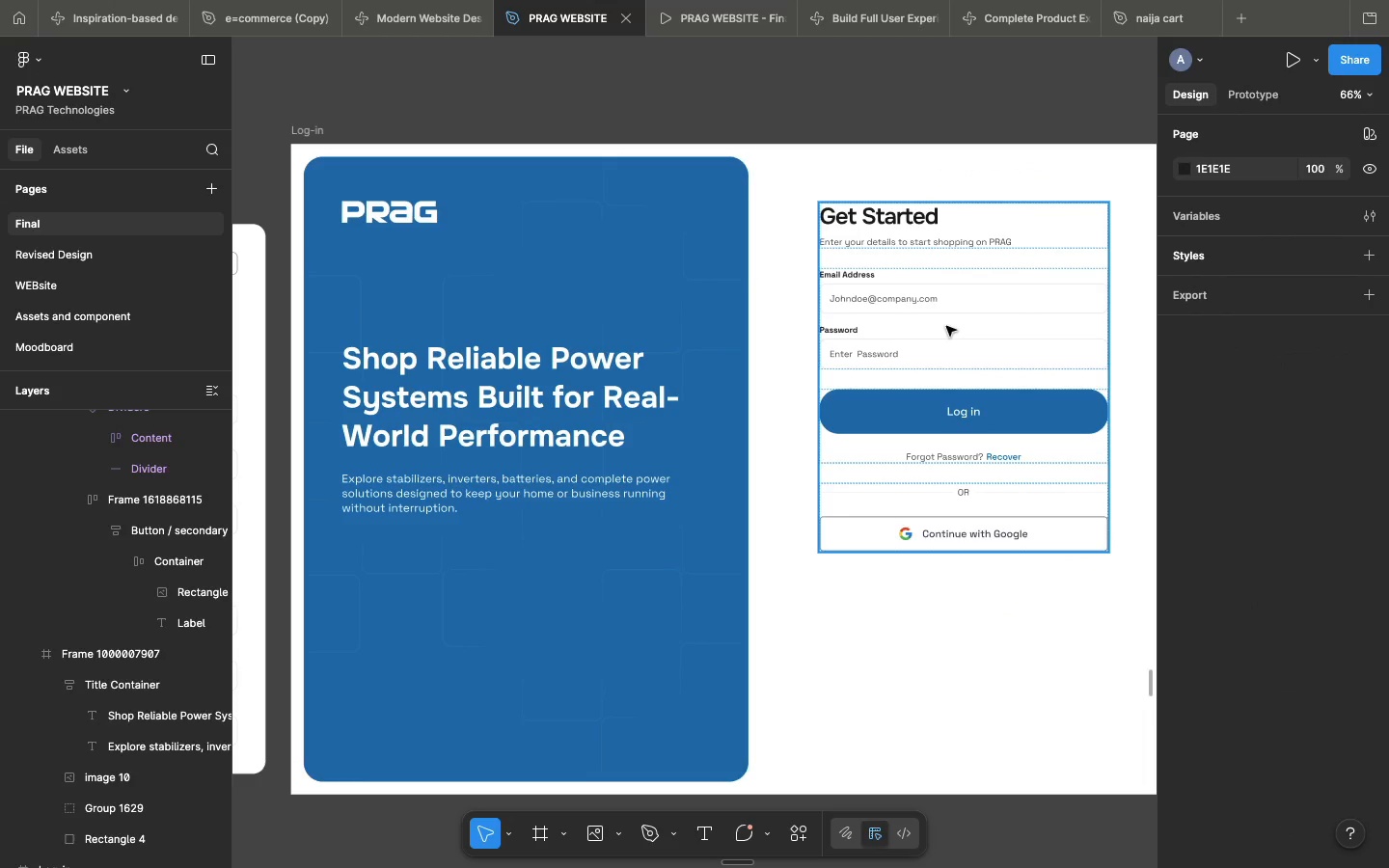 
triple_click([946, 326])
 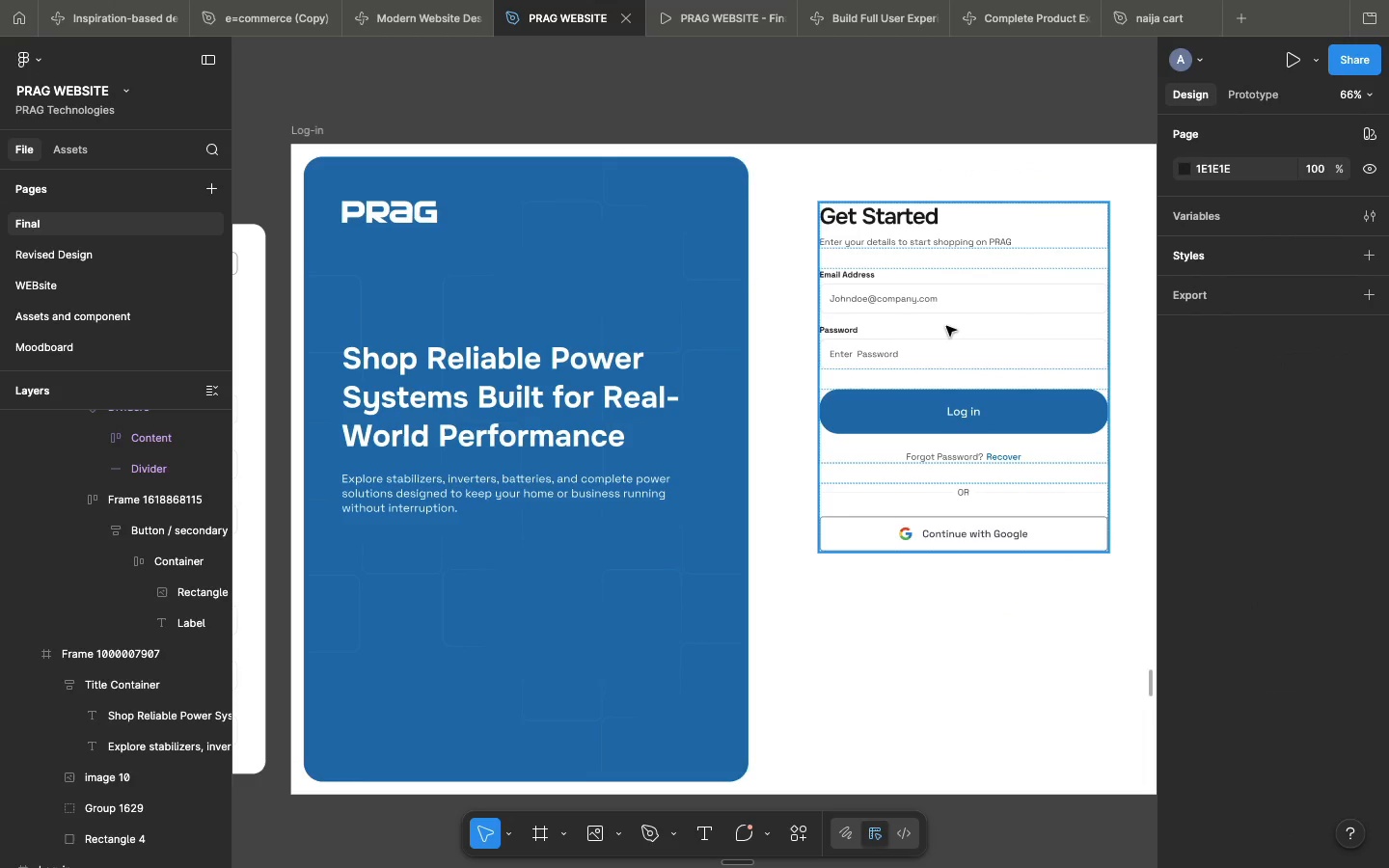 
triple_click([946, 326])
 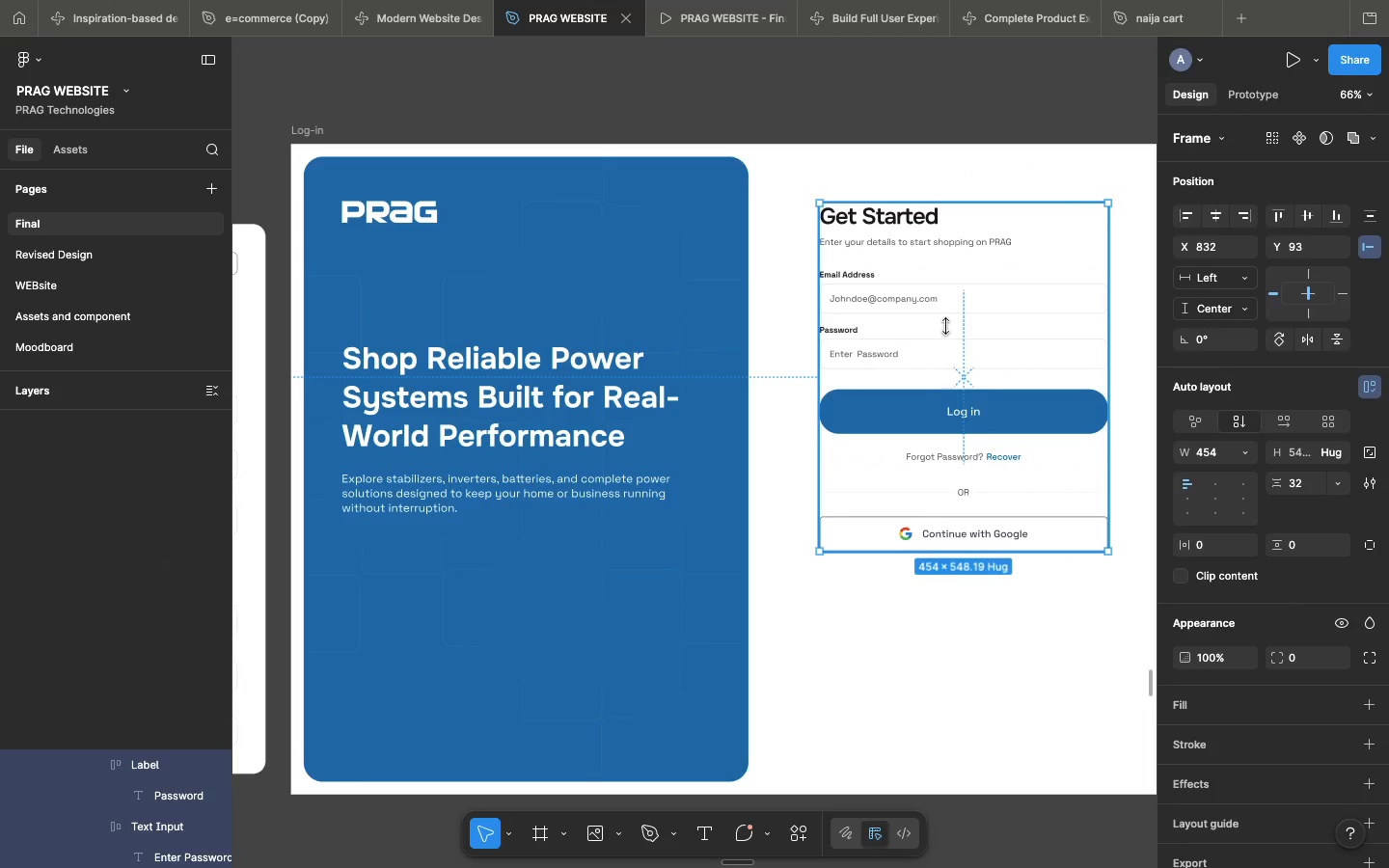 
left_click([946, 326])
 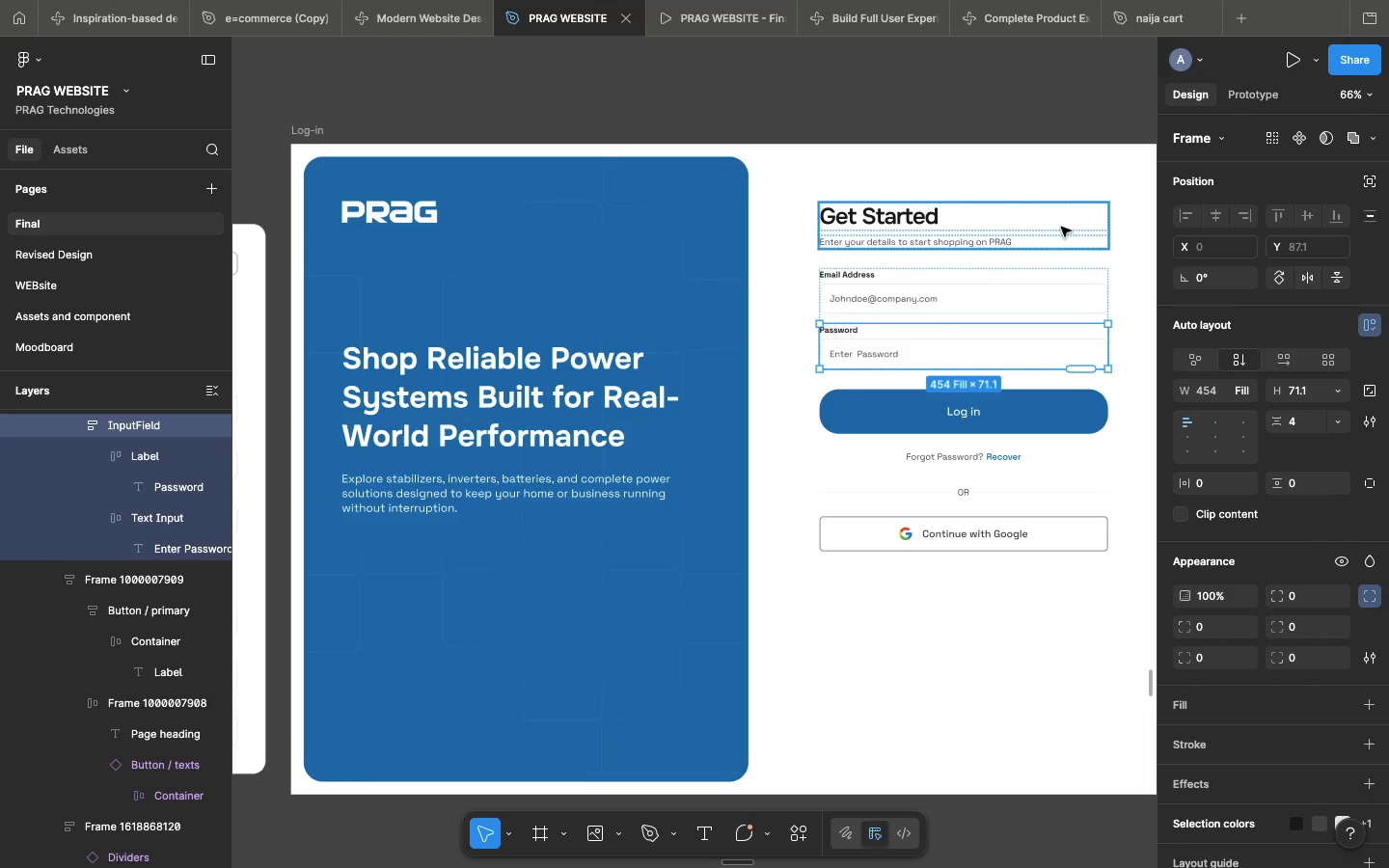 
left_click([1061, 227])
 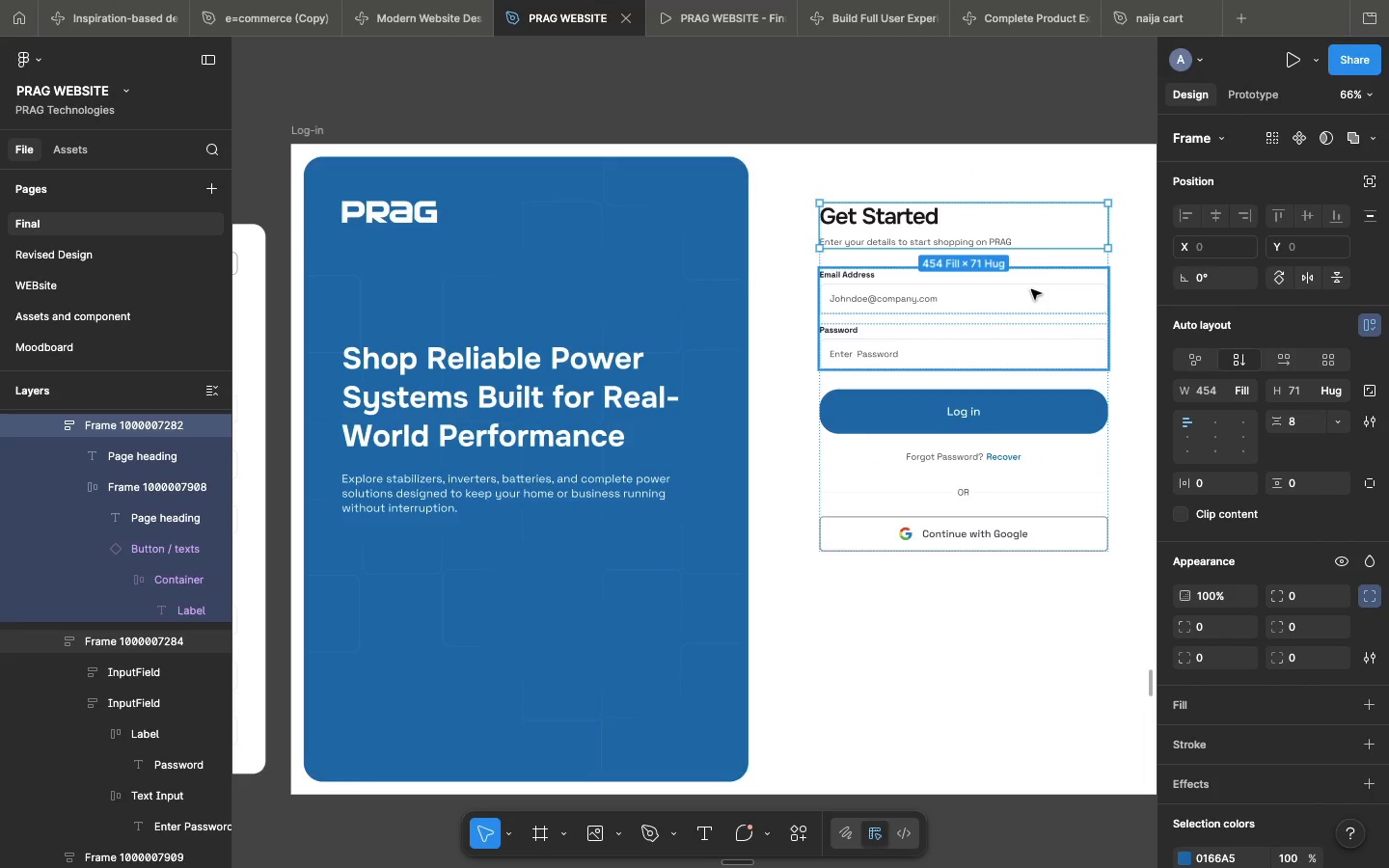 
left_click([1031, 289])
 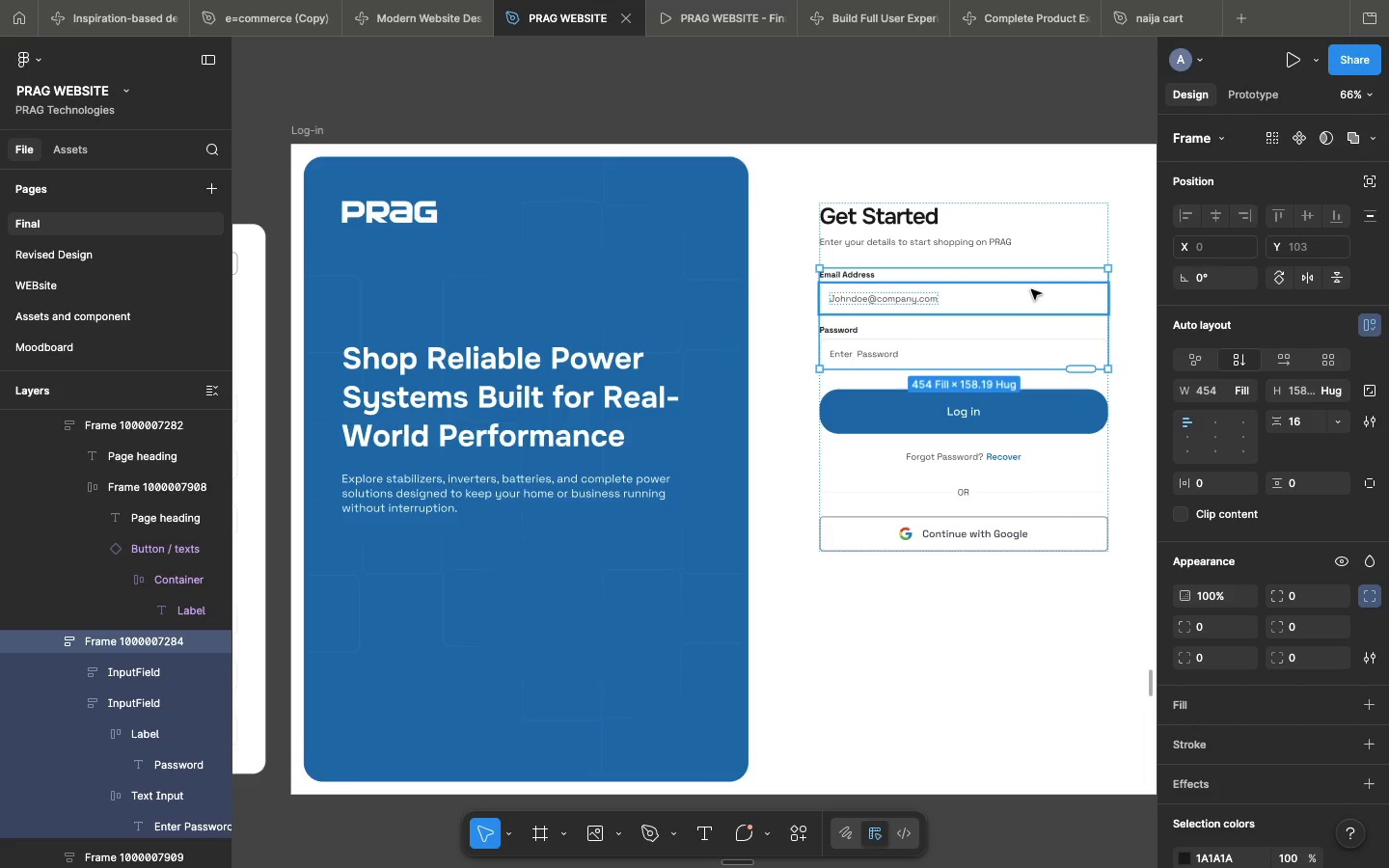 
key(Meta+V)
 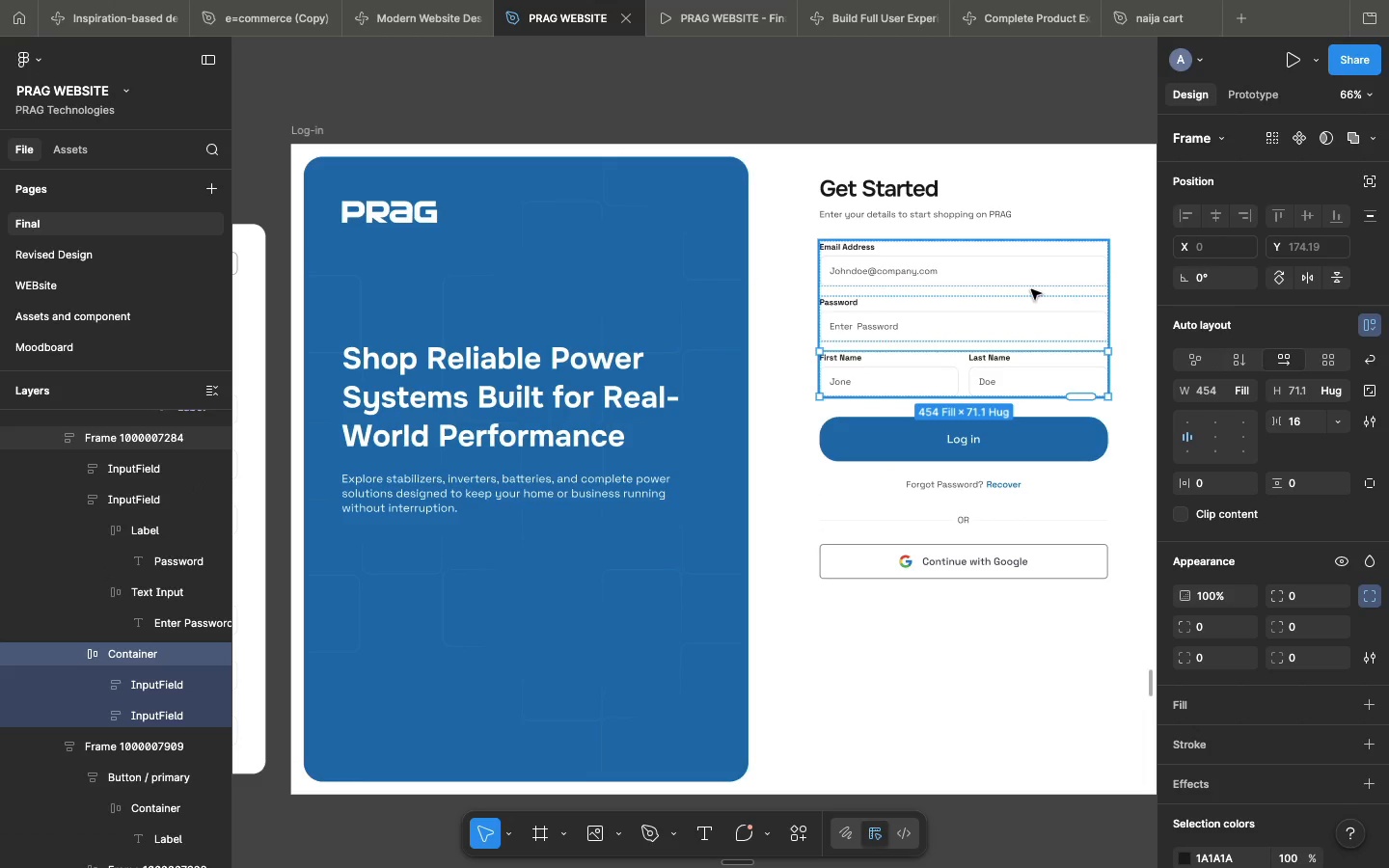 
key(ArrowUp)
 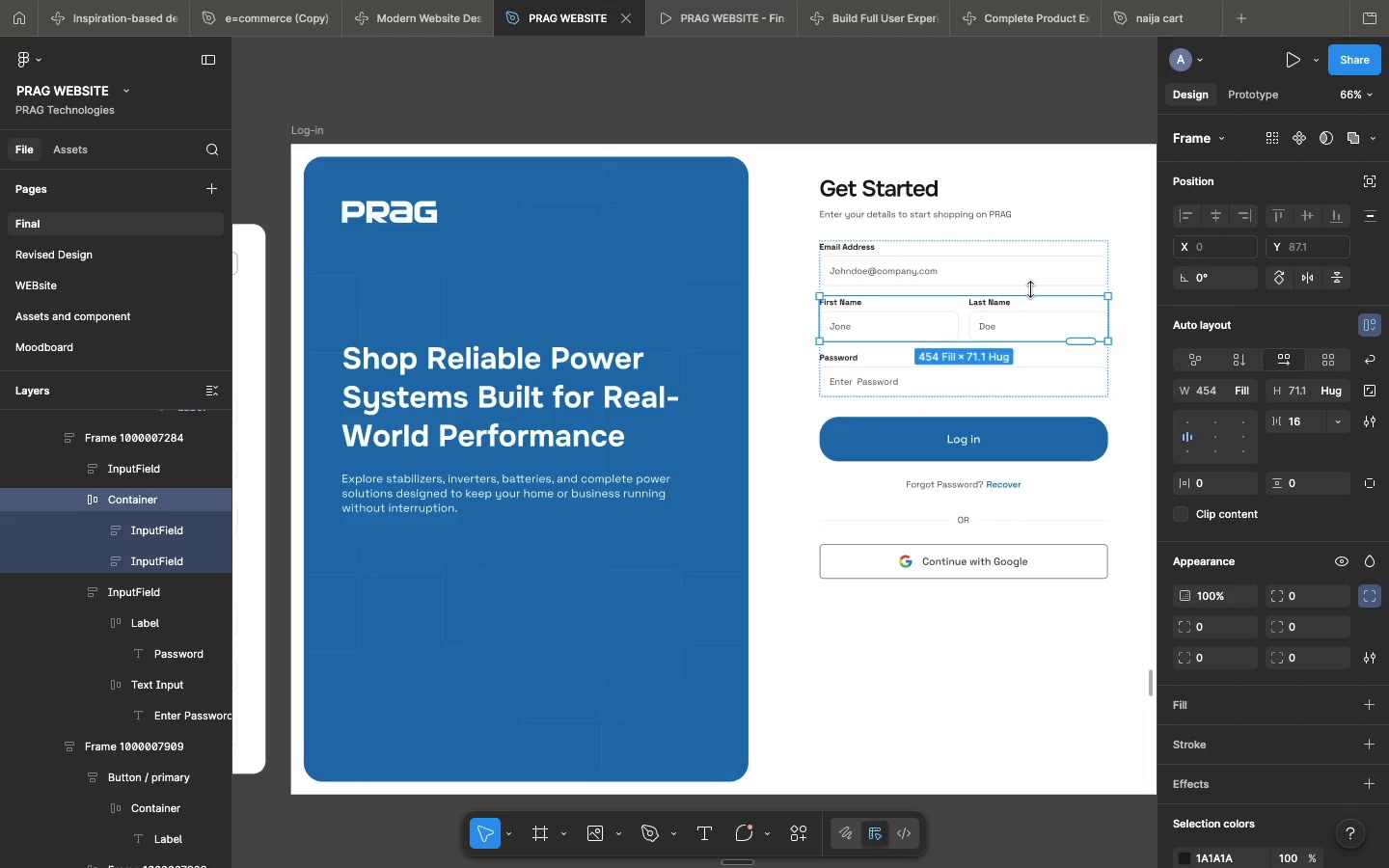 
key(ArrowUp)
 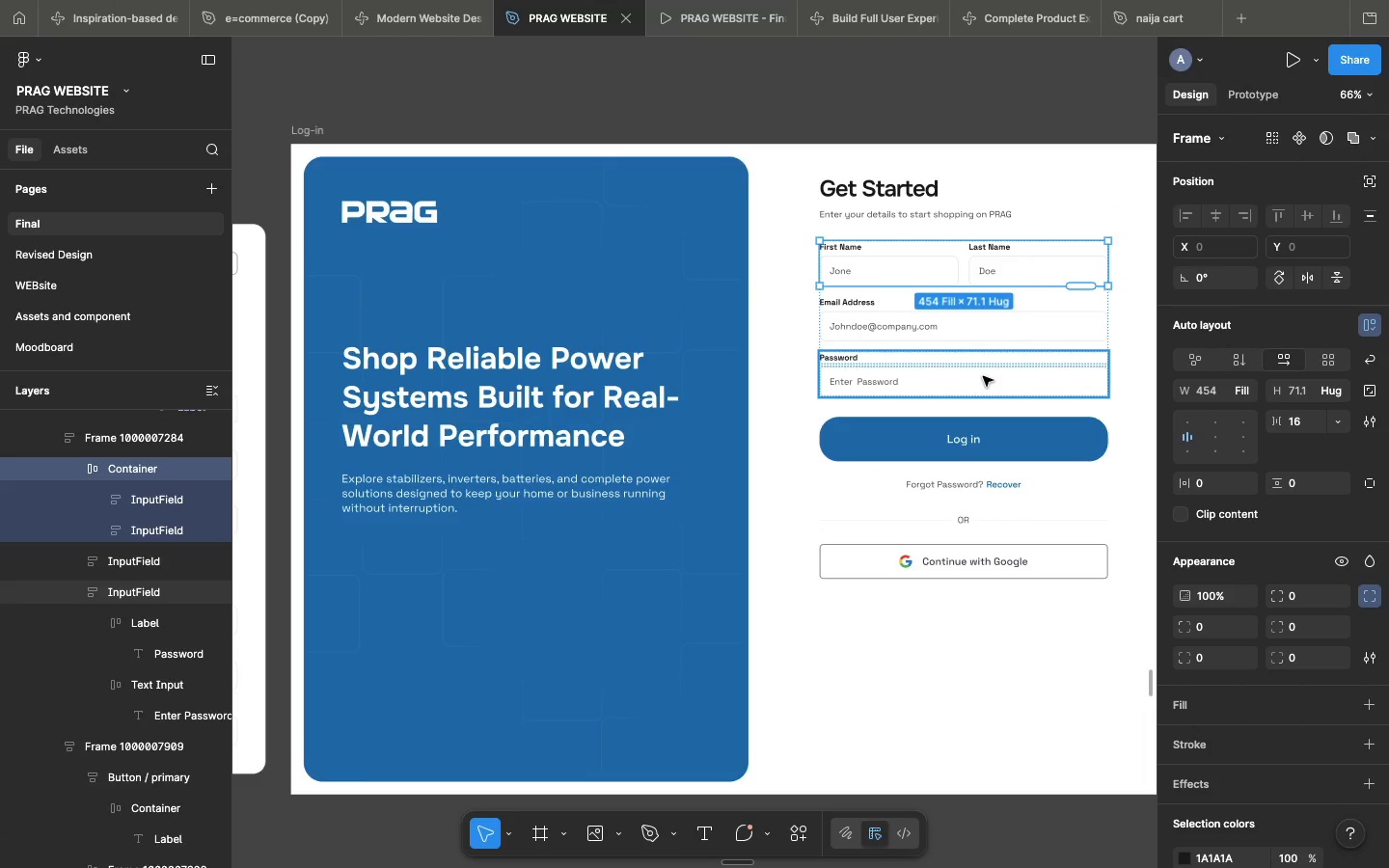 
left_click([983, 376])
 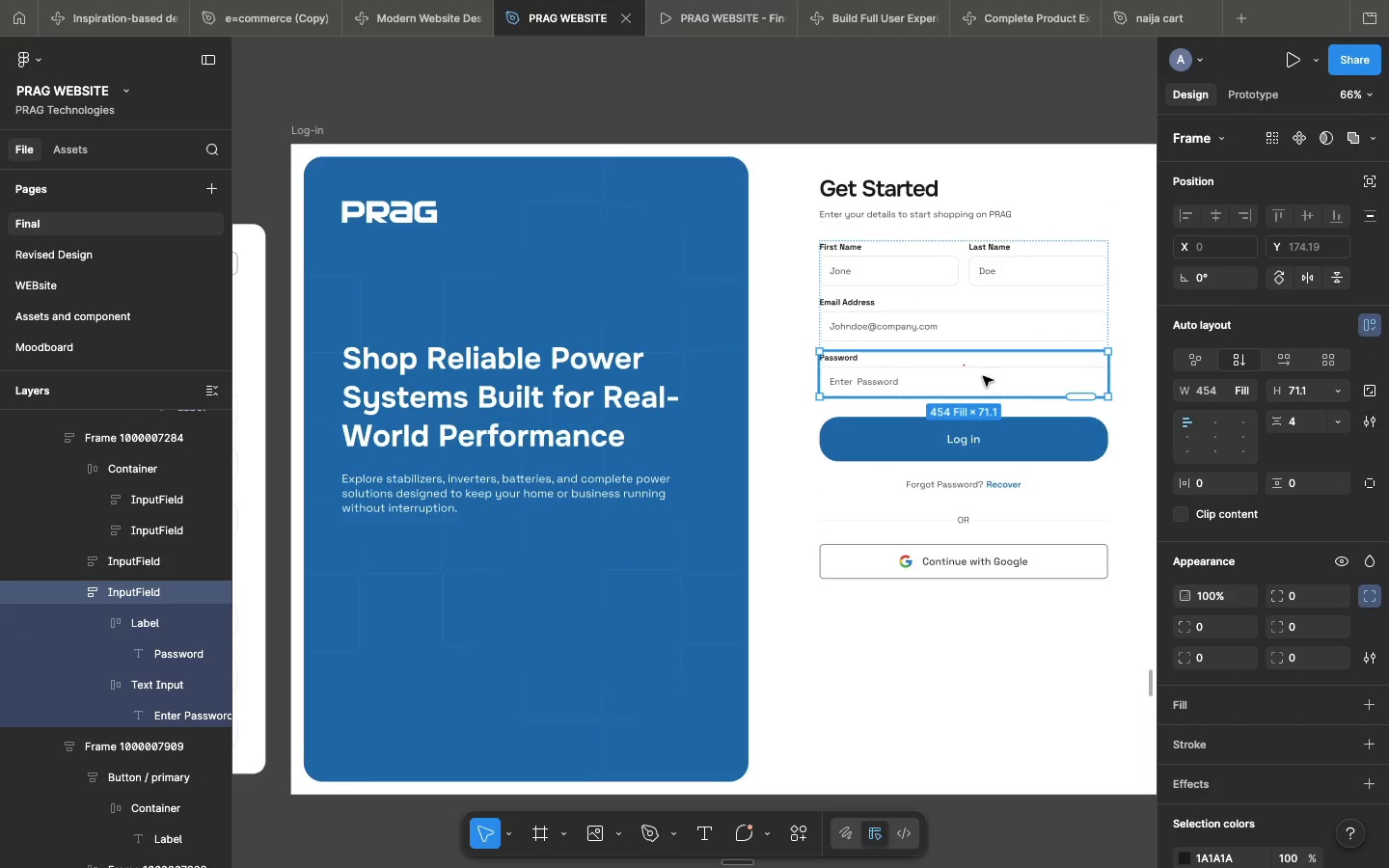 
key(Meta+D)
 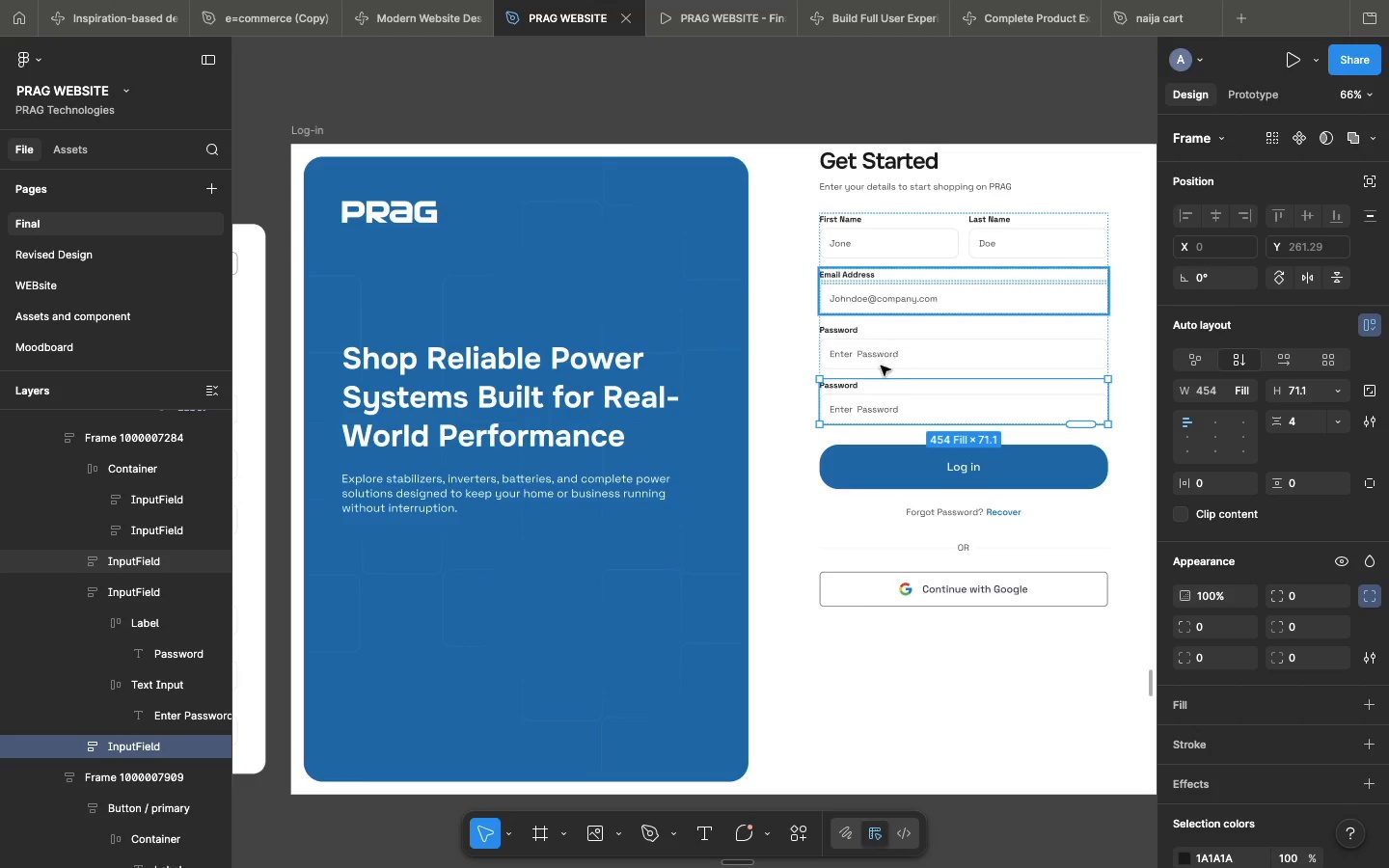 
wait(5.65)
 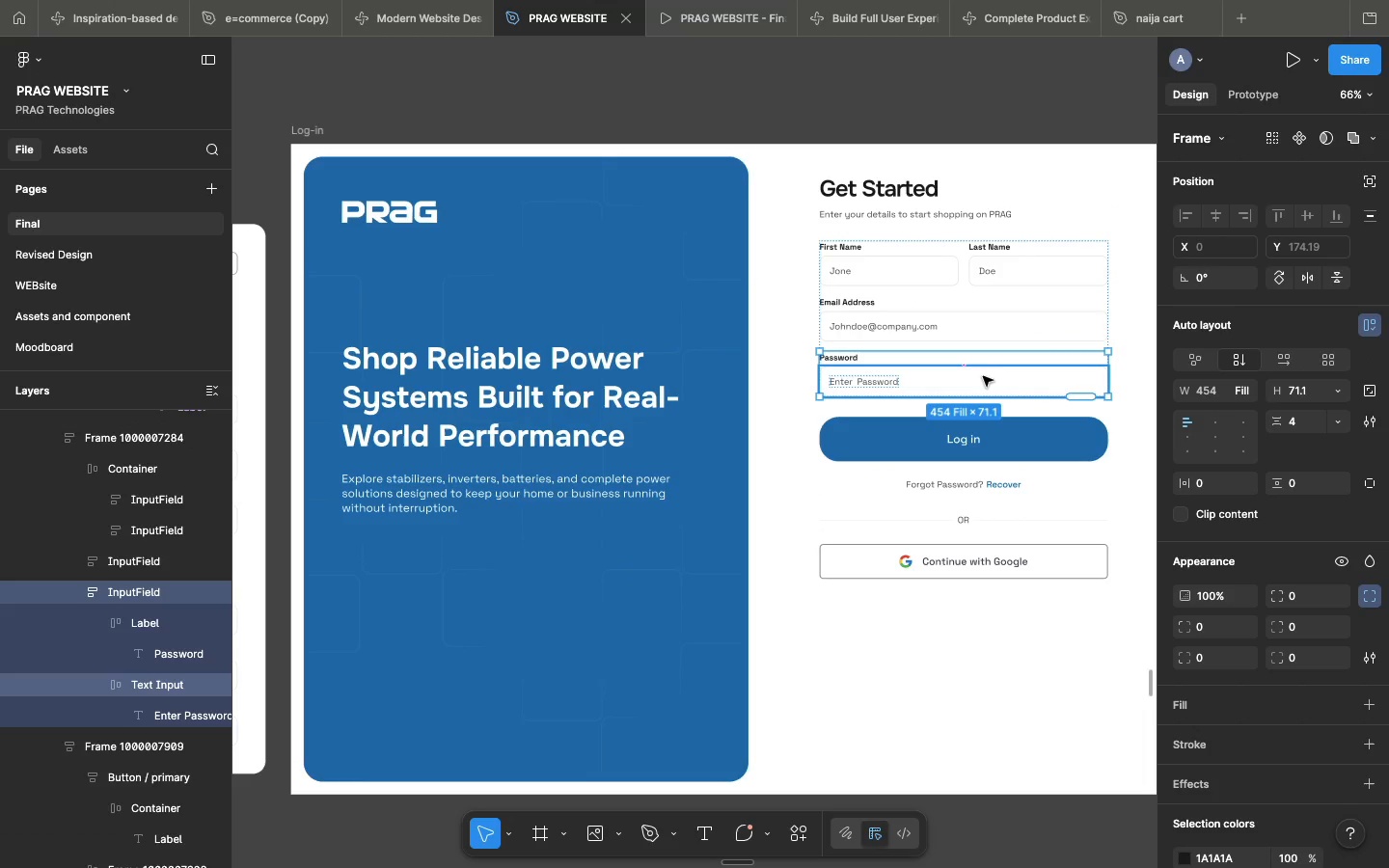 
double_click([843, 388])
 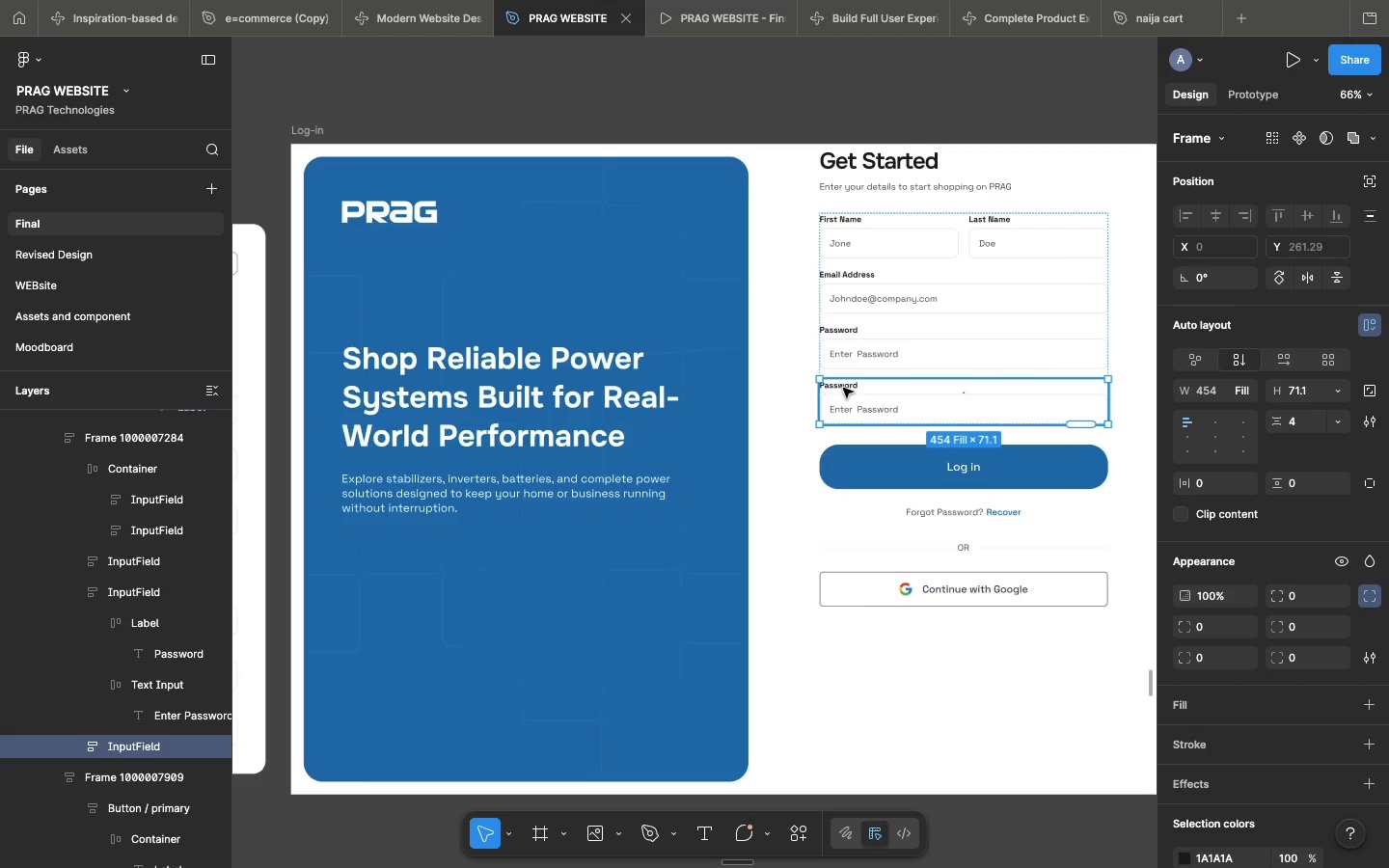 
triple_click([843, 388])
 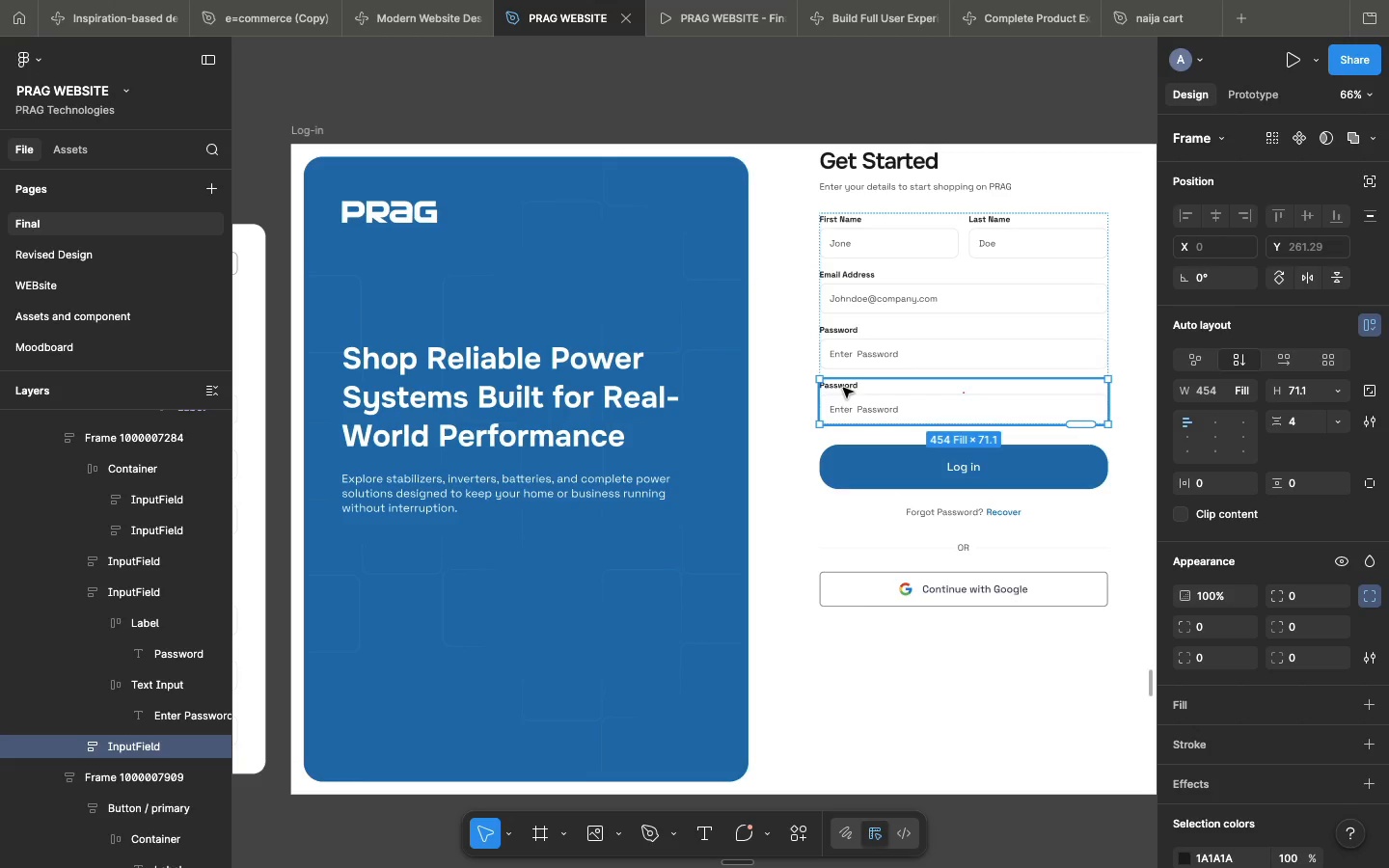 
triple_click([843, 388])
 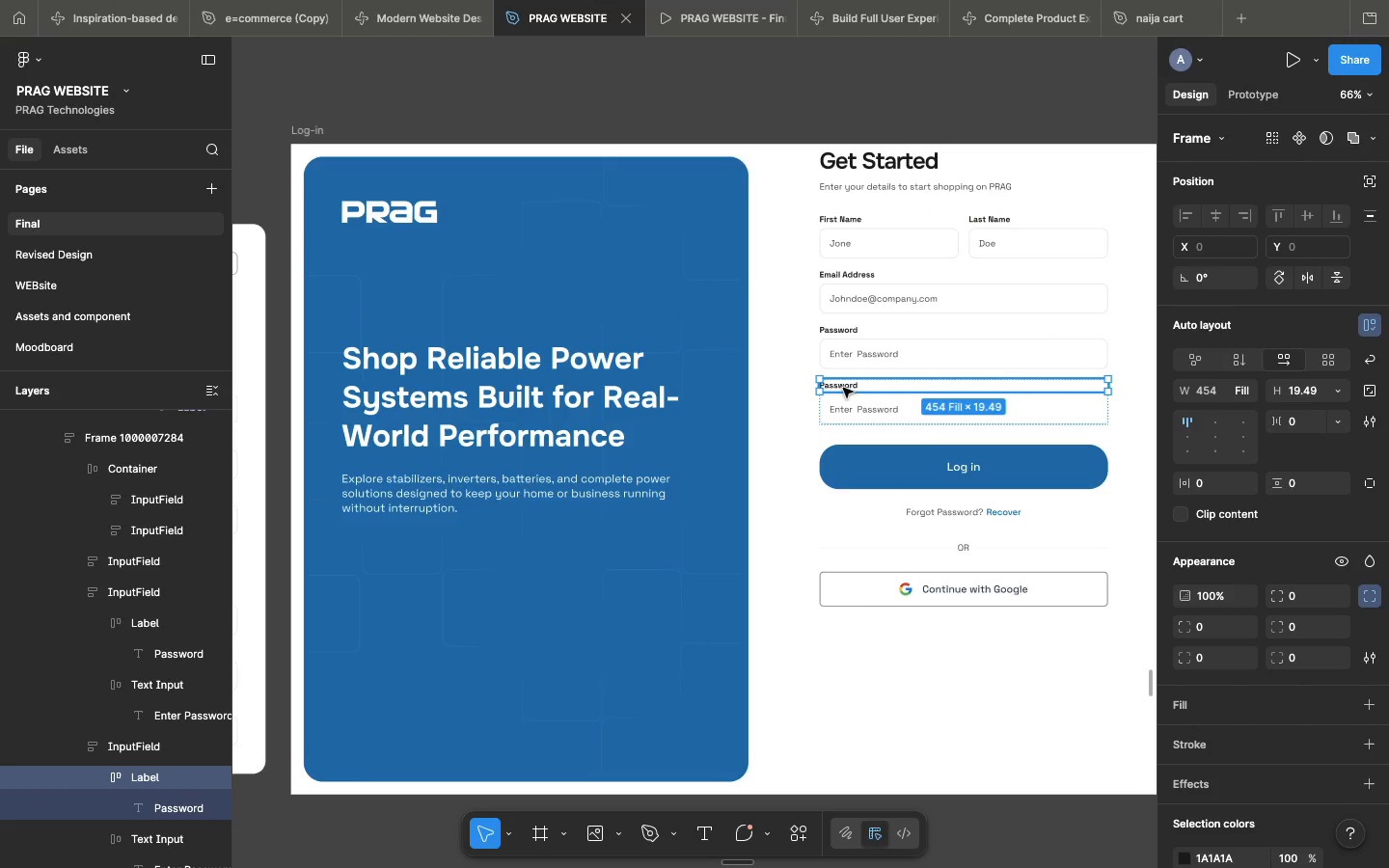 
triple_click([843, 388])
 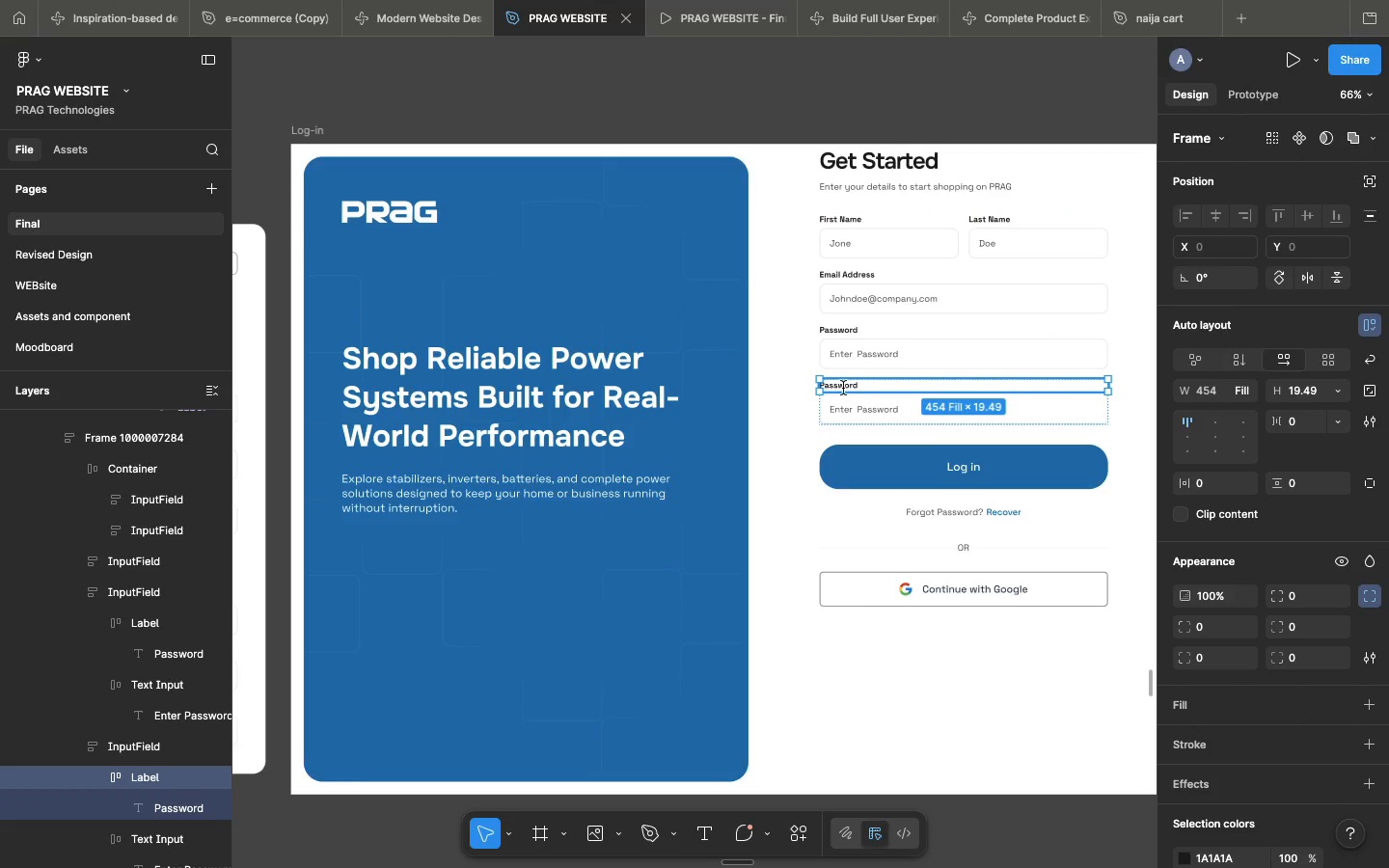 
triple_click([843, 388])
 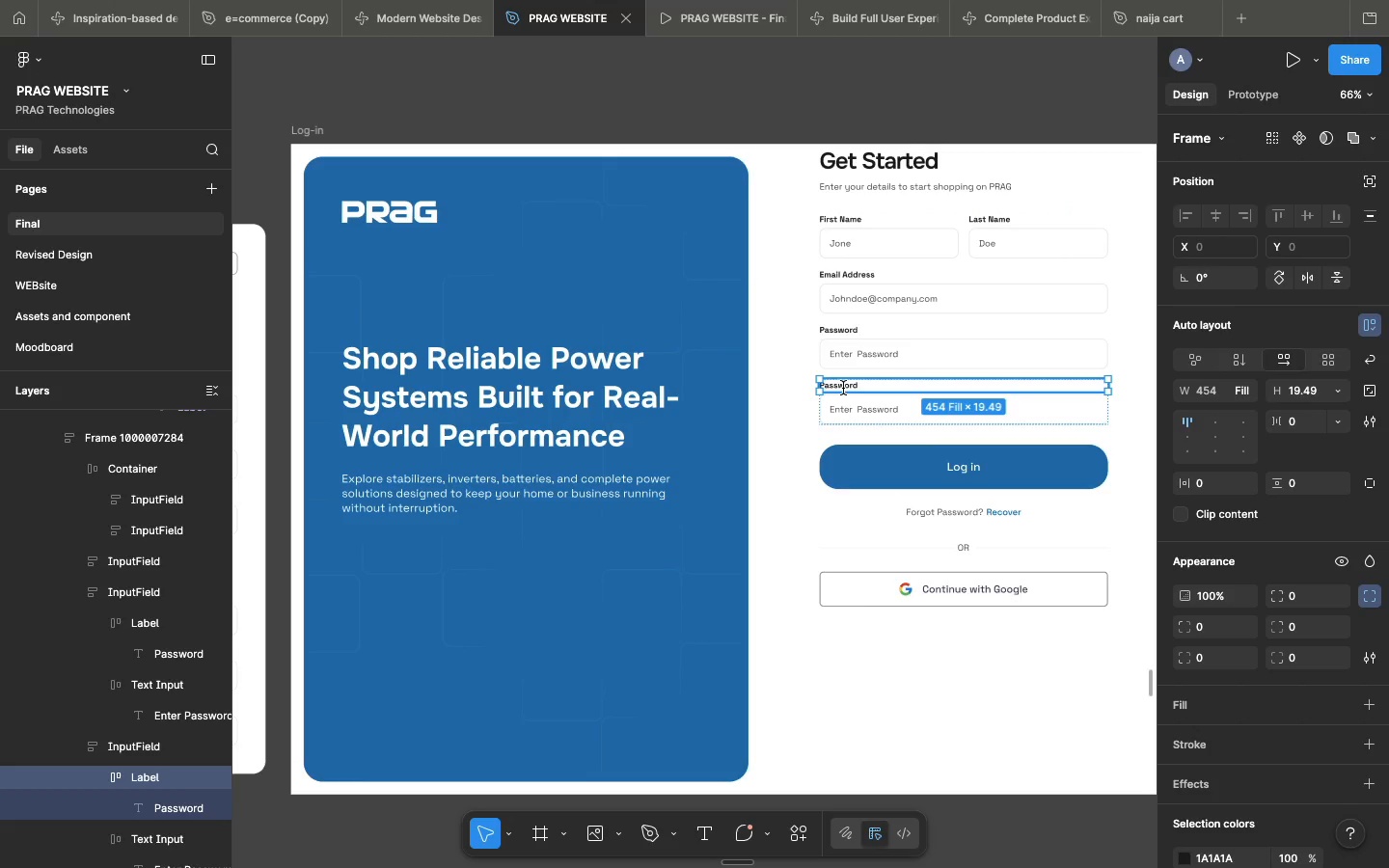 
triple_click([843, 388])
 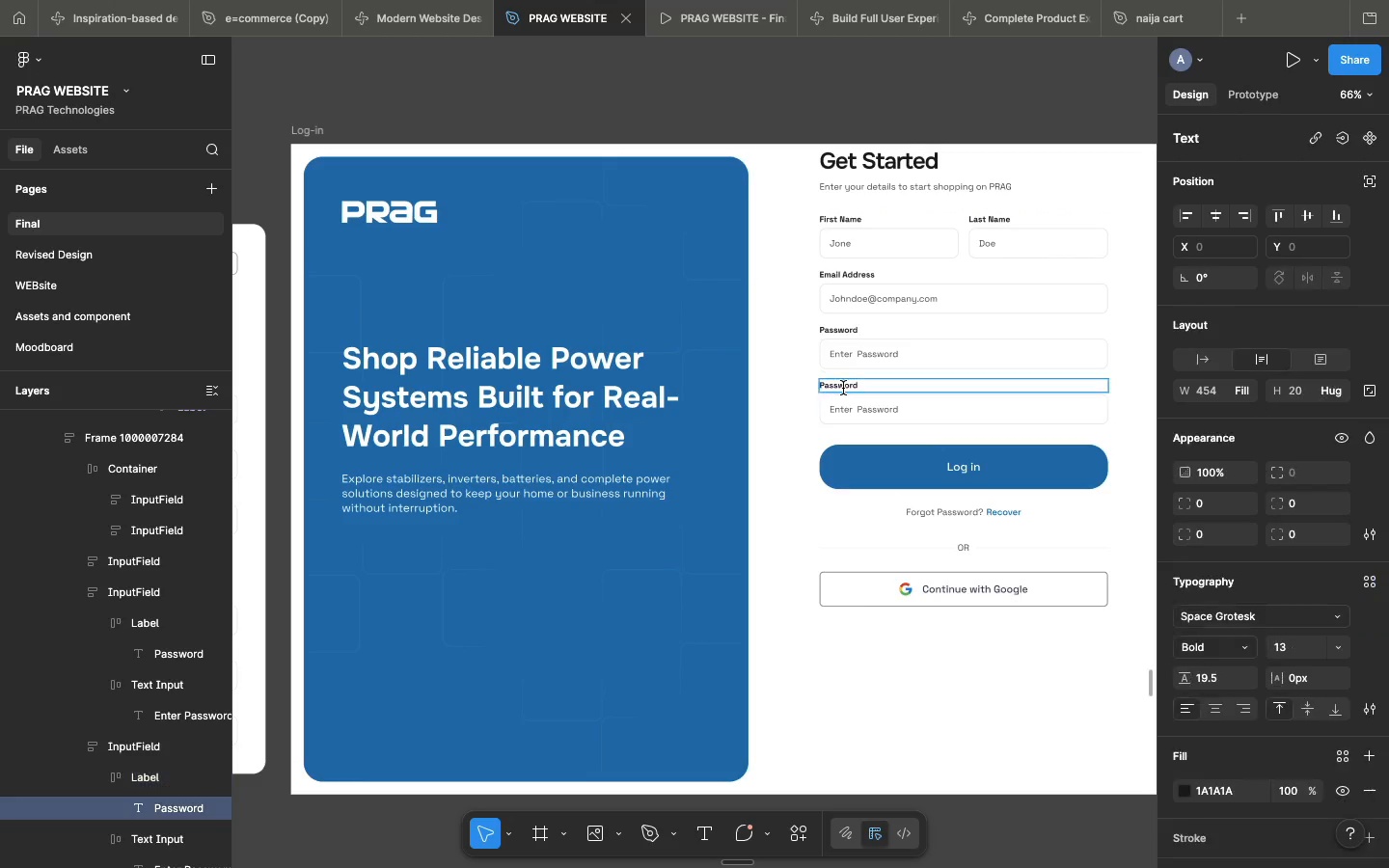 
double_click([843, 388])
 